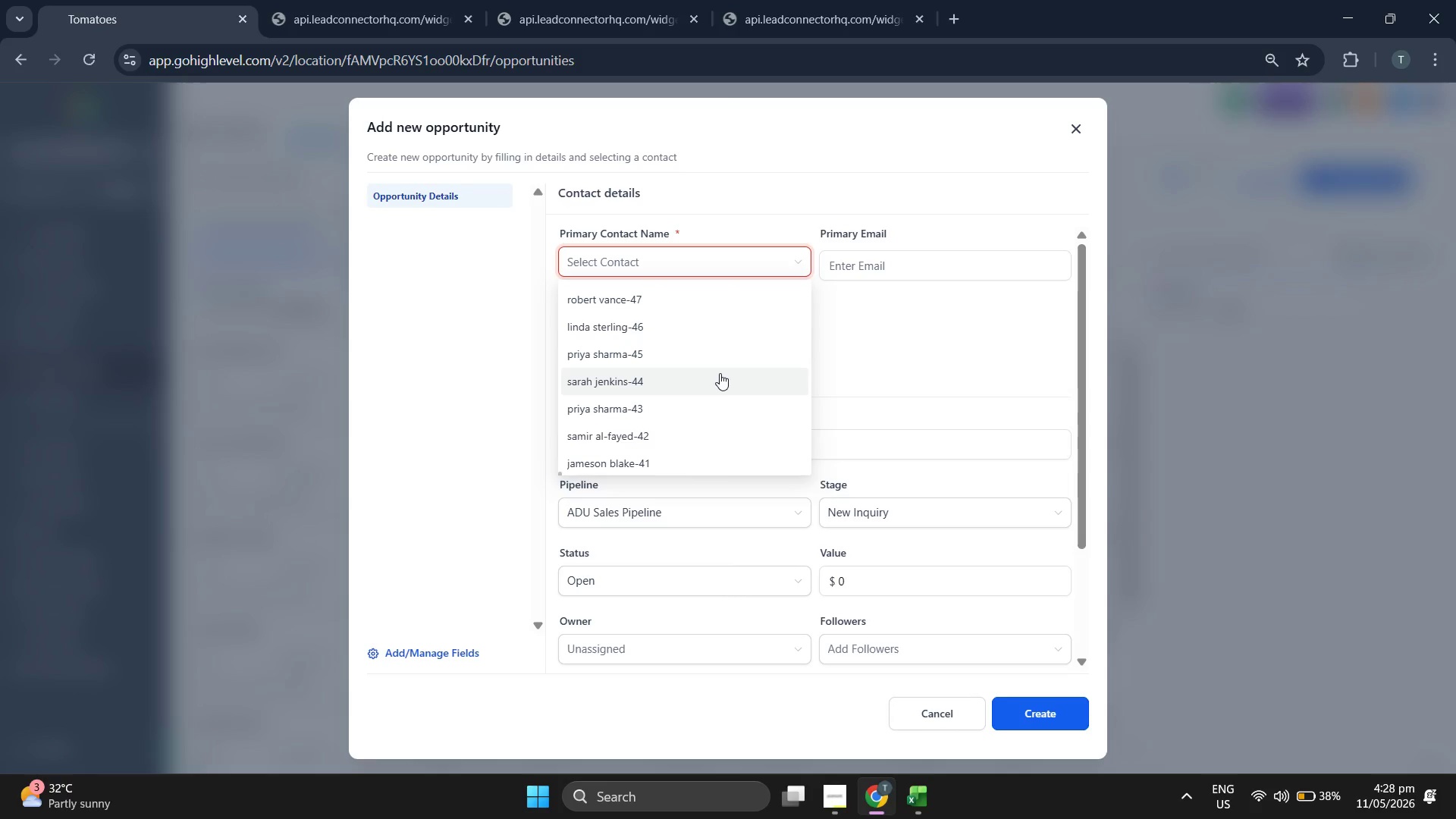 
left_click([708, 401])
 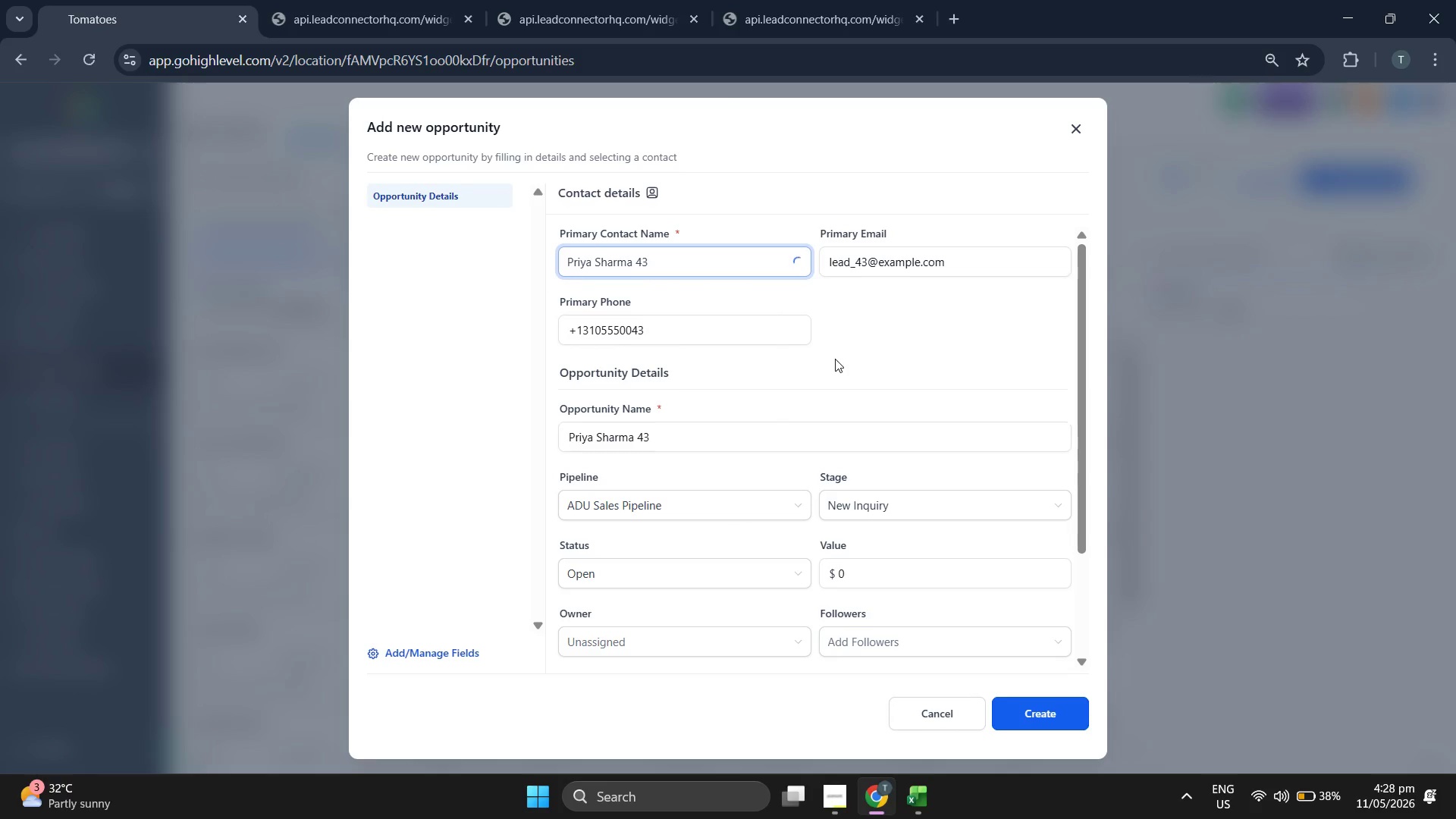 
left_click([886, 351])
 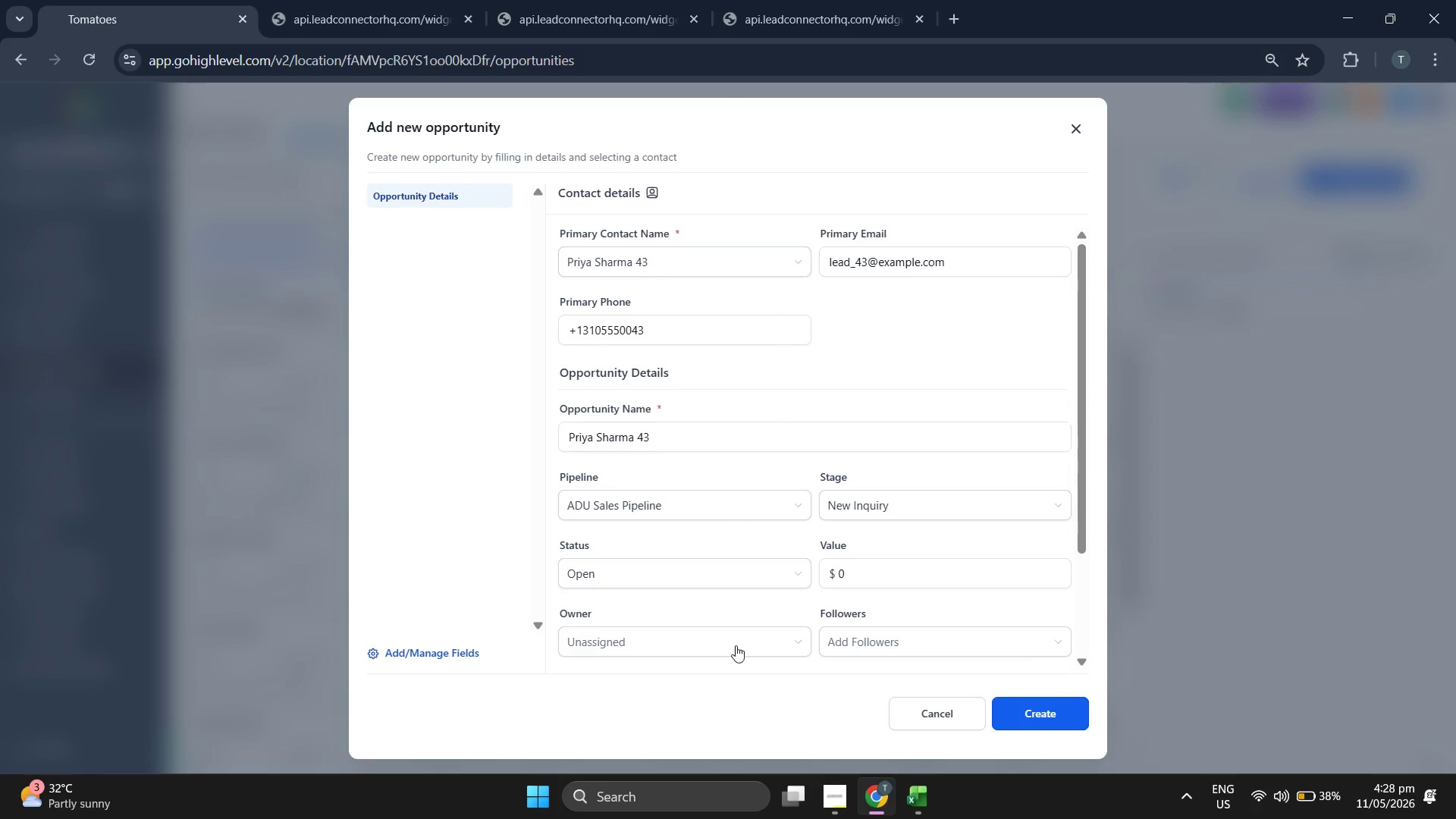 
scroll: coordinate [738, 367], scroll_direction: down, amount: 5.0
 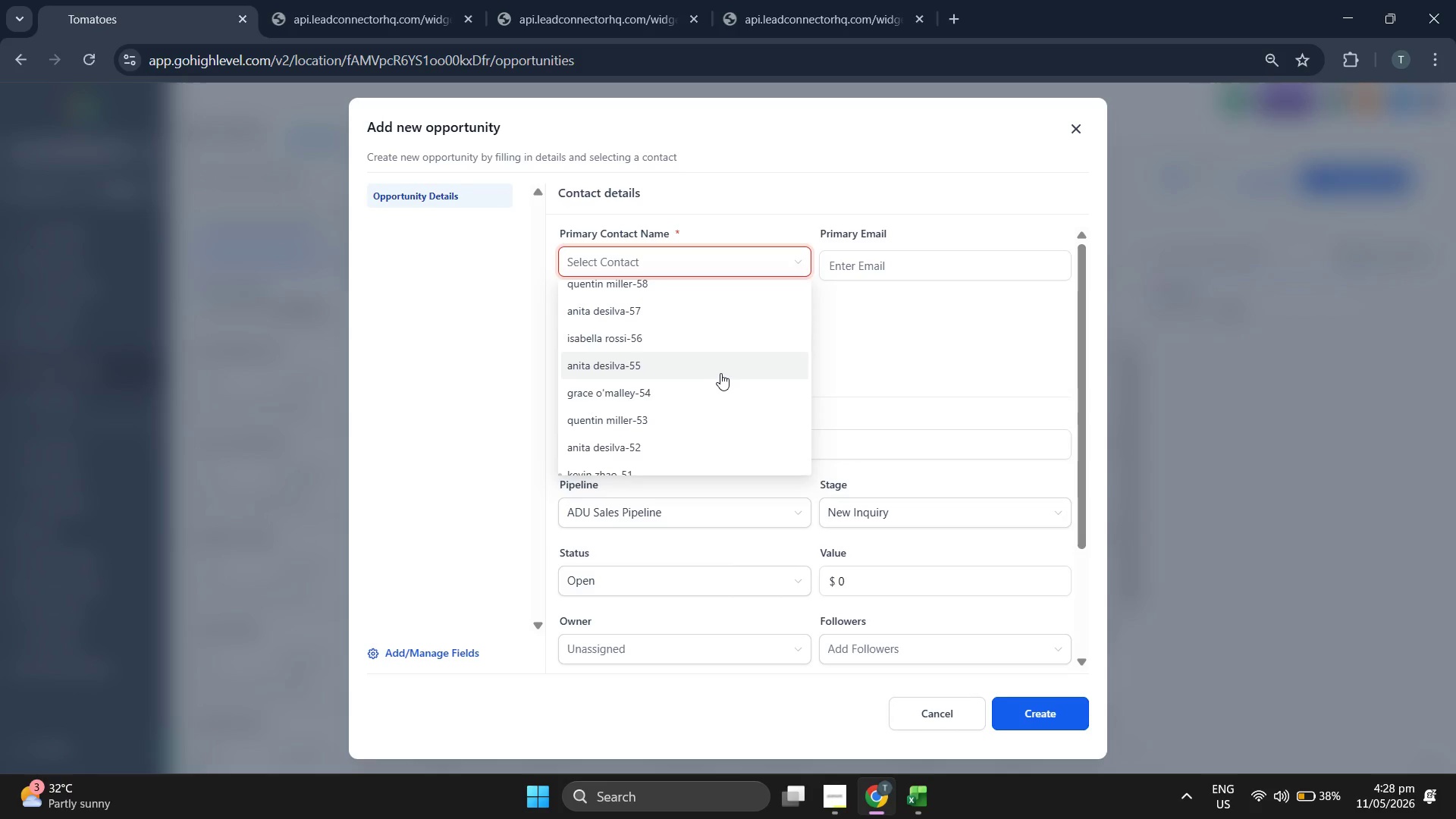 
left_click([925, 789])
 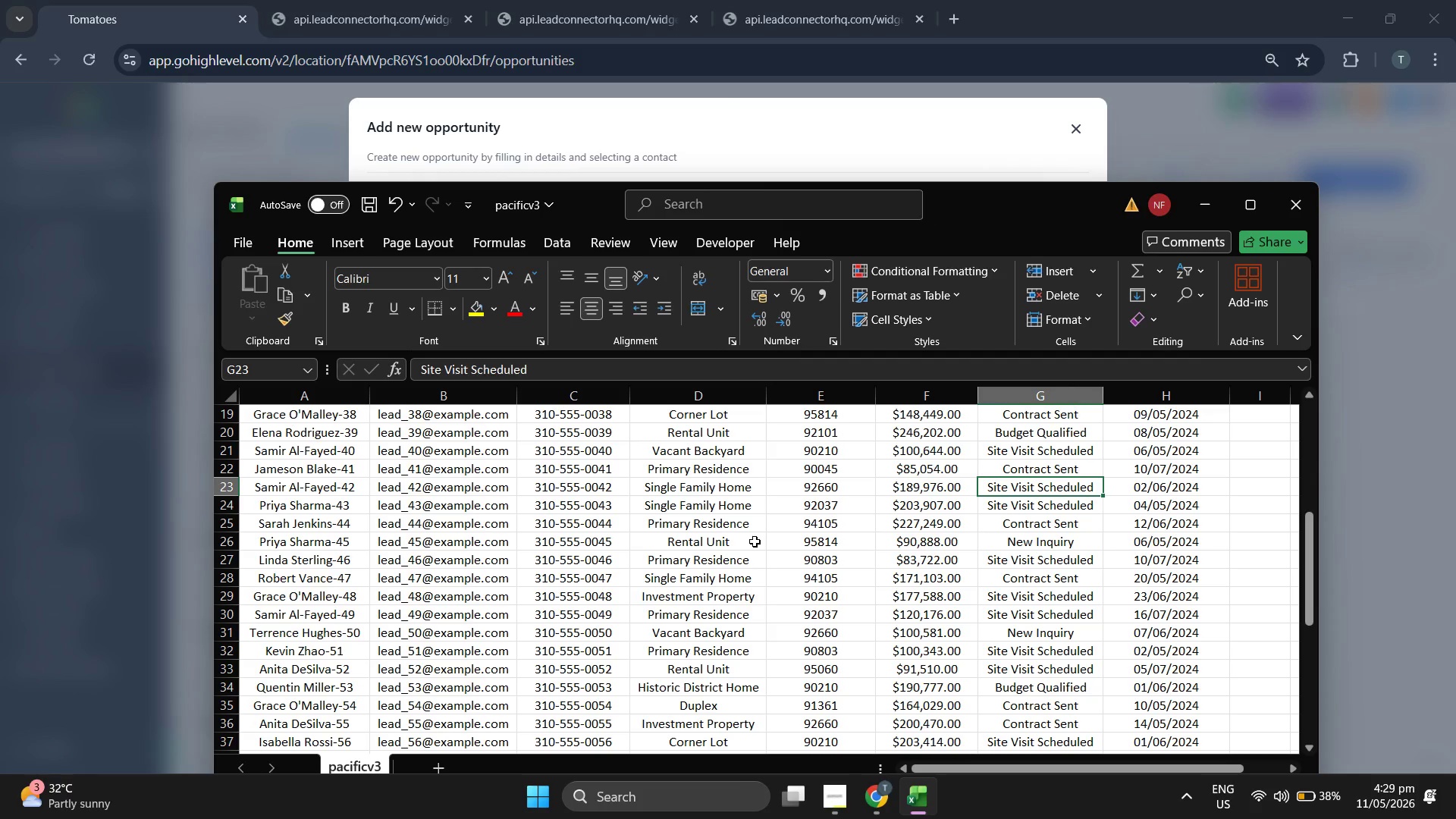 
scroll: coordinate [720, 373], scroll_direction: down, amount: 3.0
 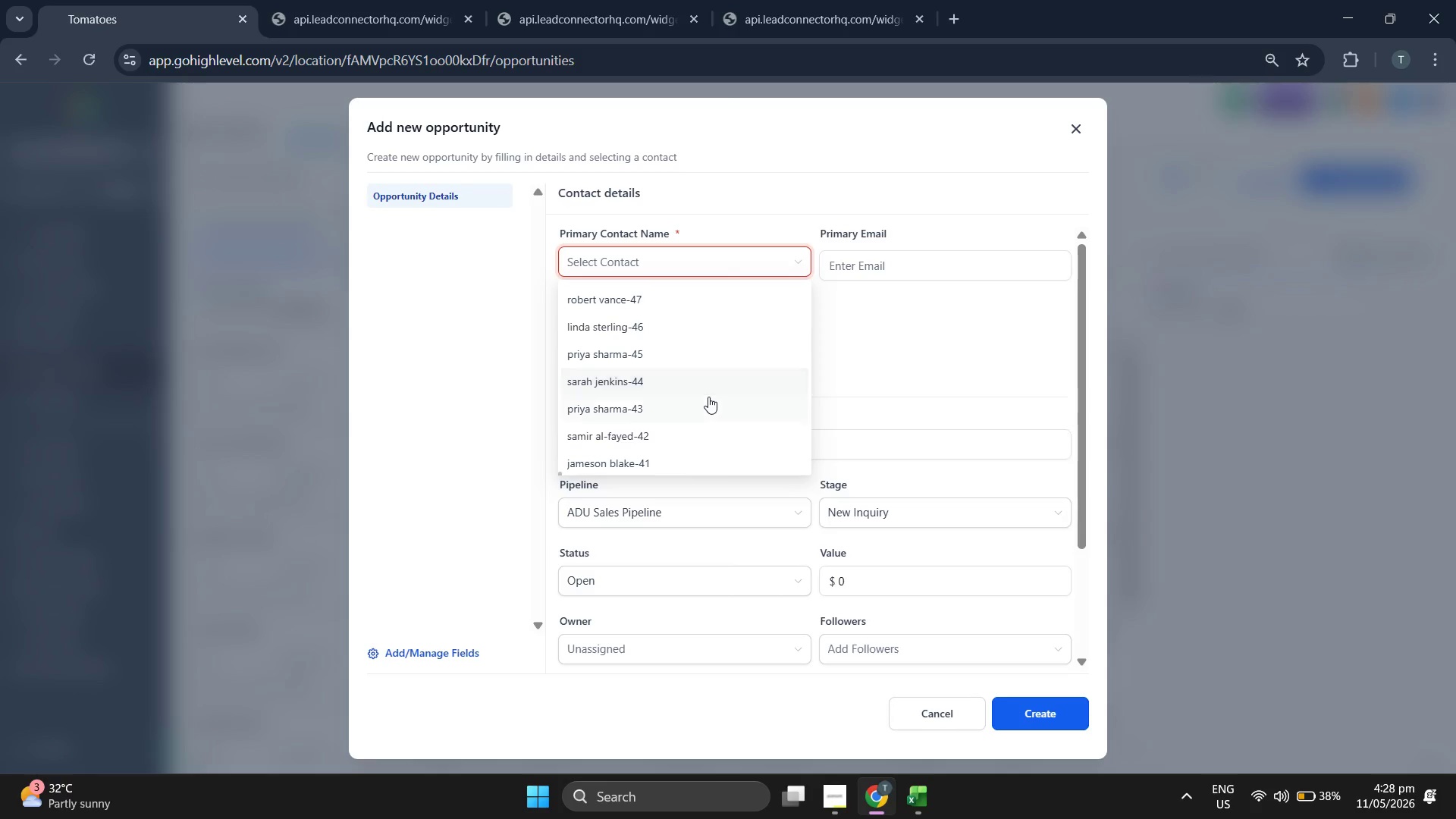 
key(ArrowDown)
 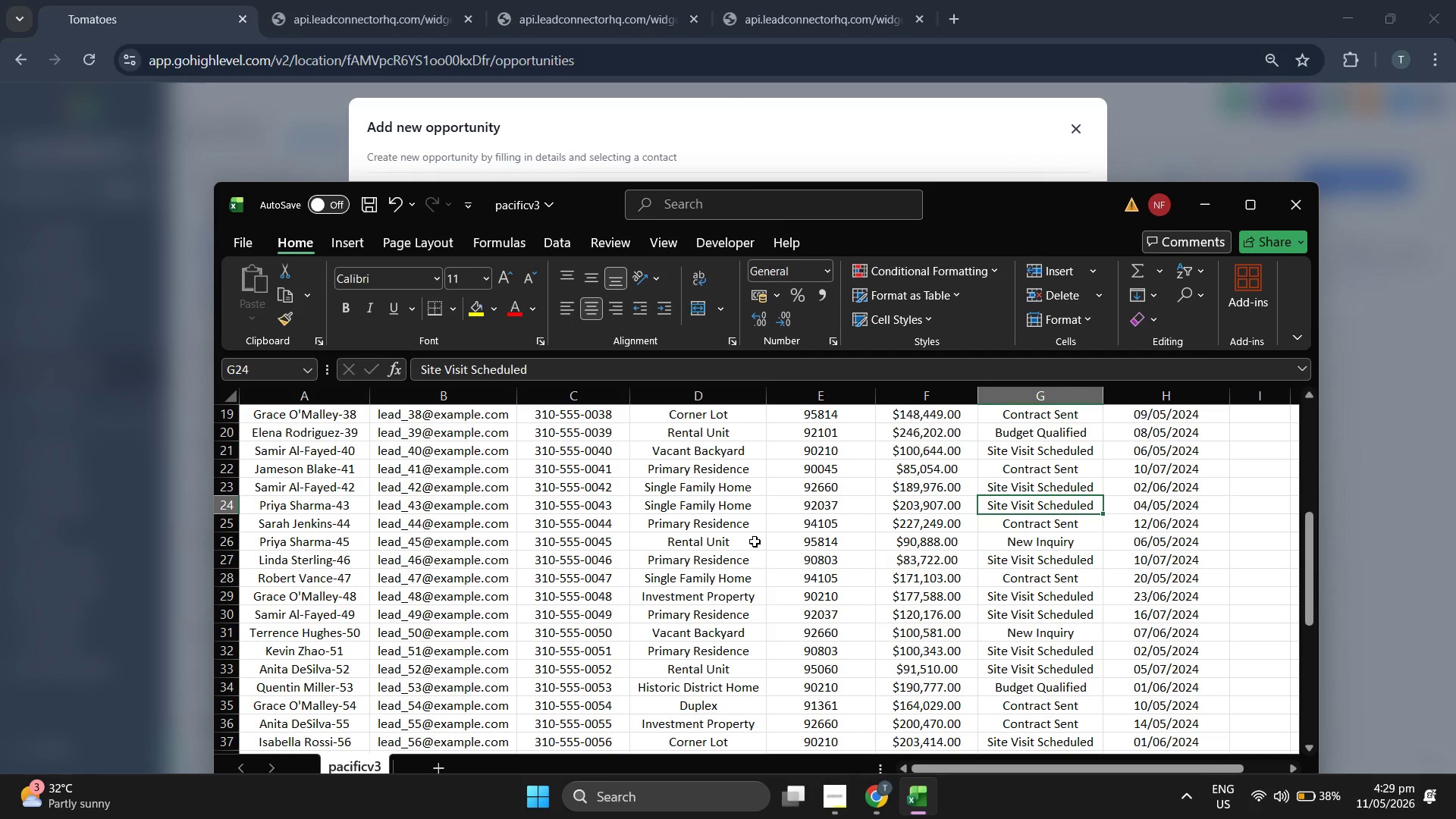 
key(ArrowLeft)
 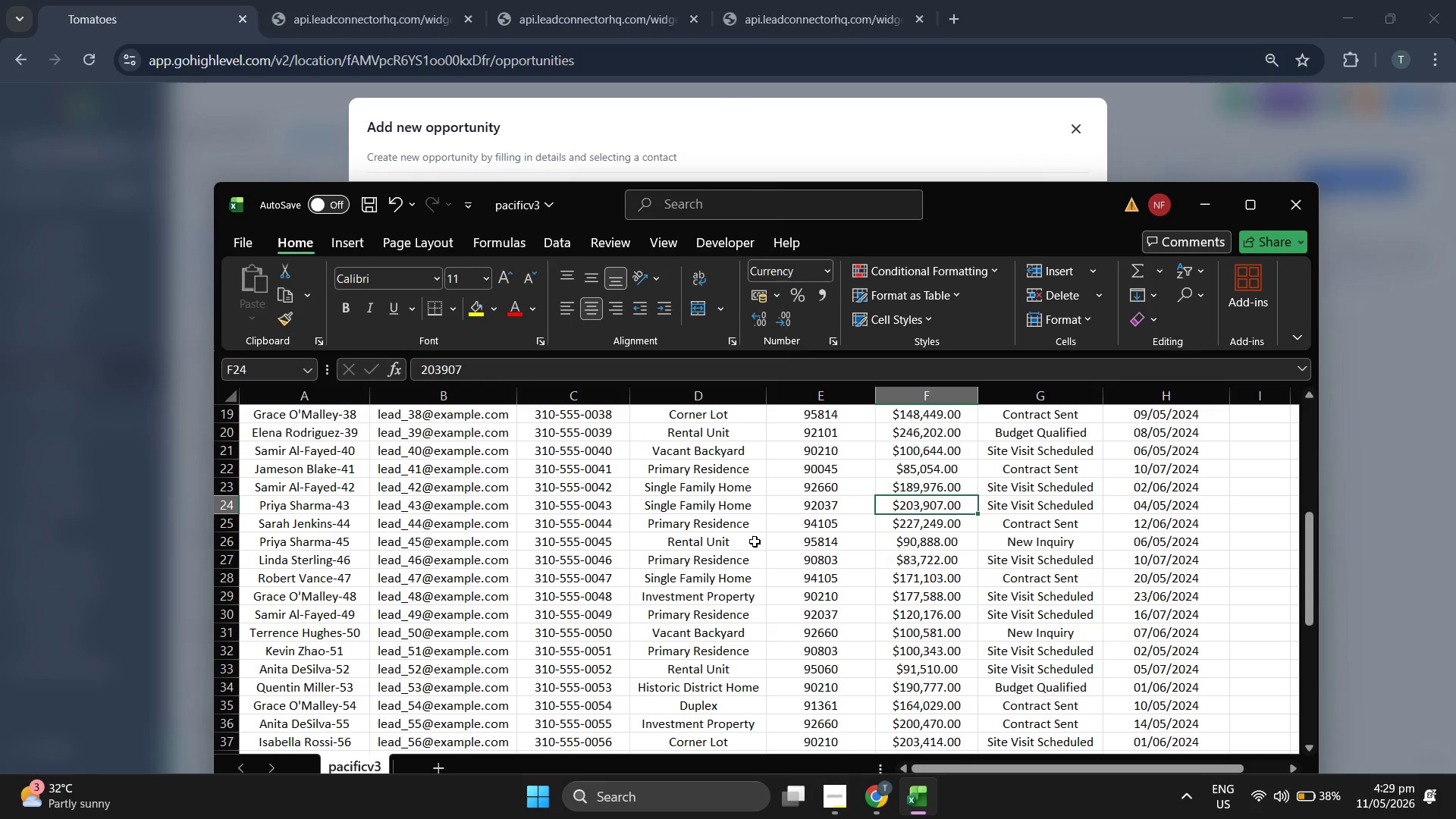 
key(ArrowLeft)
 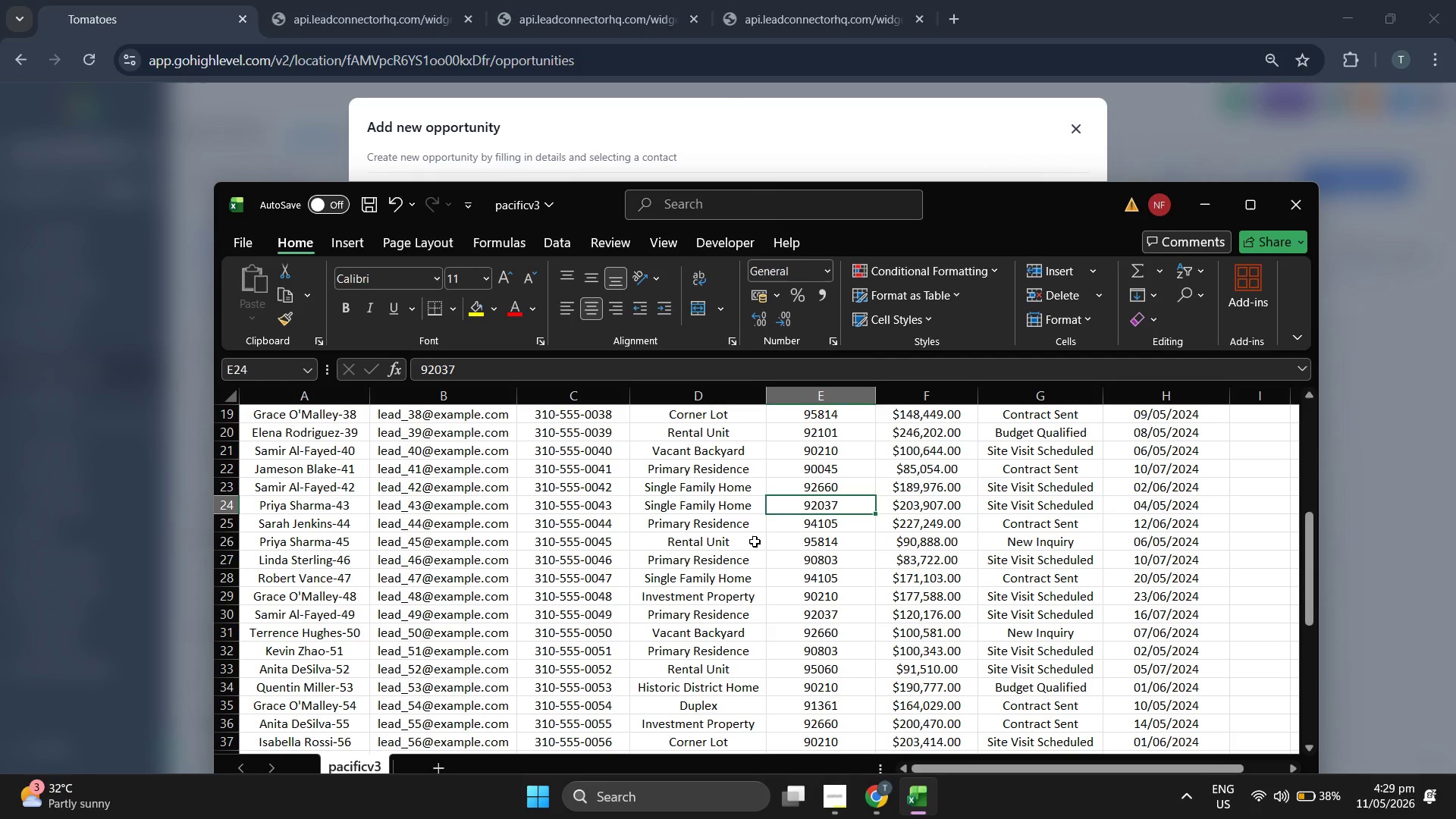 
key(ArrowLeft)
 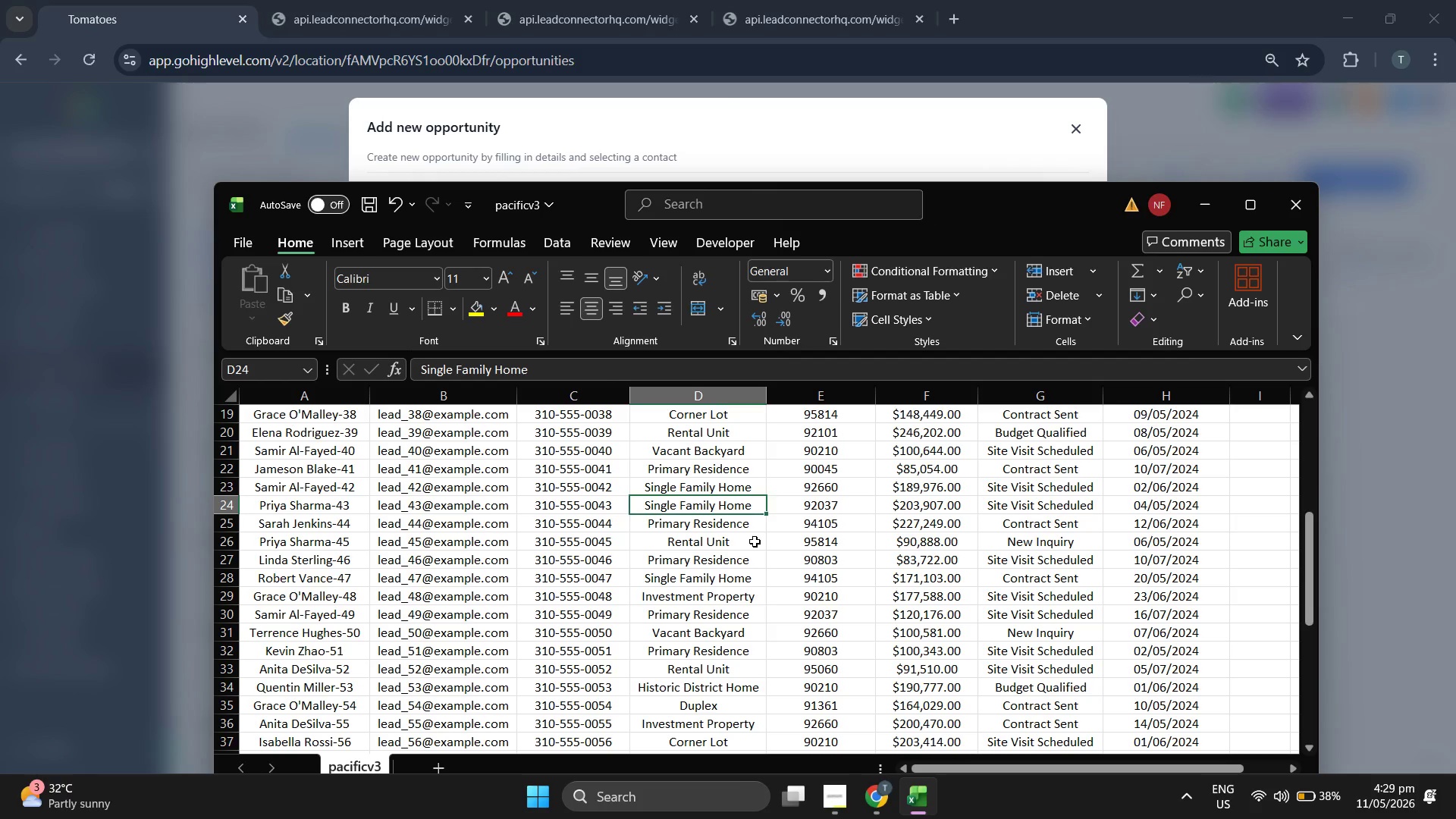 
key(ArrowLeft)
 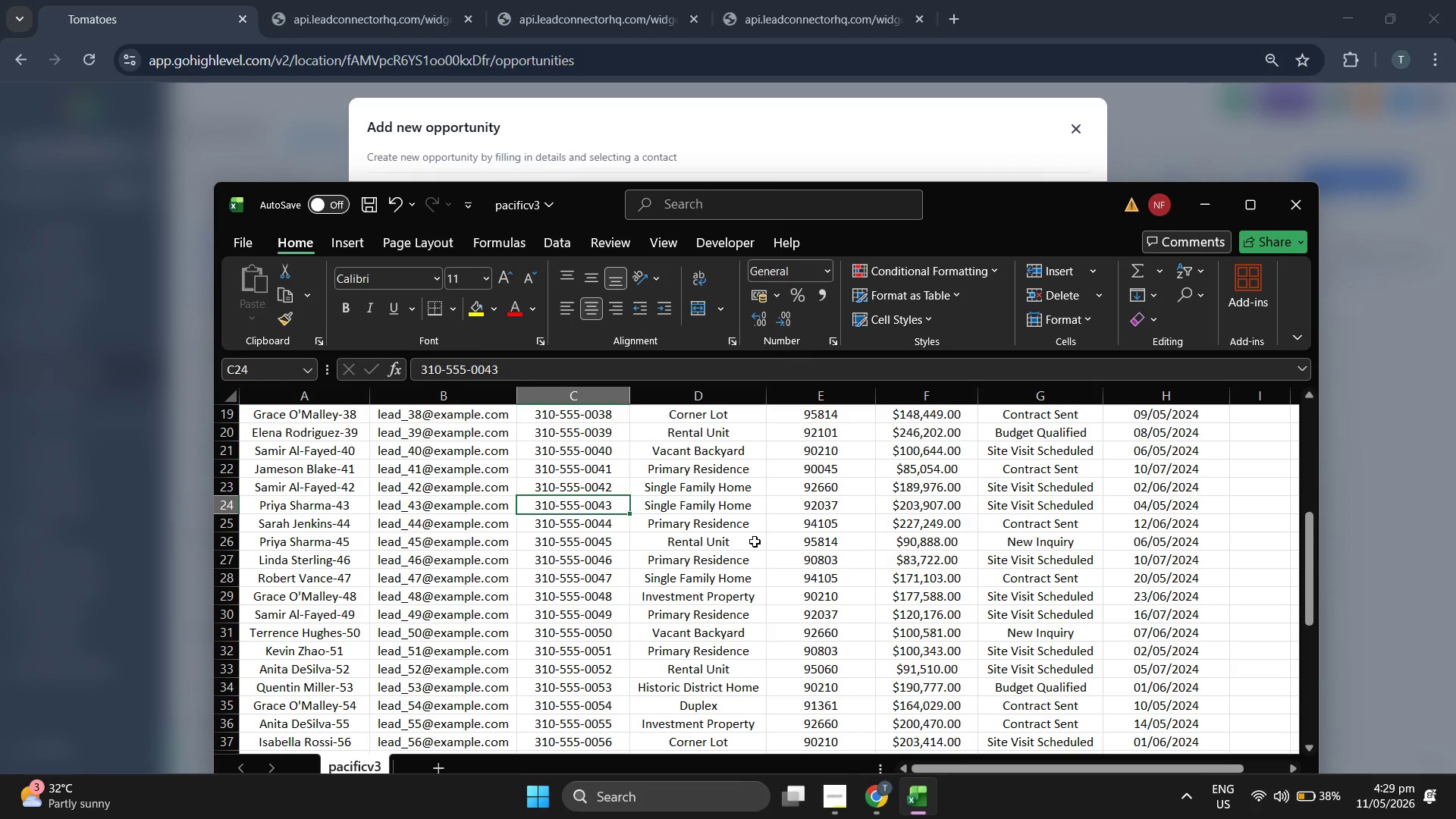 
key(ArrowRight)
 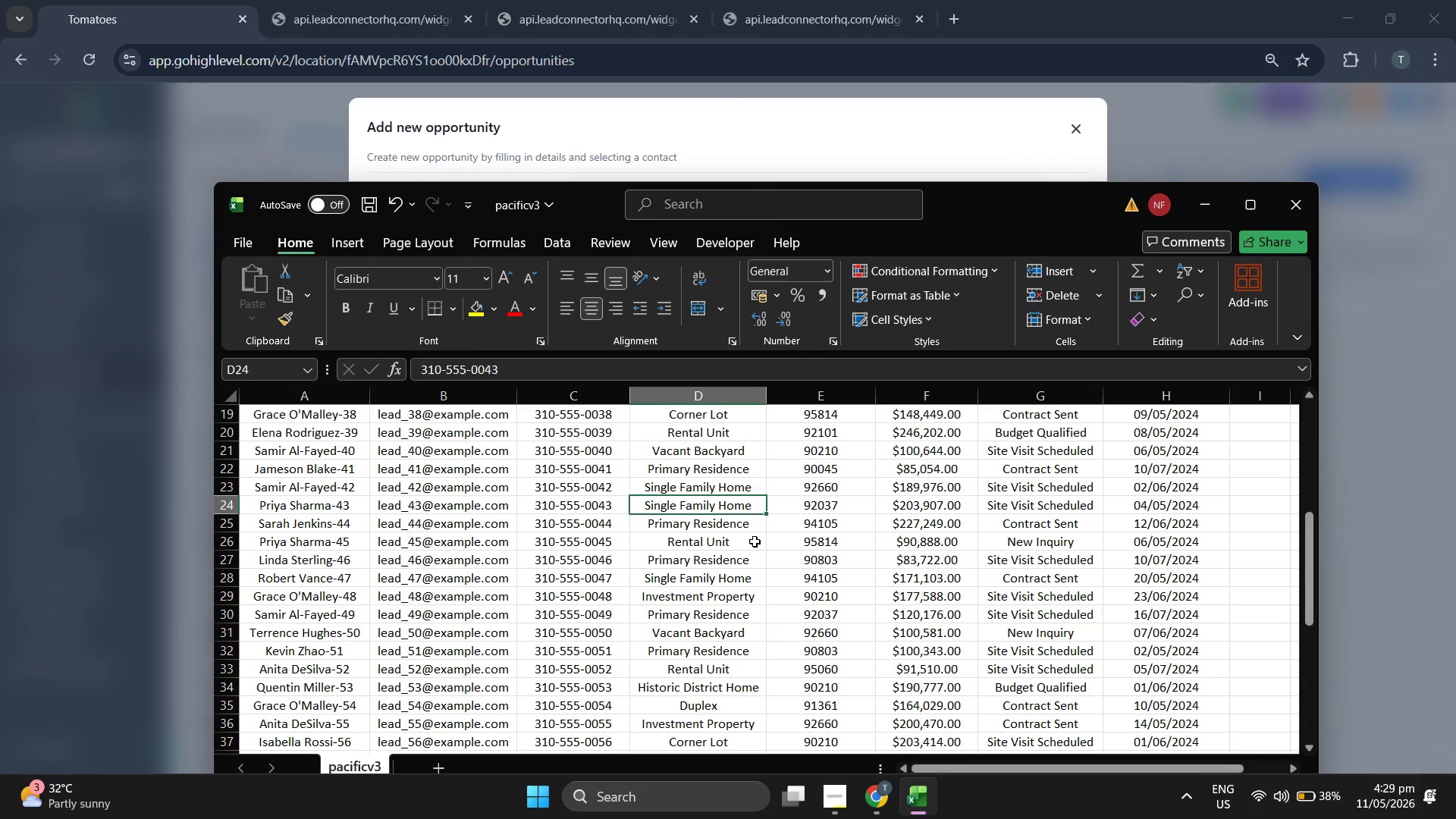 
key(ArrowRight)
 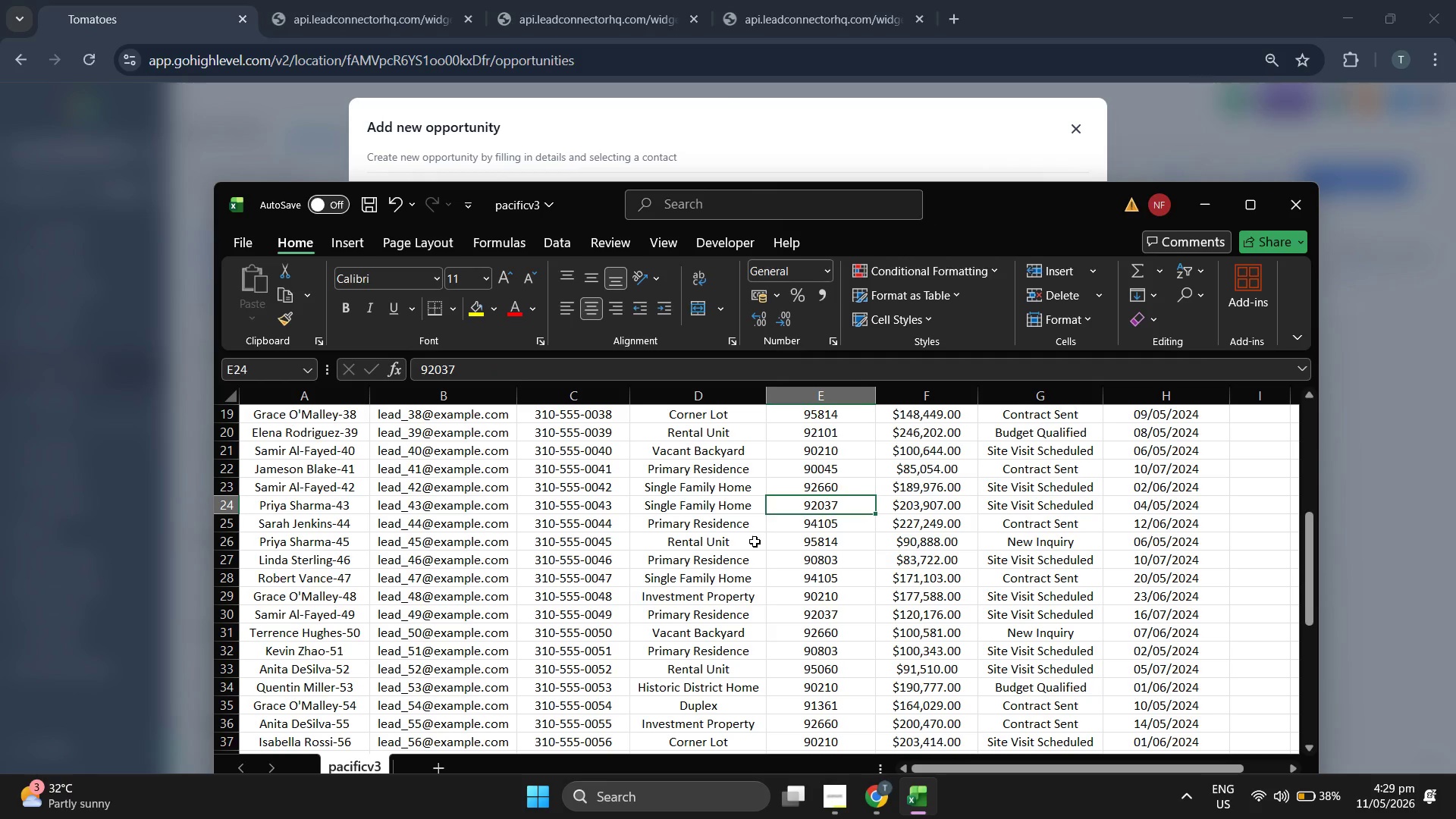 
key(ArrowRight)
 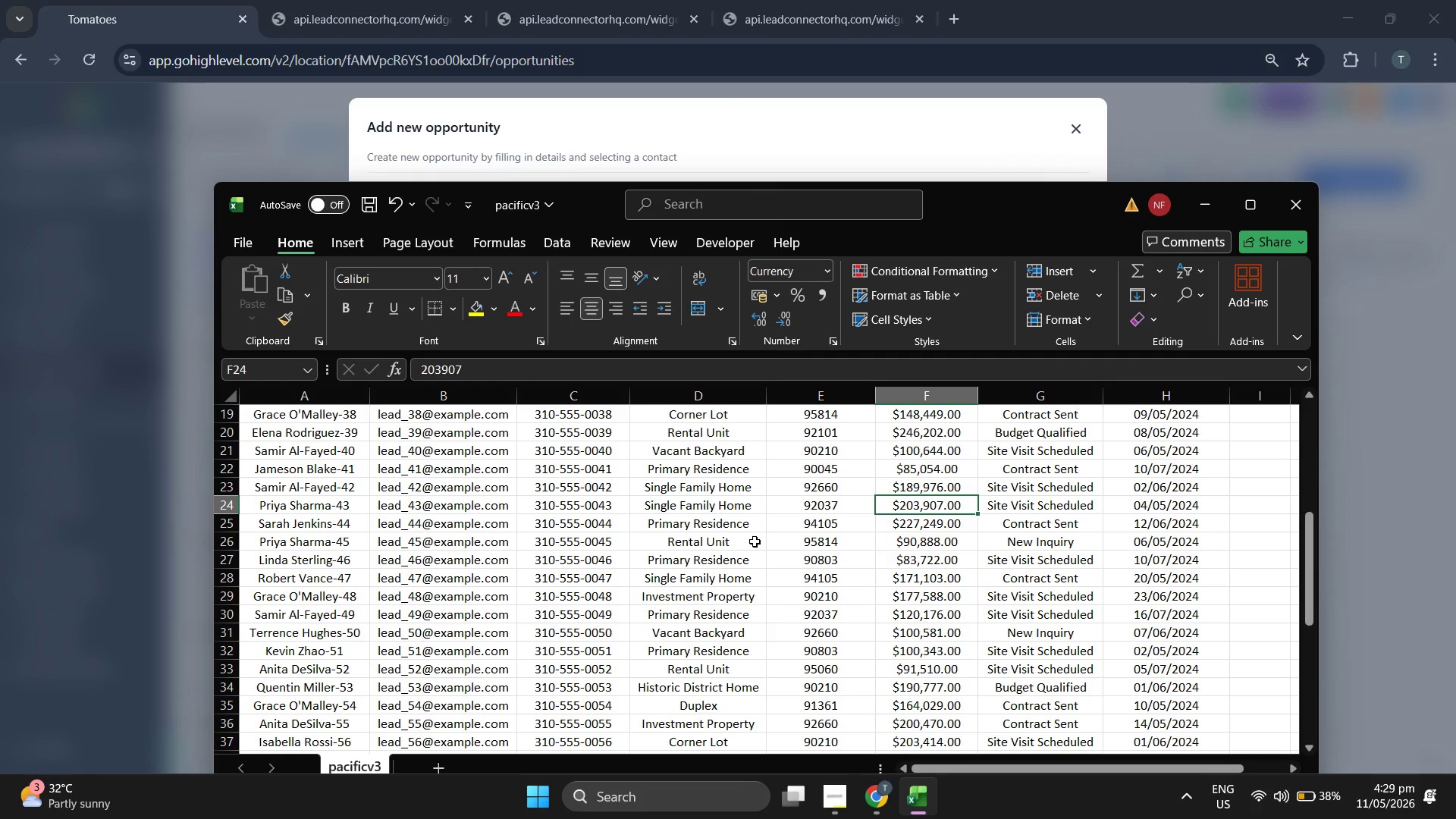 
key(ArrowRight)
 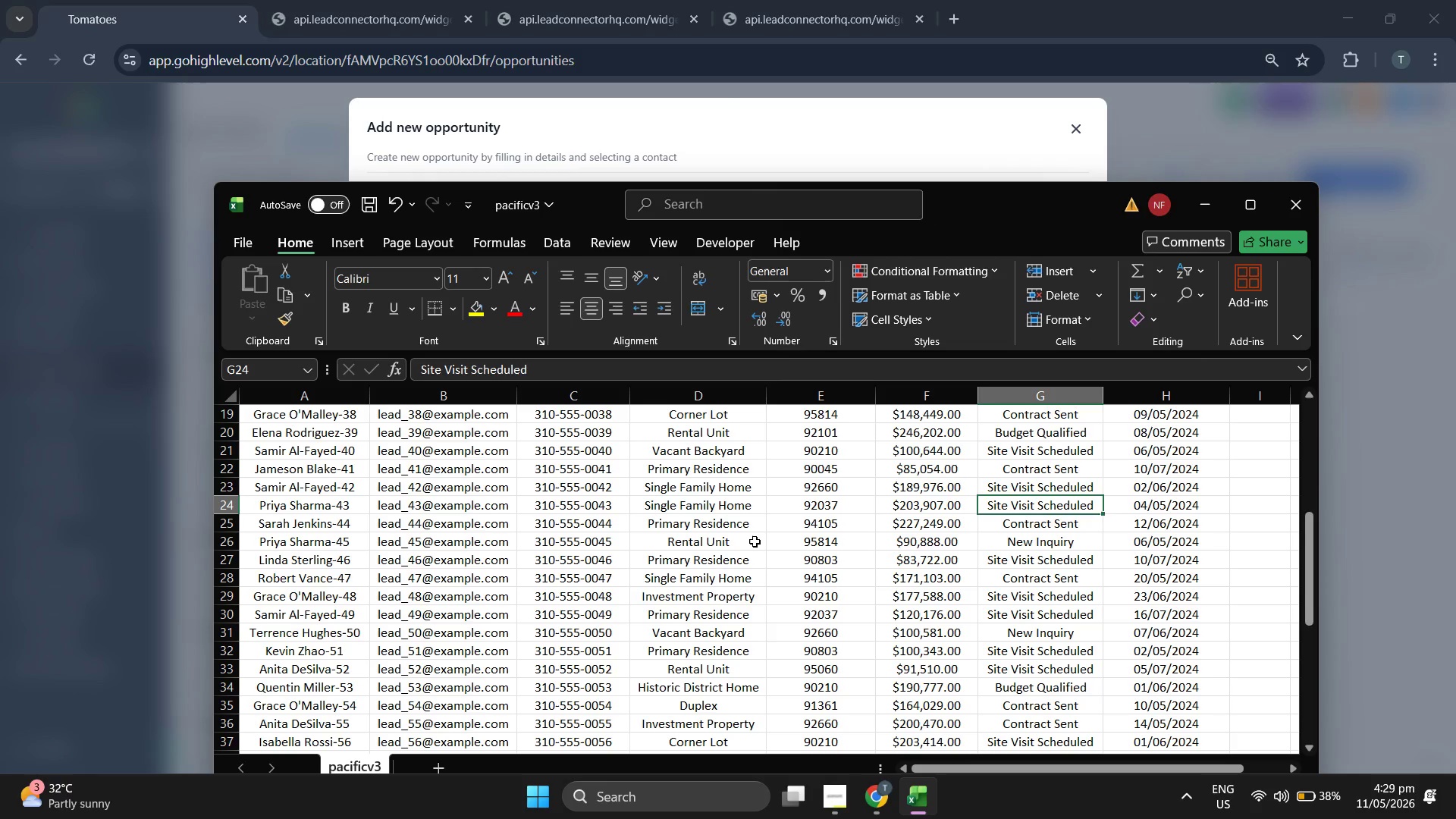 
key(ArrowLeft)
 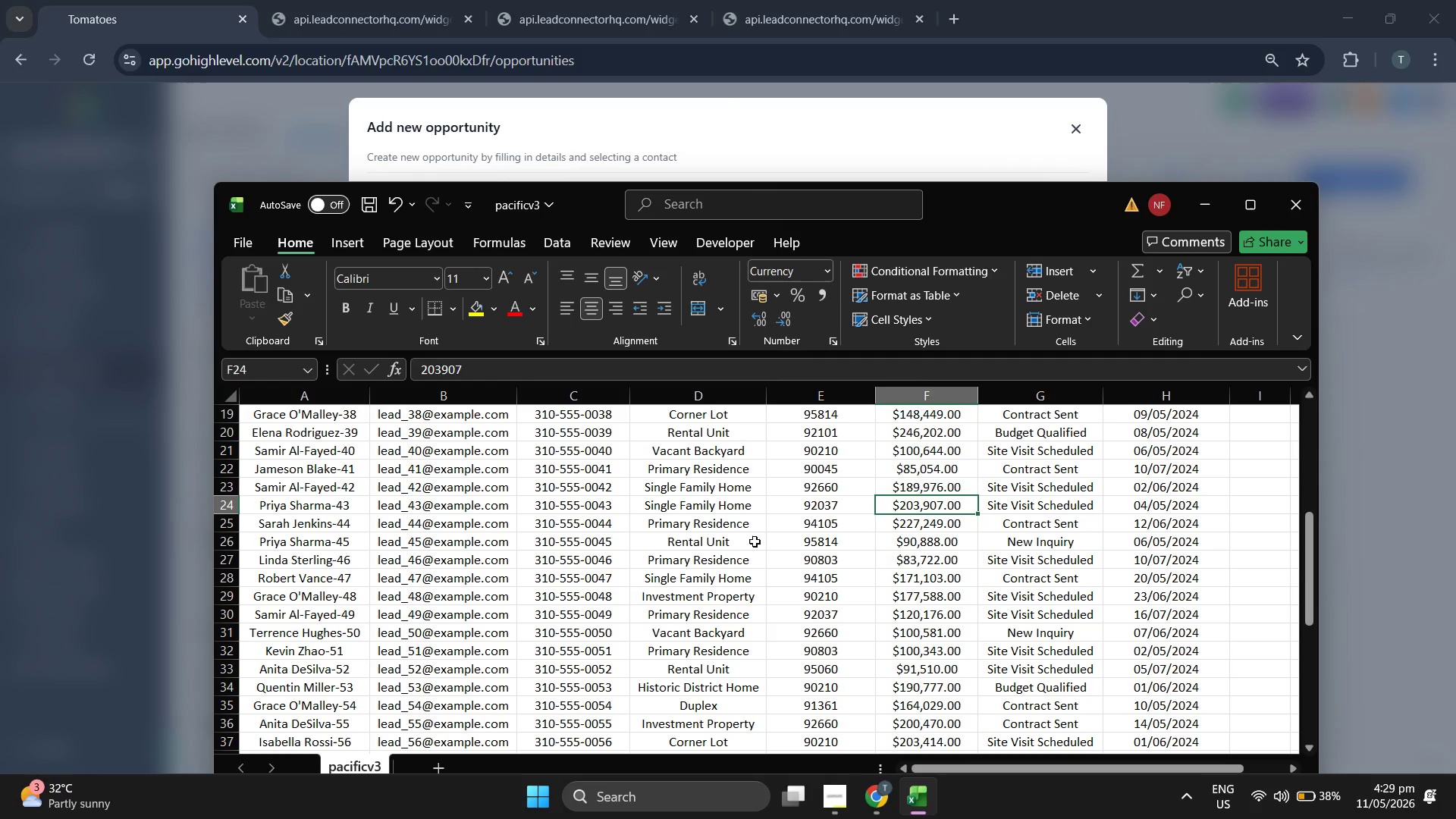 
key(ArrowRight)
 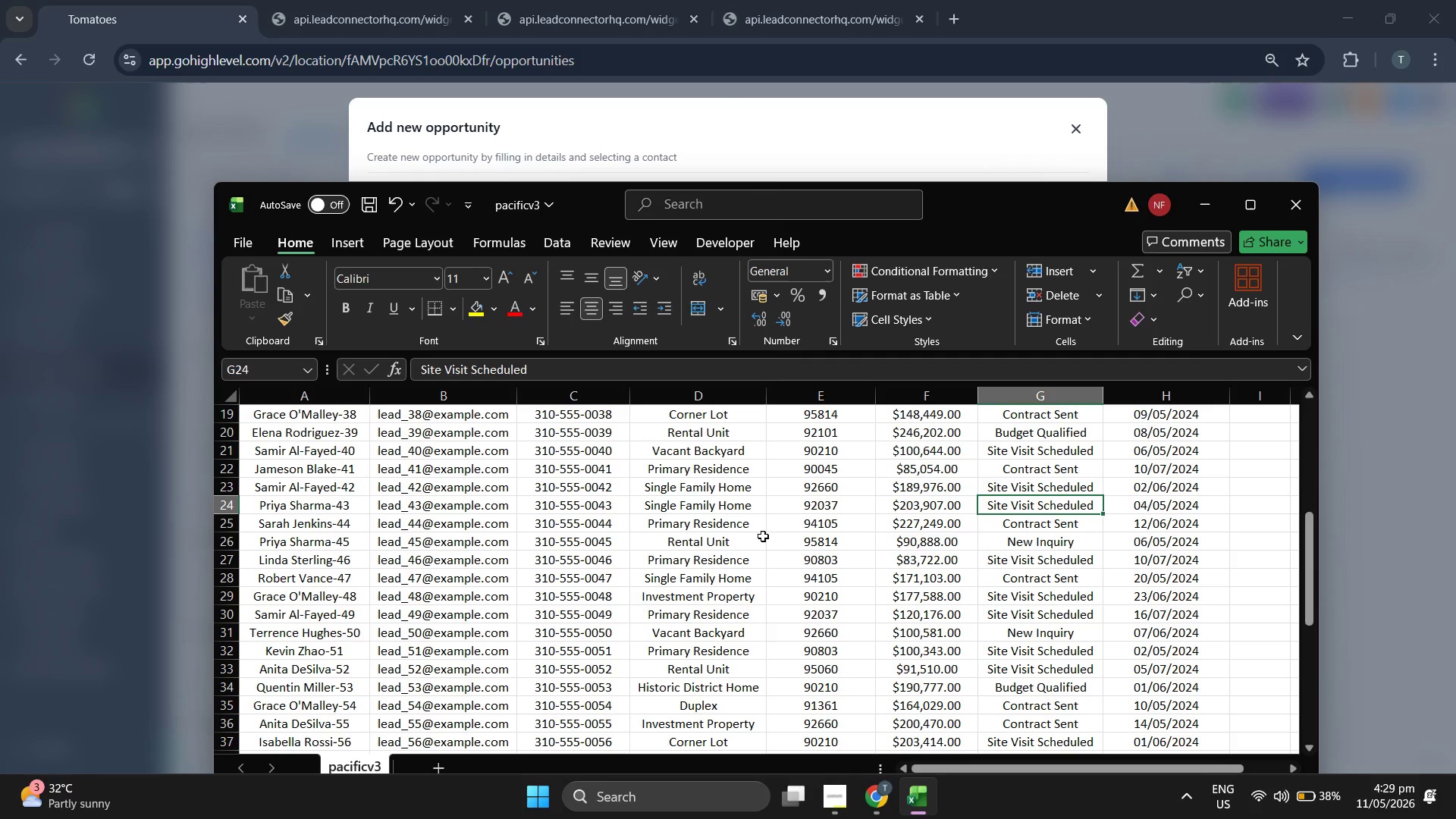 
left_click([835, 170])
 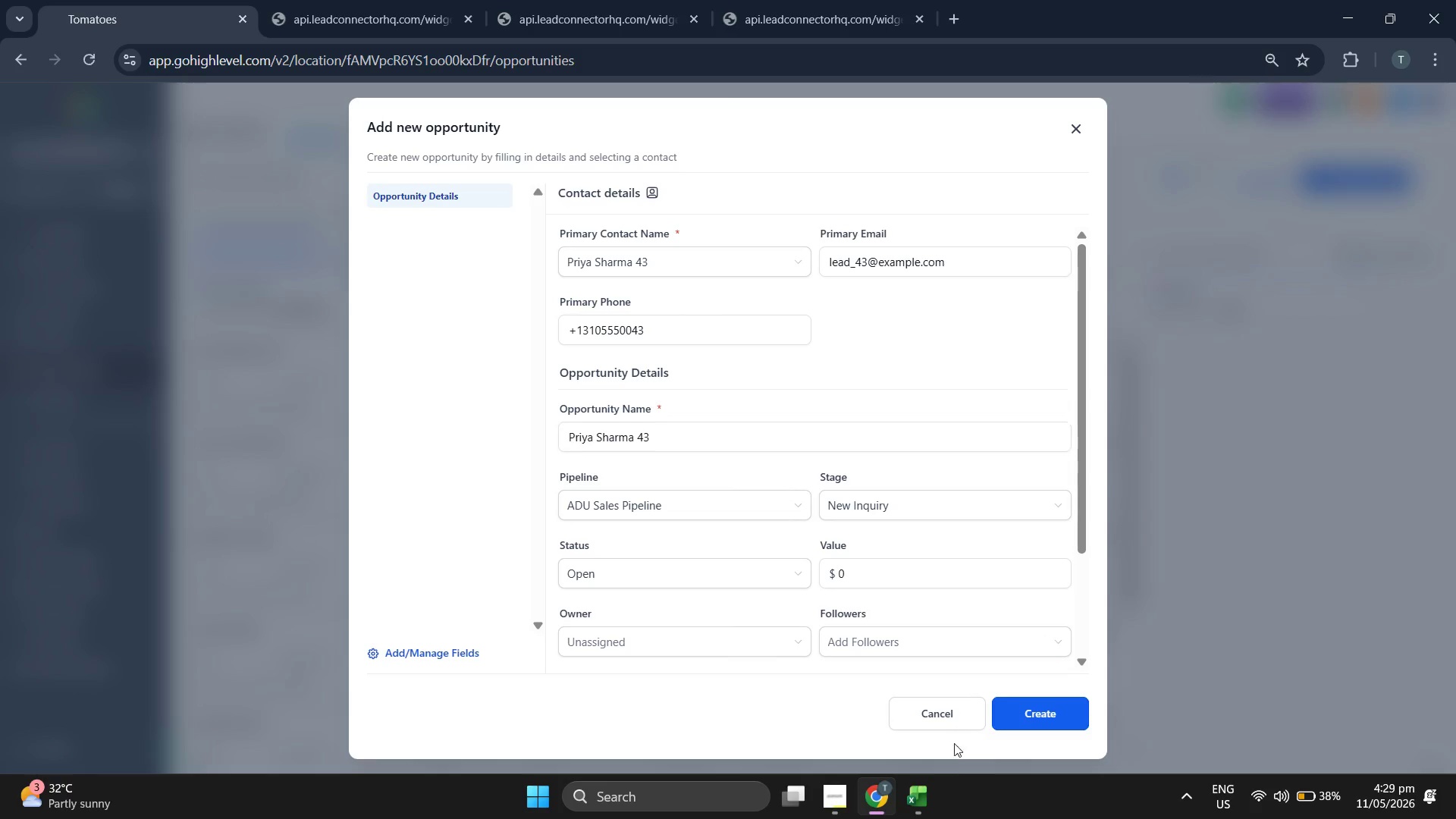 
left_click([929, 795])
 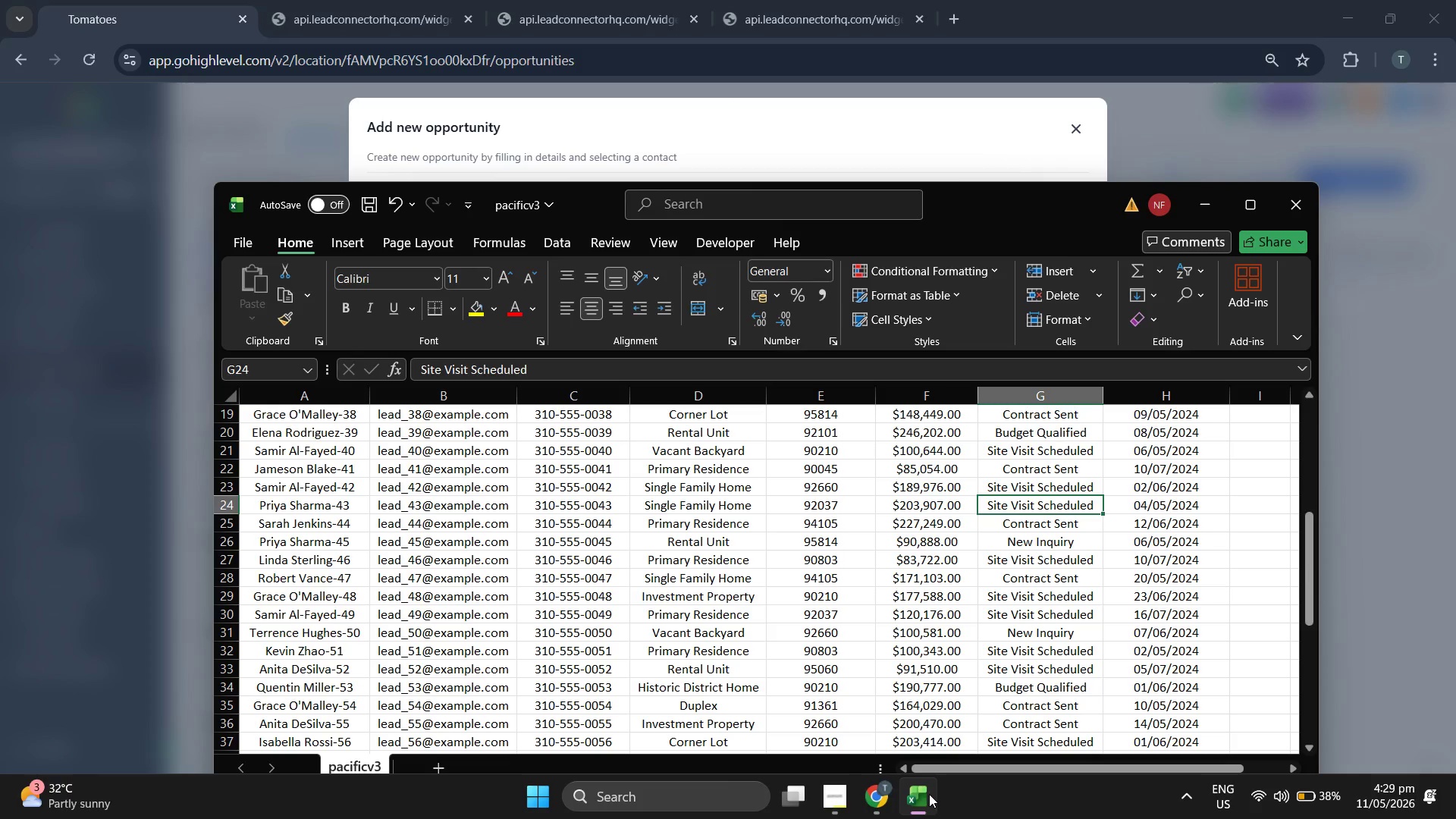 
left_click([929, 793])
 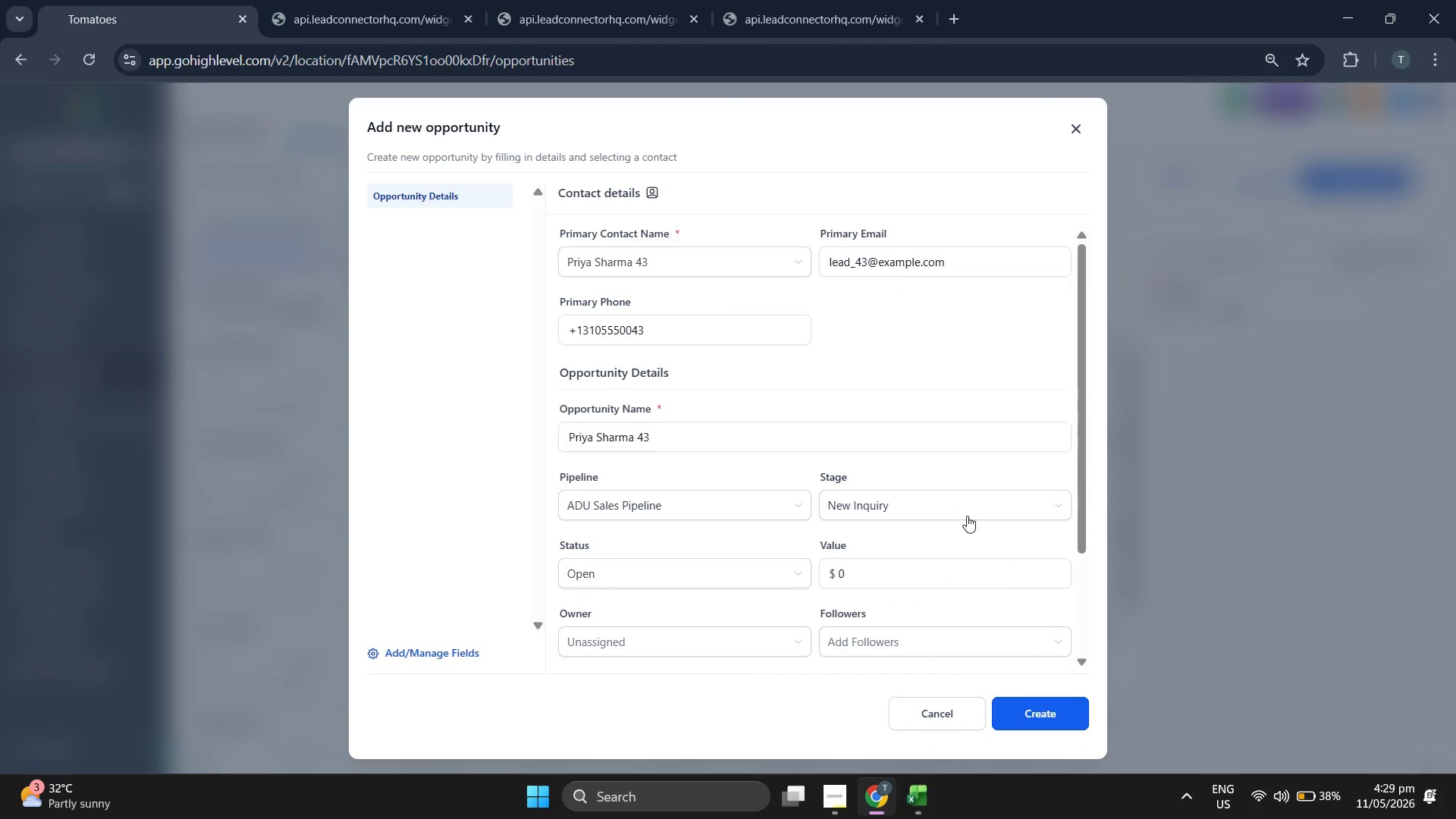 
left_click([967, 514])
 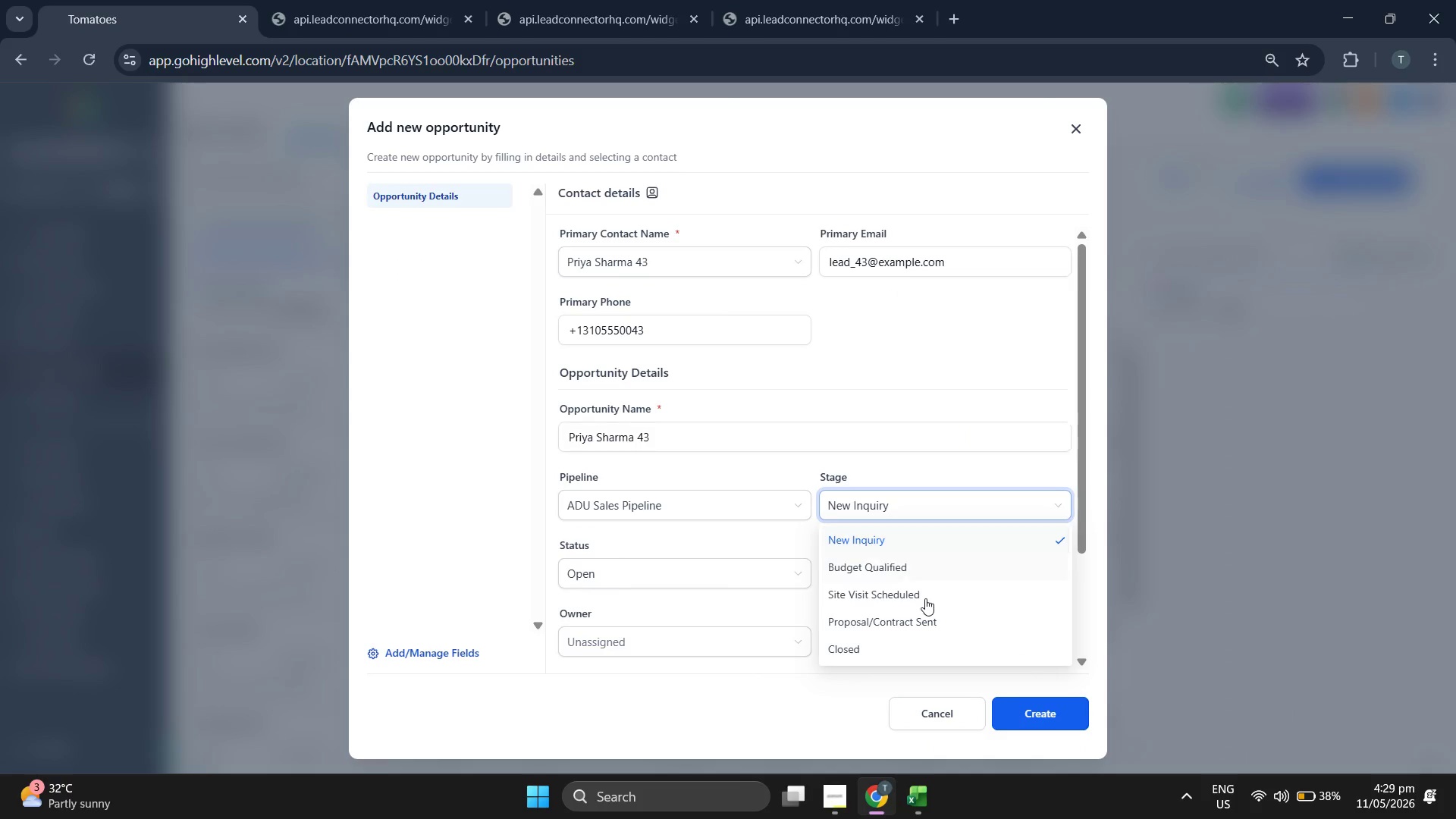 
left_click([925, 601])
 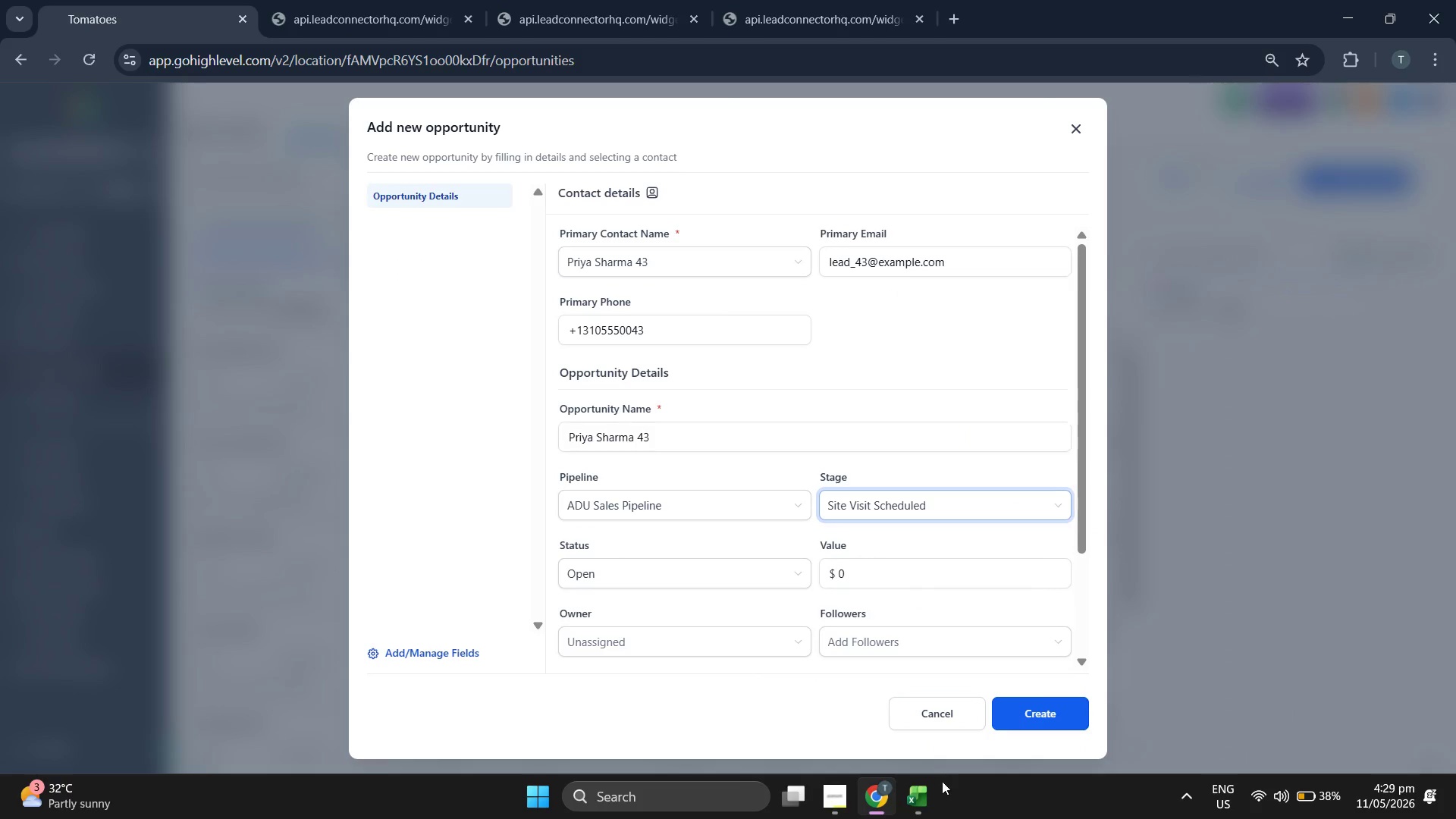 
left_click([922, 788])
 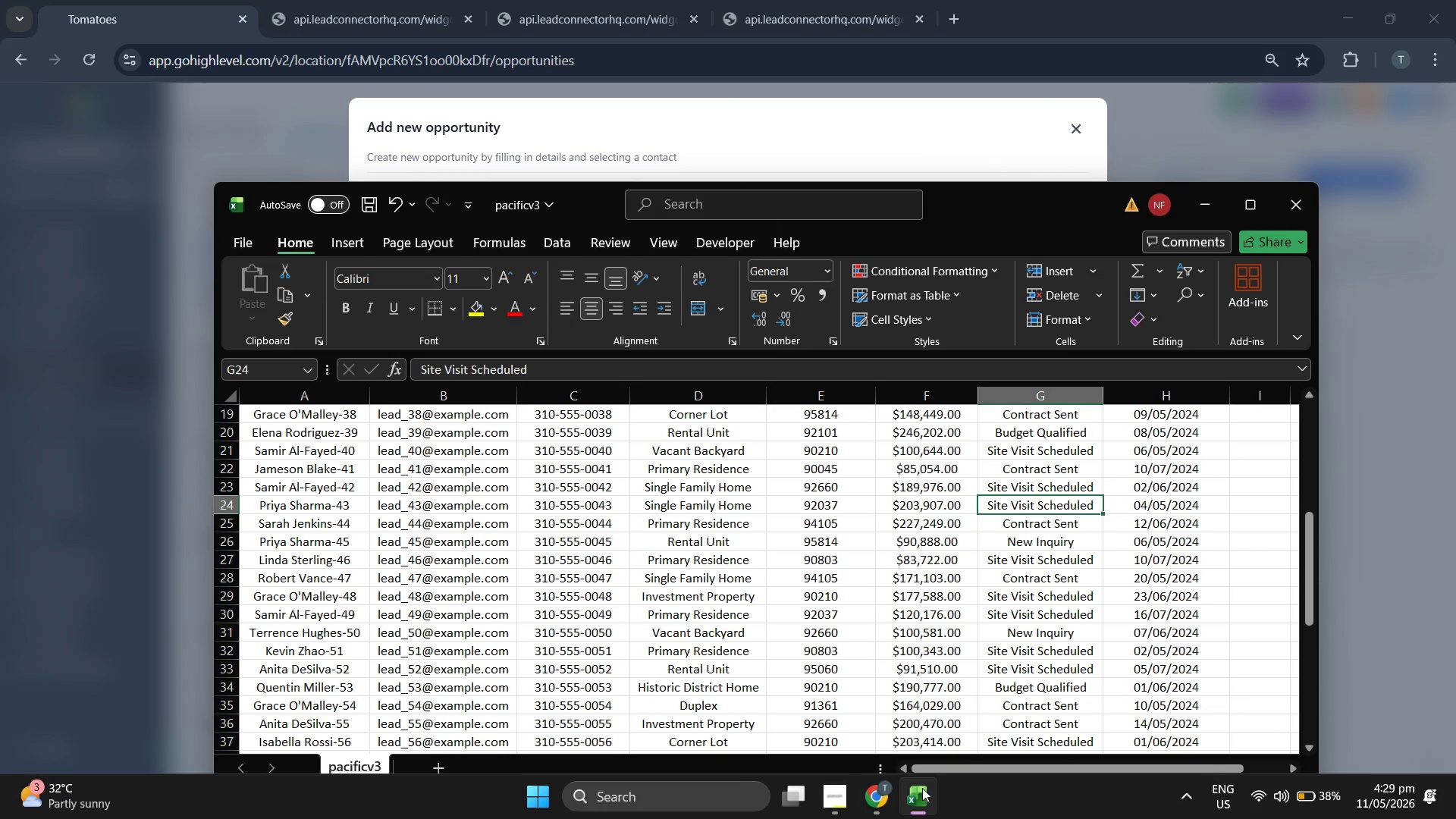 
left_click([922, 788])
 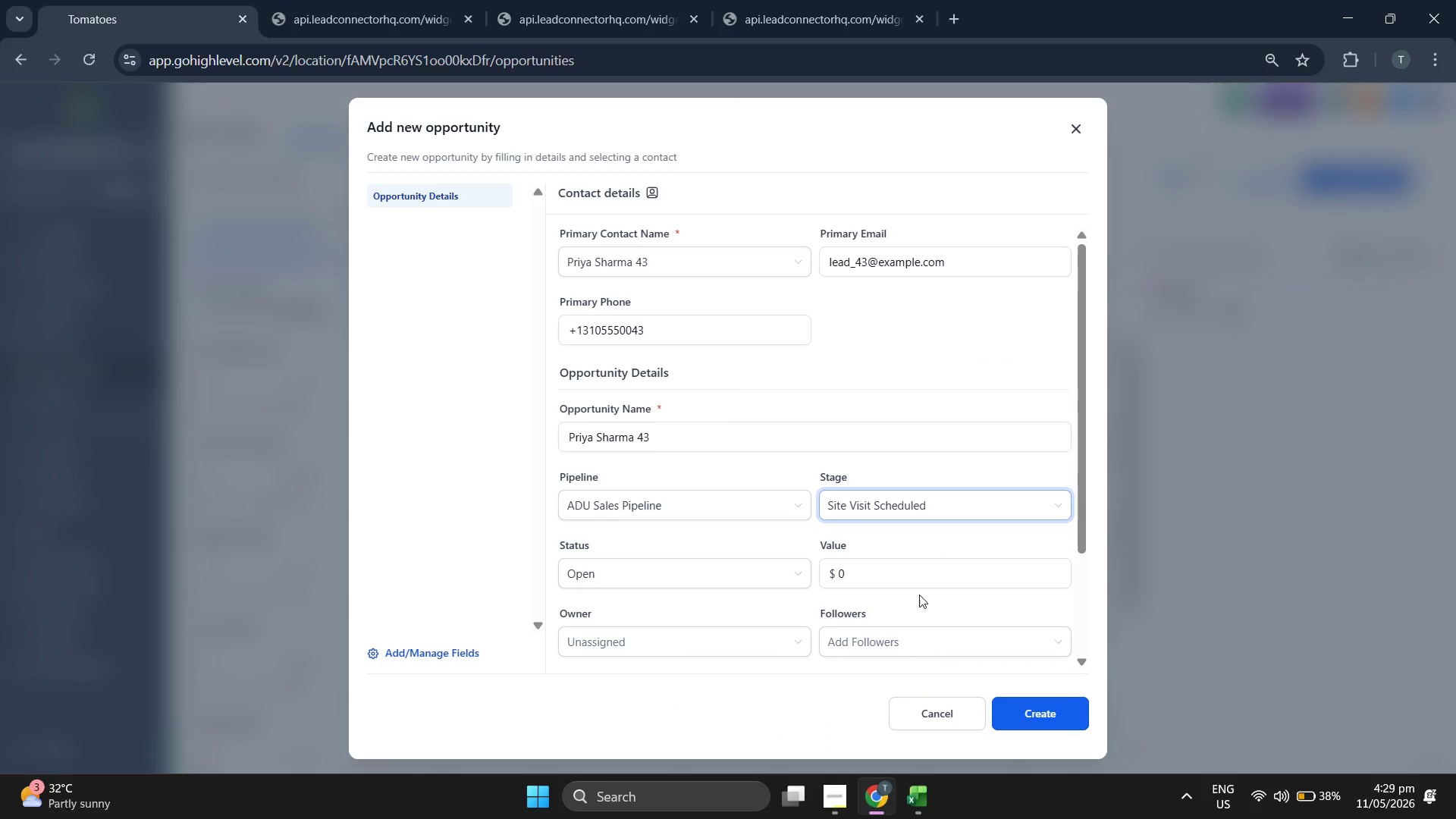 
left_click([912, 574])
 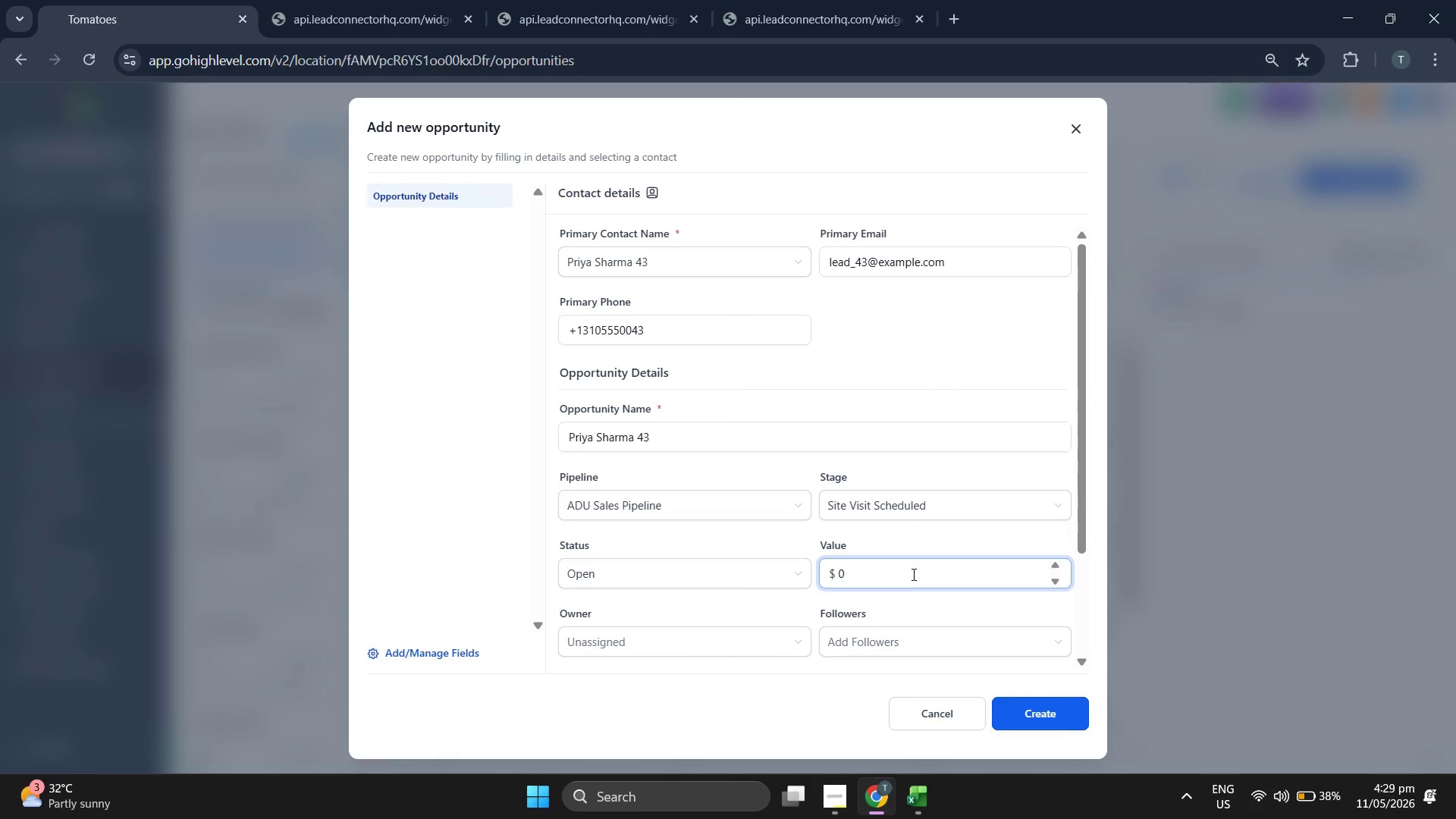 
key(Backspace)
type(203)
 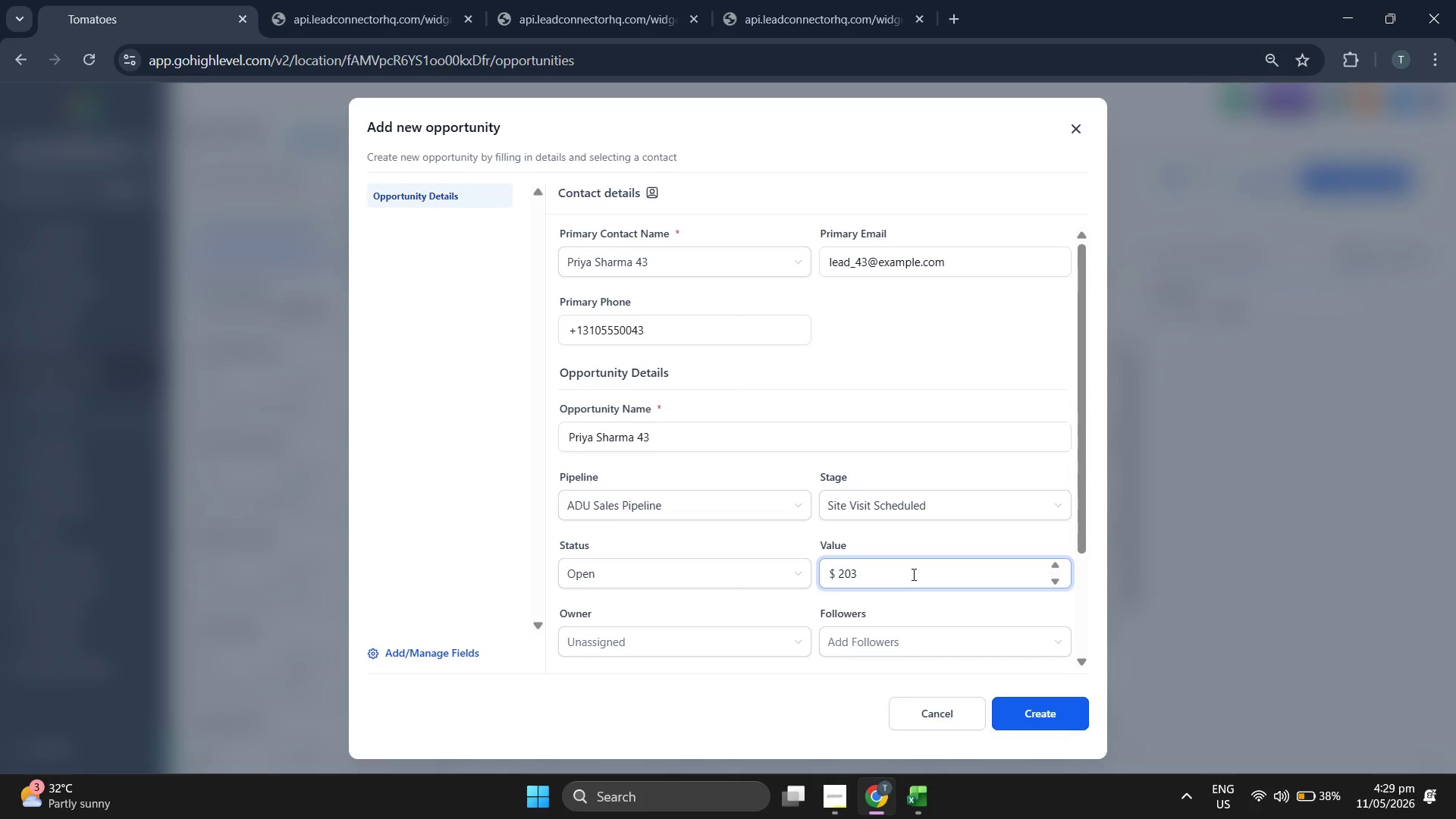 
type(907.00)
 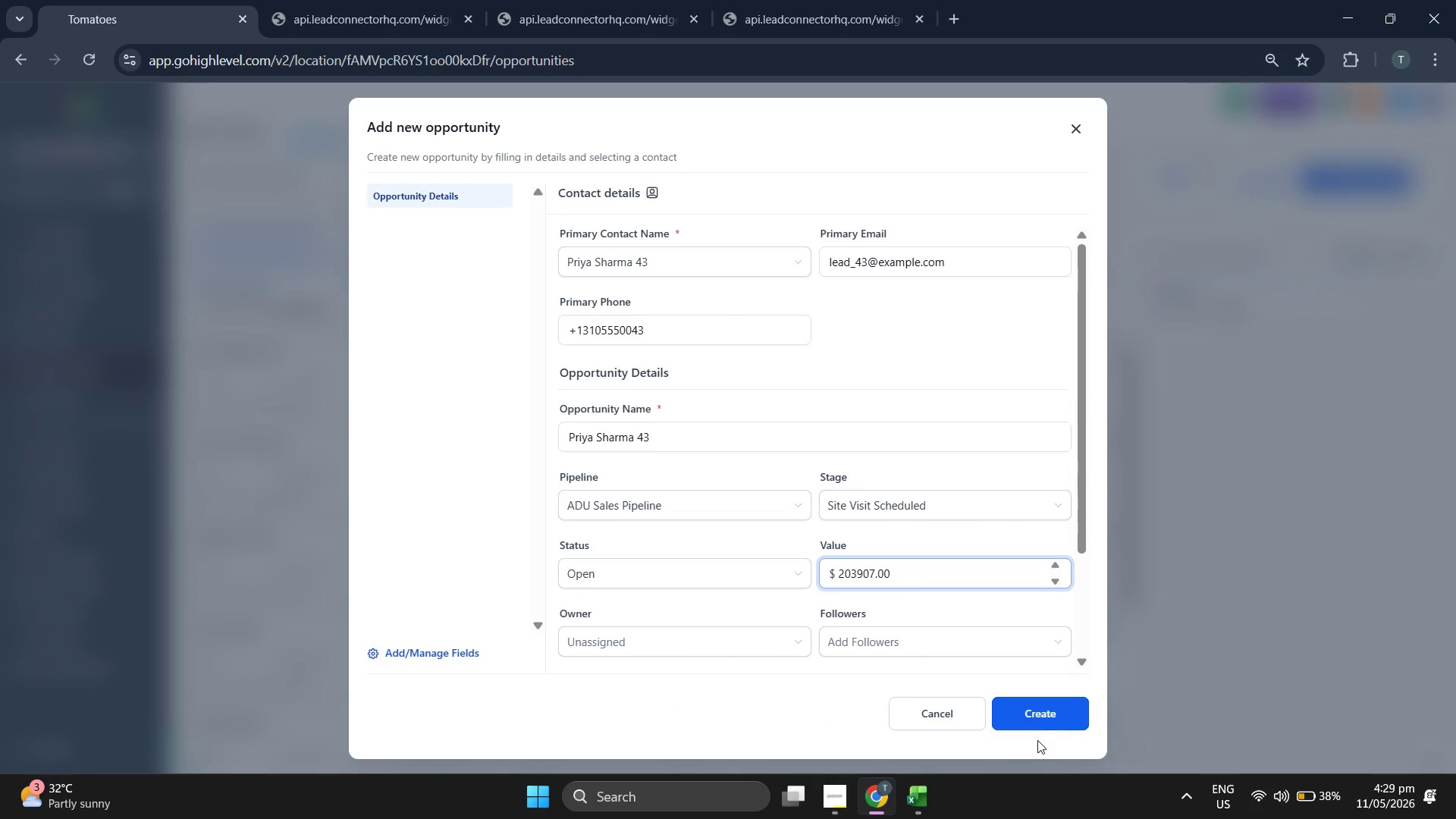 
left_click([1043, 729])
 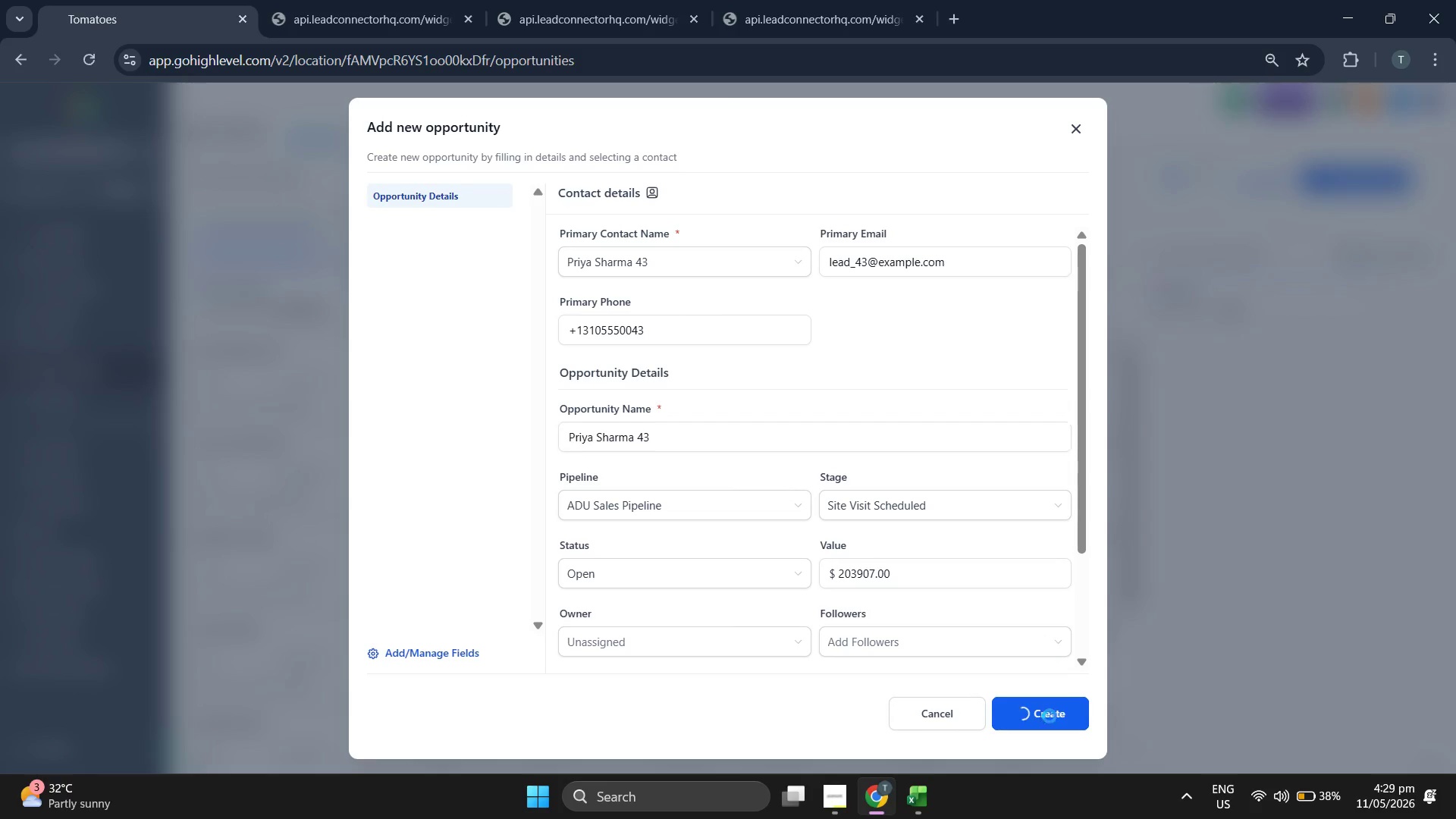 
left_click([1050, 716])
 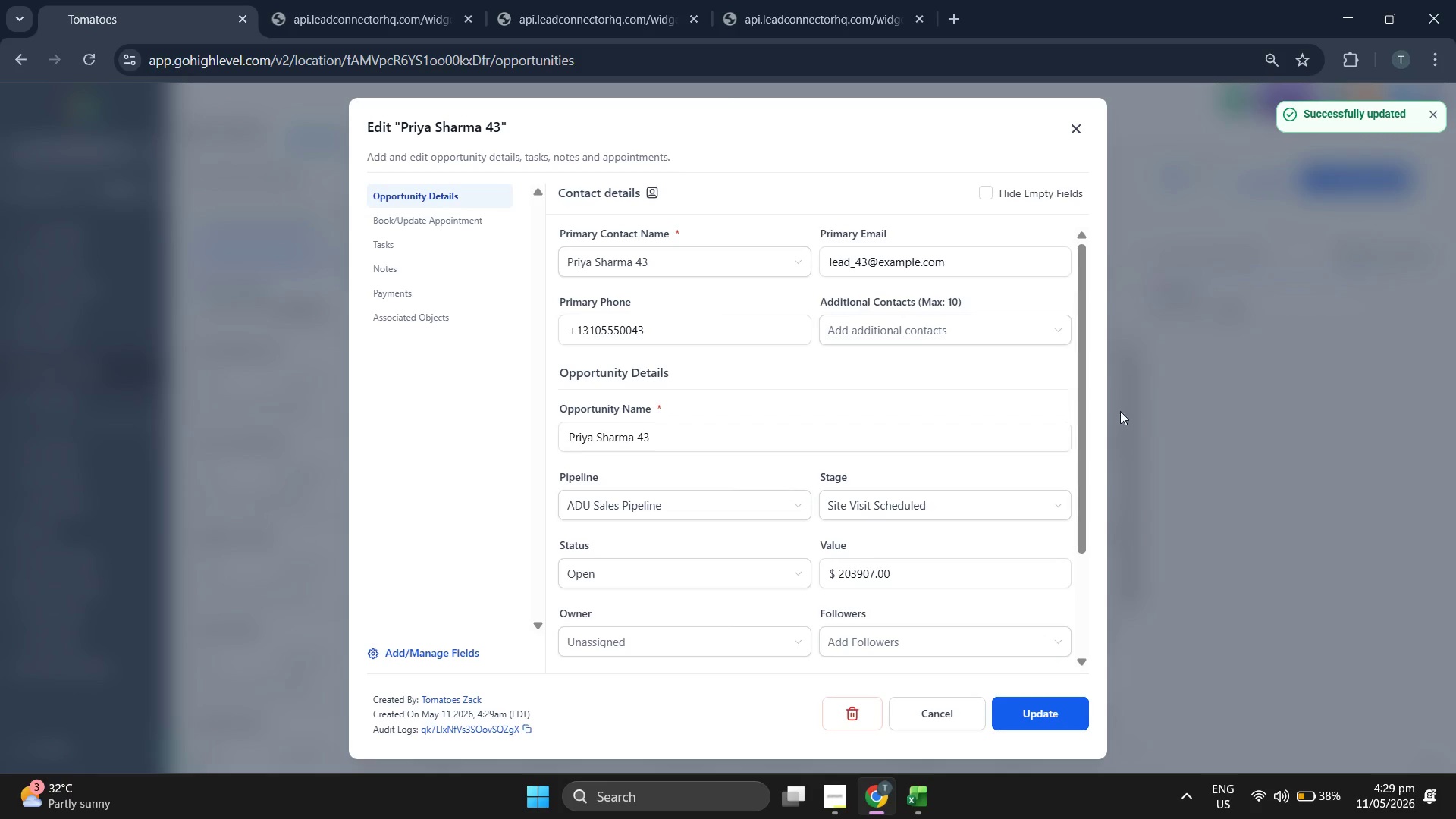 
left_click([1081, 127])
 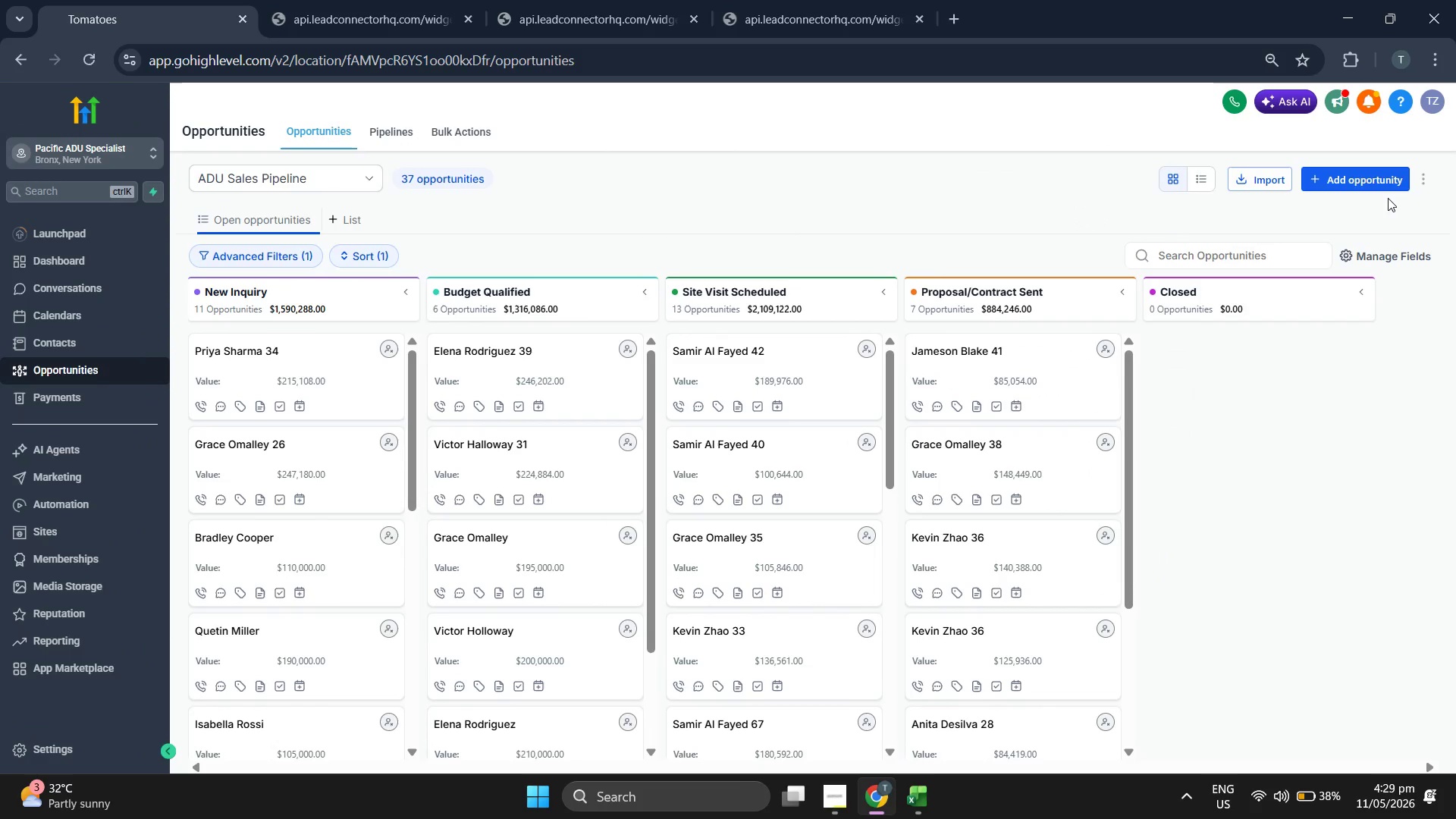 
left_click([1375, 186])
 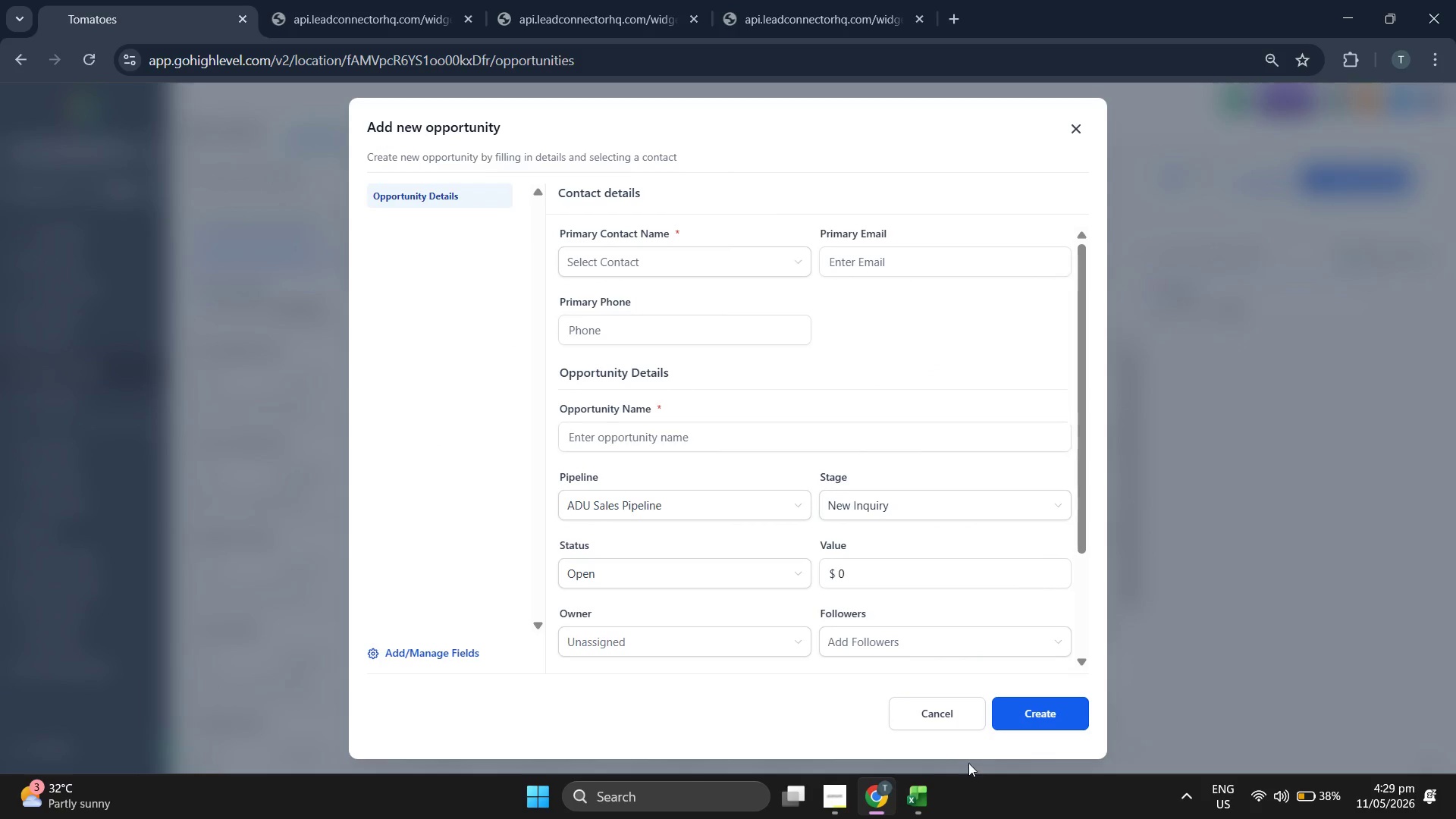 
left_click([929, 799])
 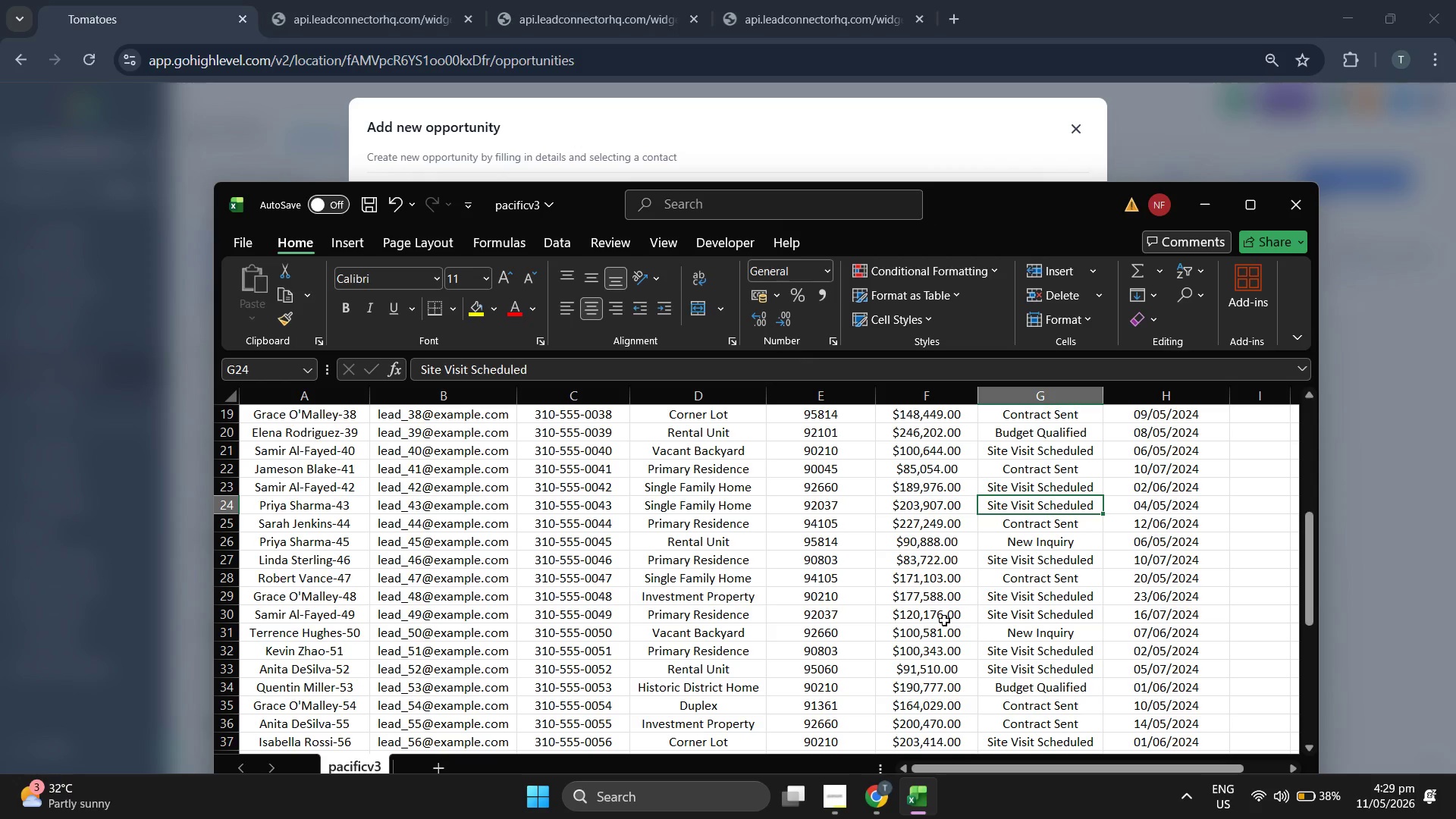 
key(ArrowDown)
 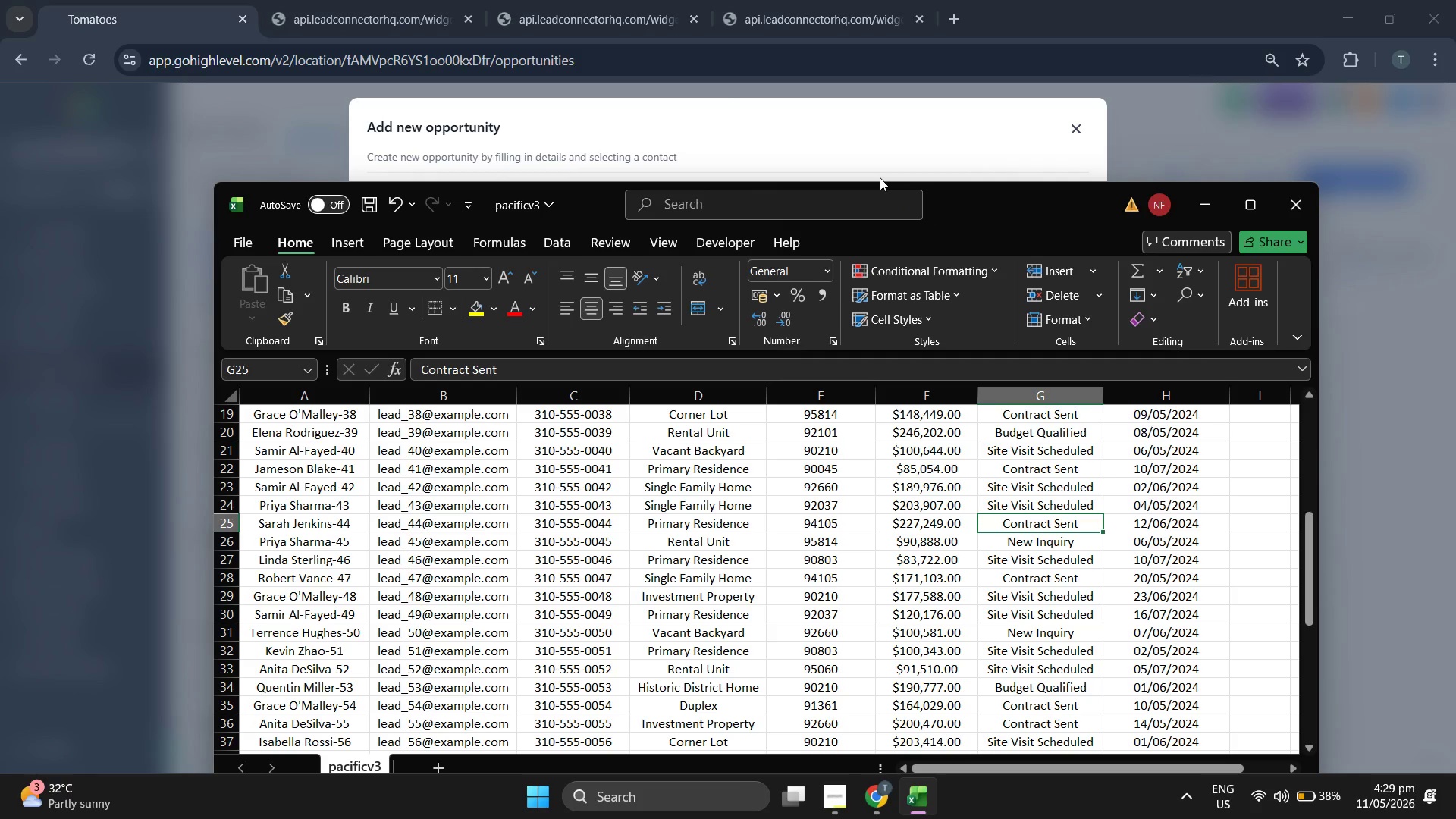 
wait(5.3)
 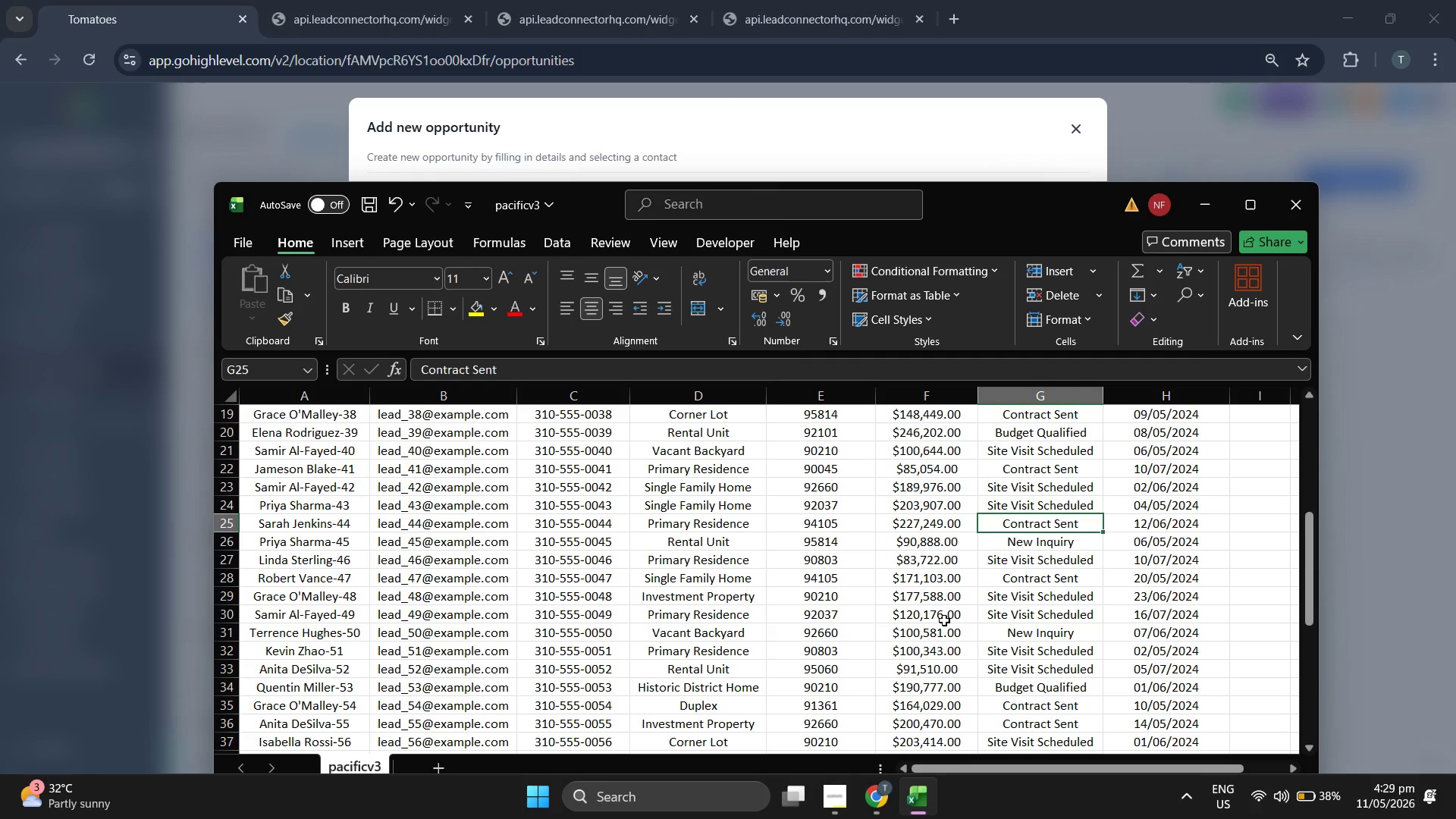 
left_click([880, 177])
 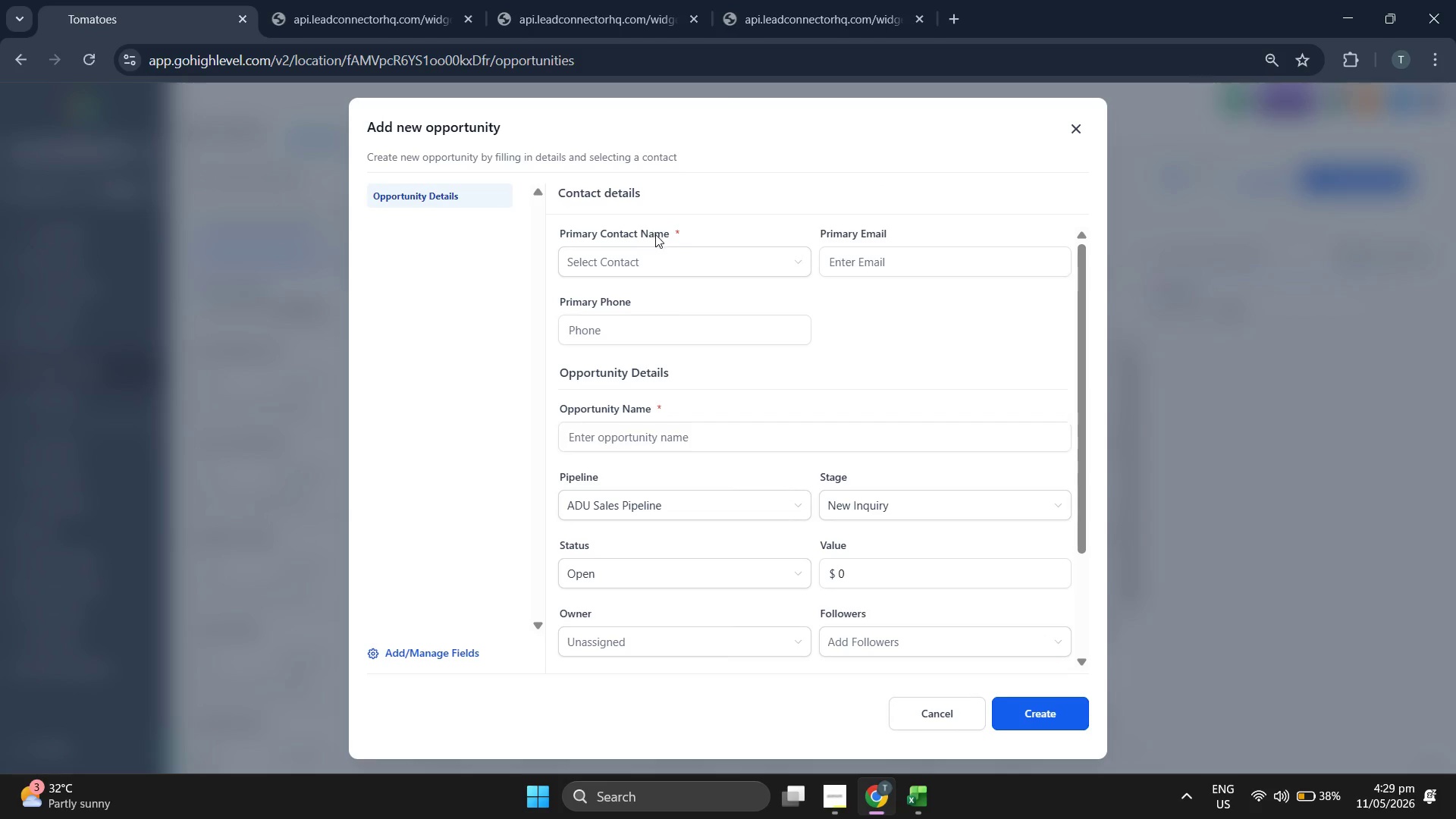 
double_click([682, 258])
 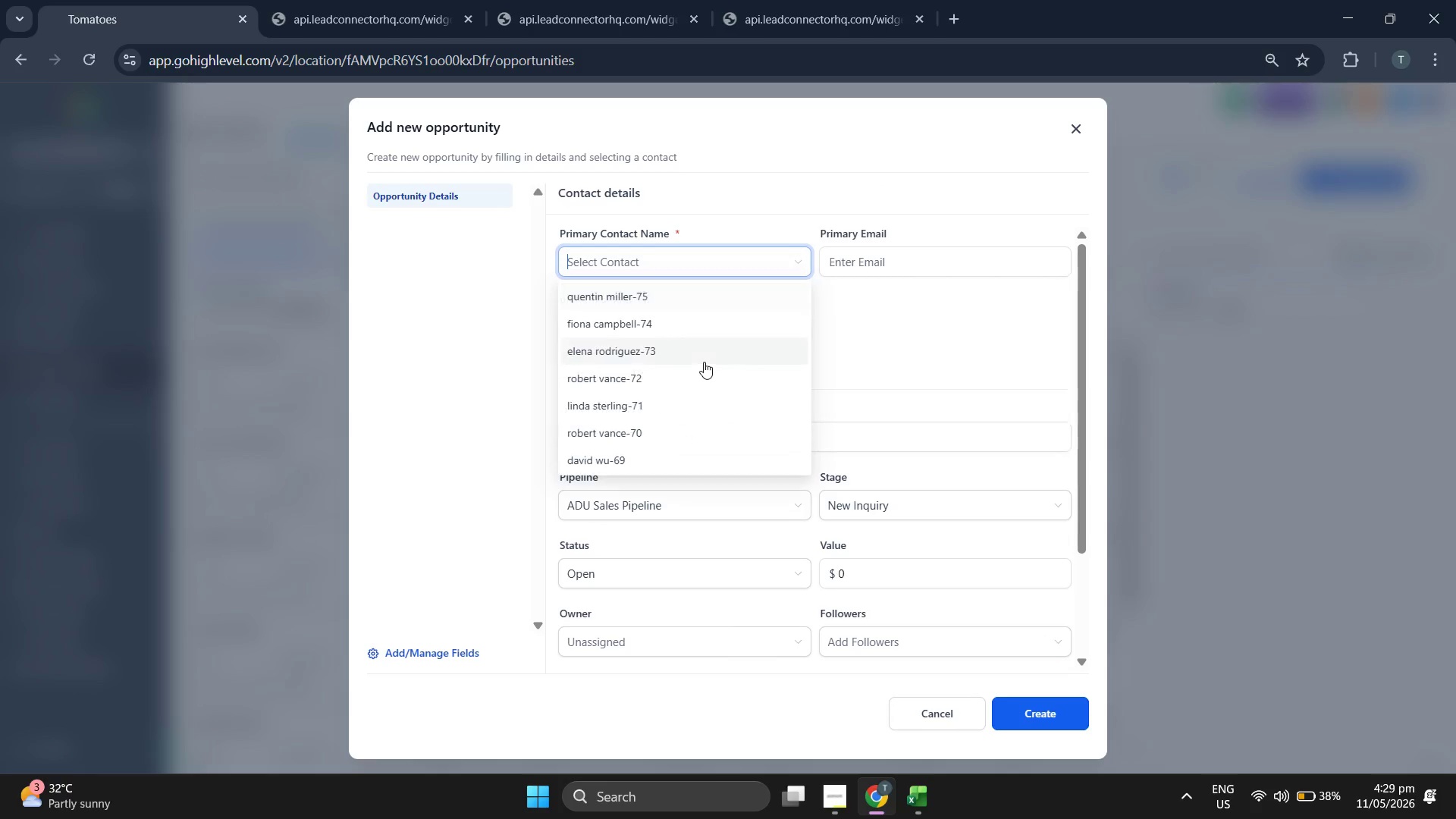 
left_click([704, 394])
 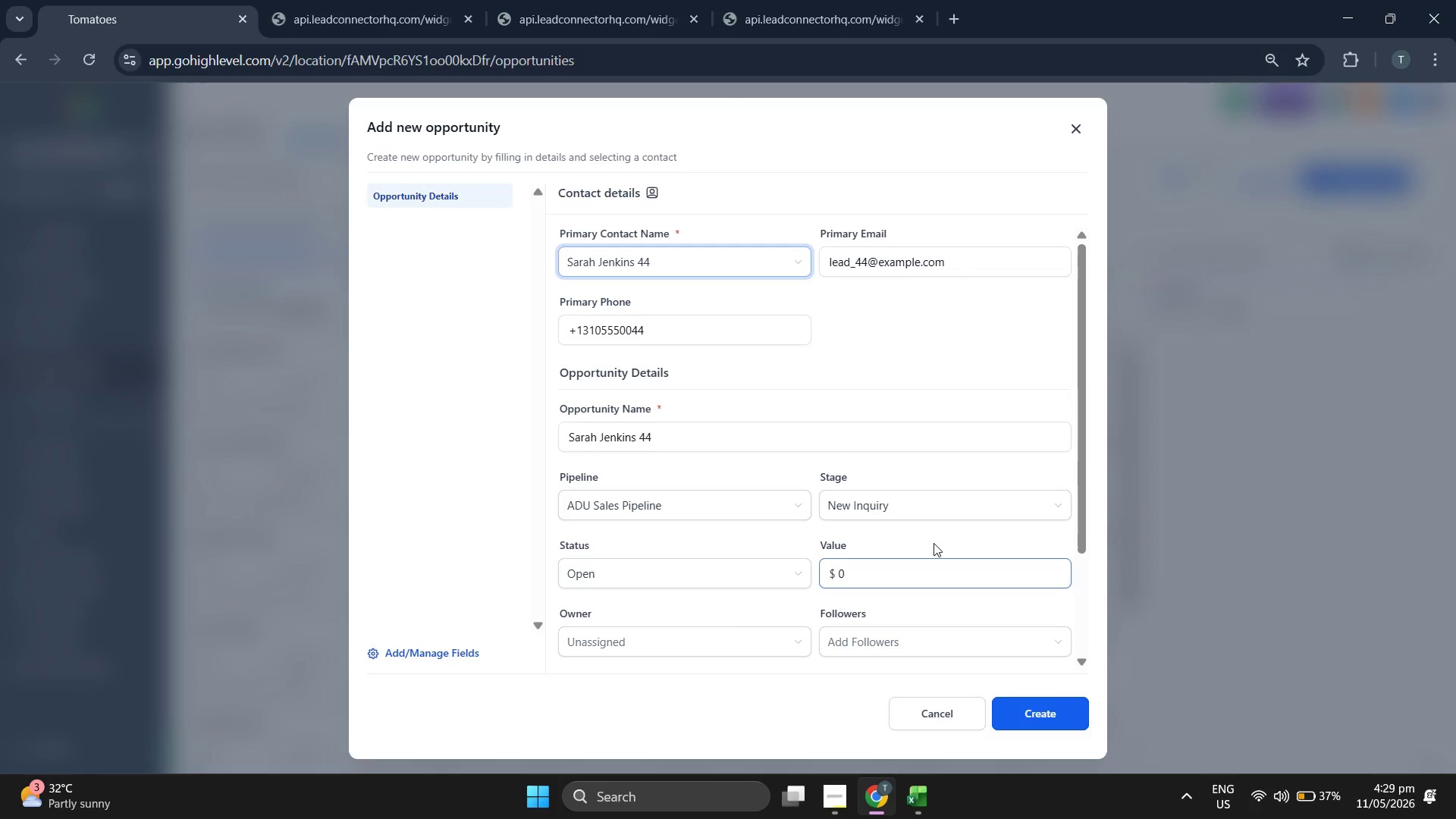 
left_click([910, 795])
 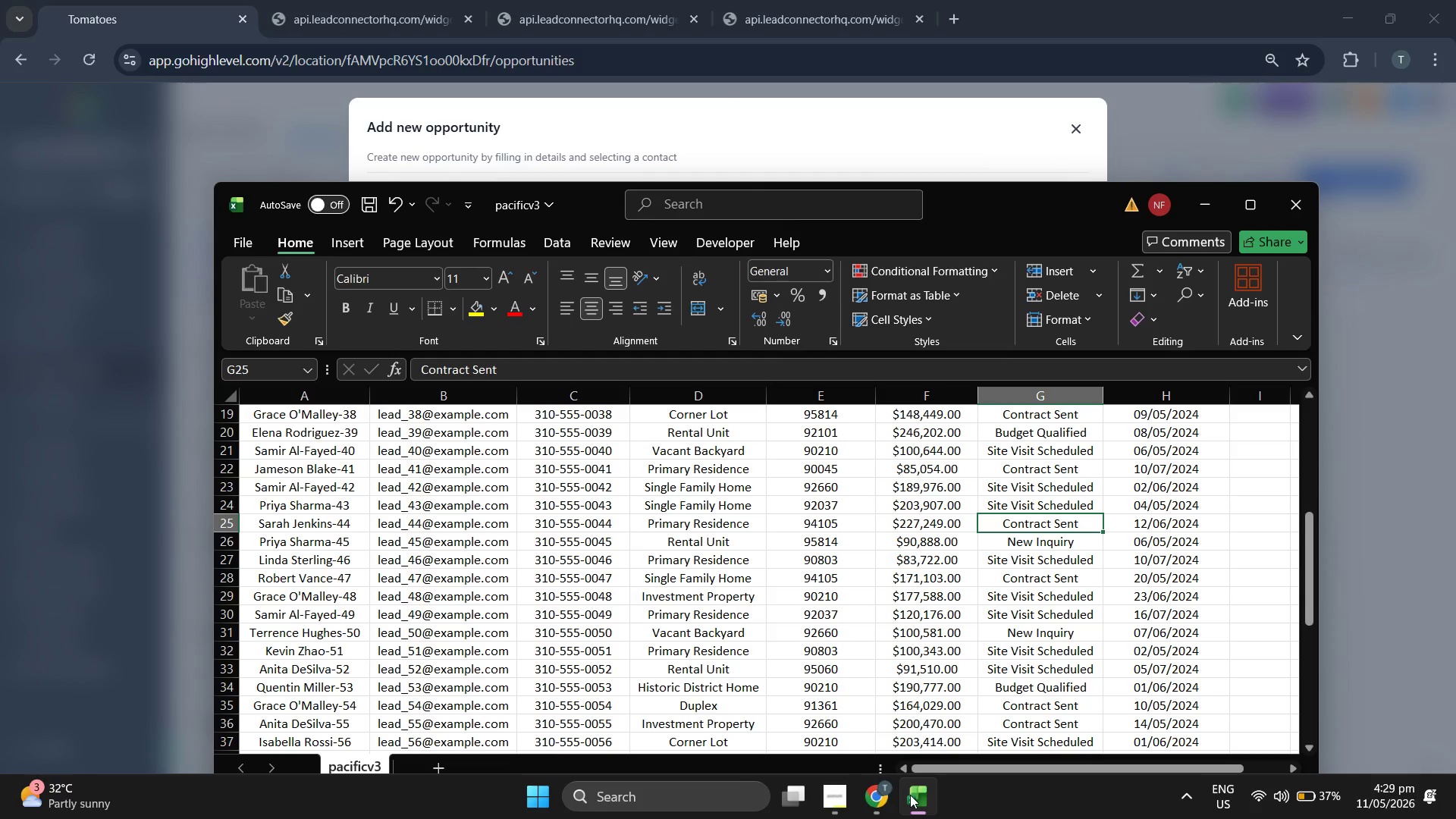 
left_click([910, 795])
 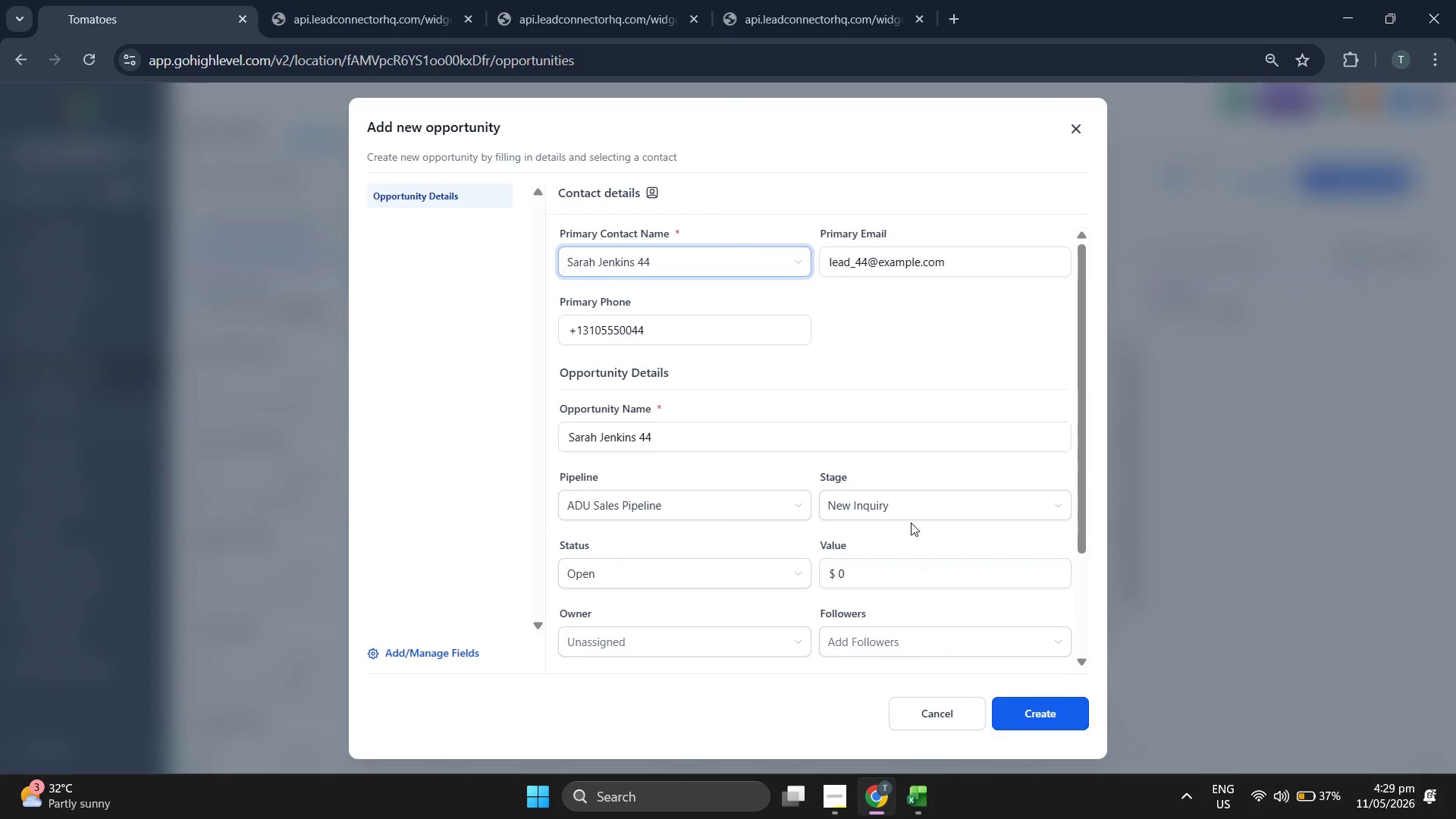 
scroll: coordinate [704, 362], scroll_direction: down, amount: 5.0
 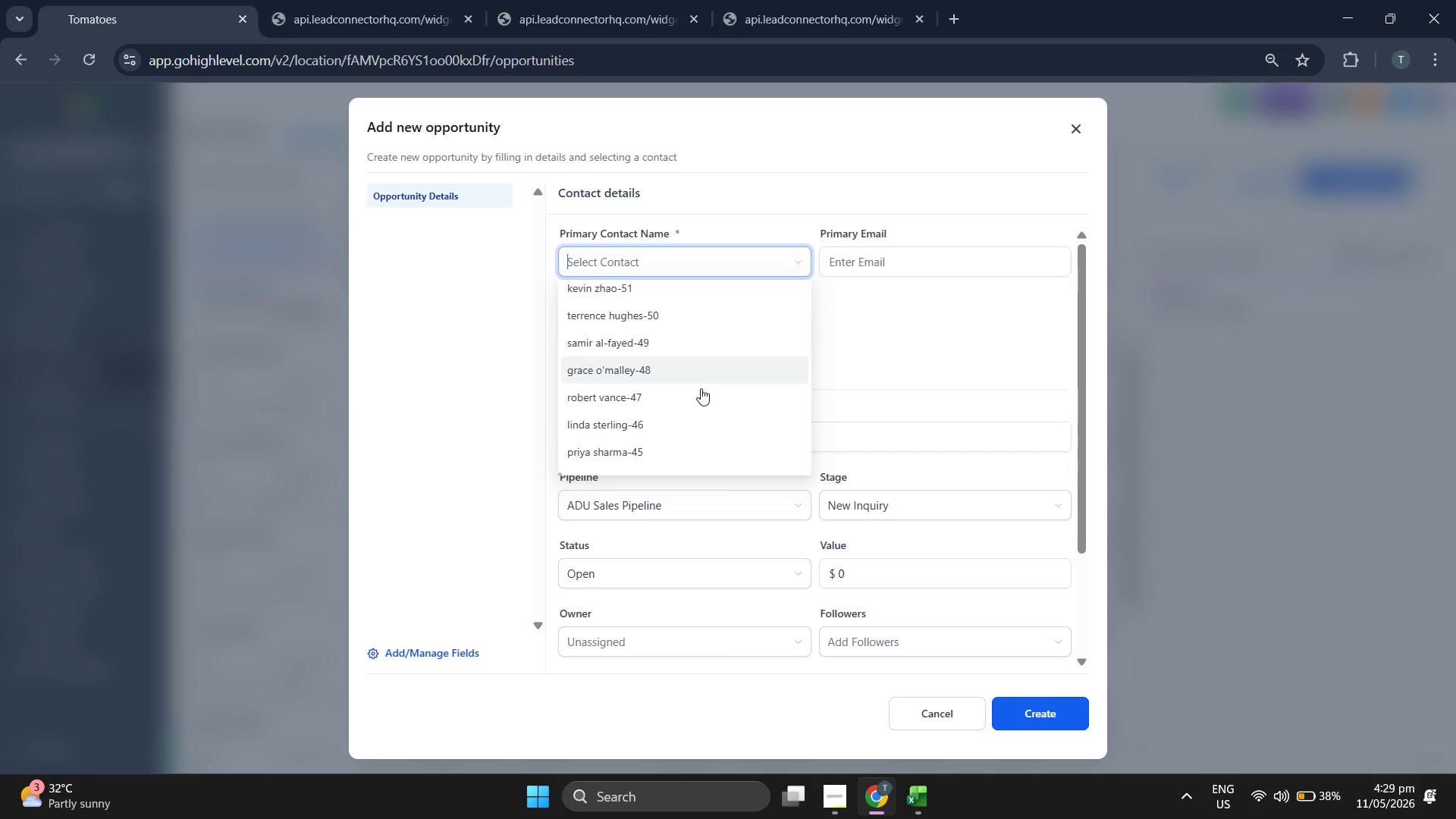 
left_click([926, 505])
 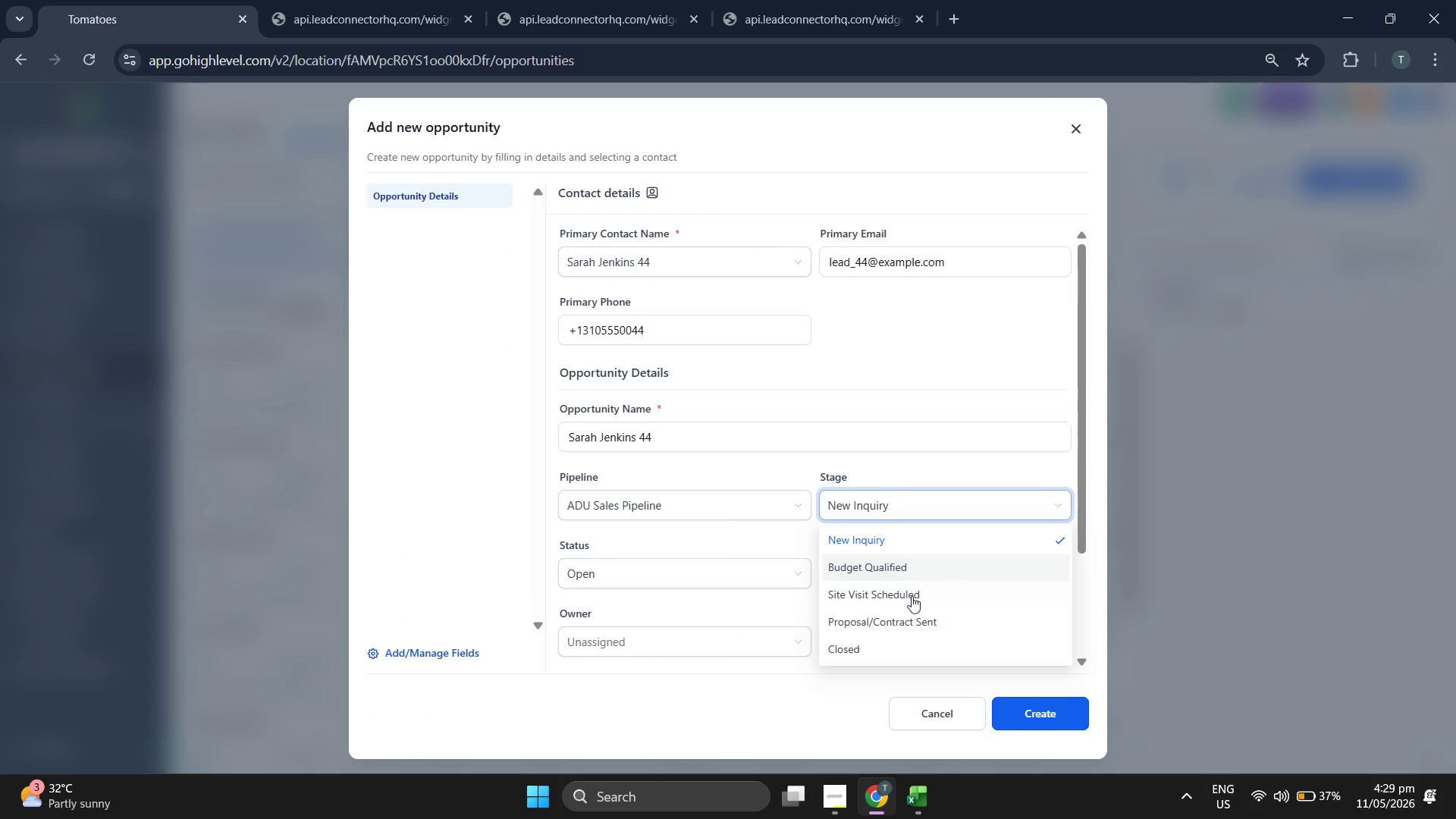 
left_click([916, 620])
 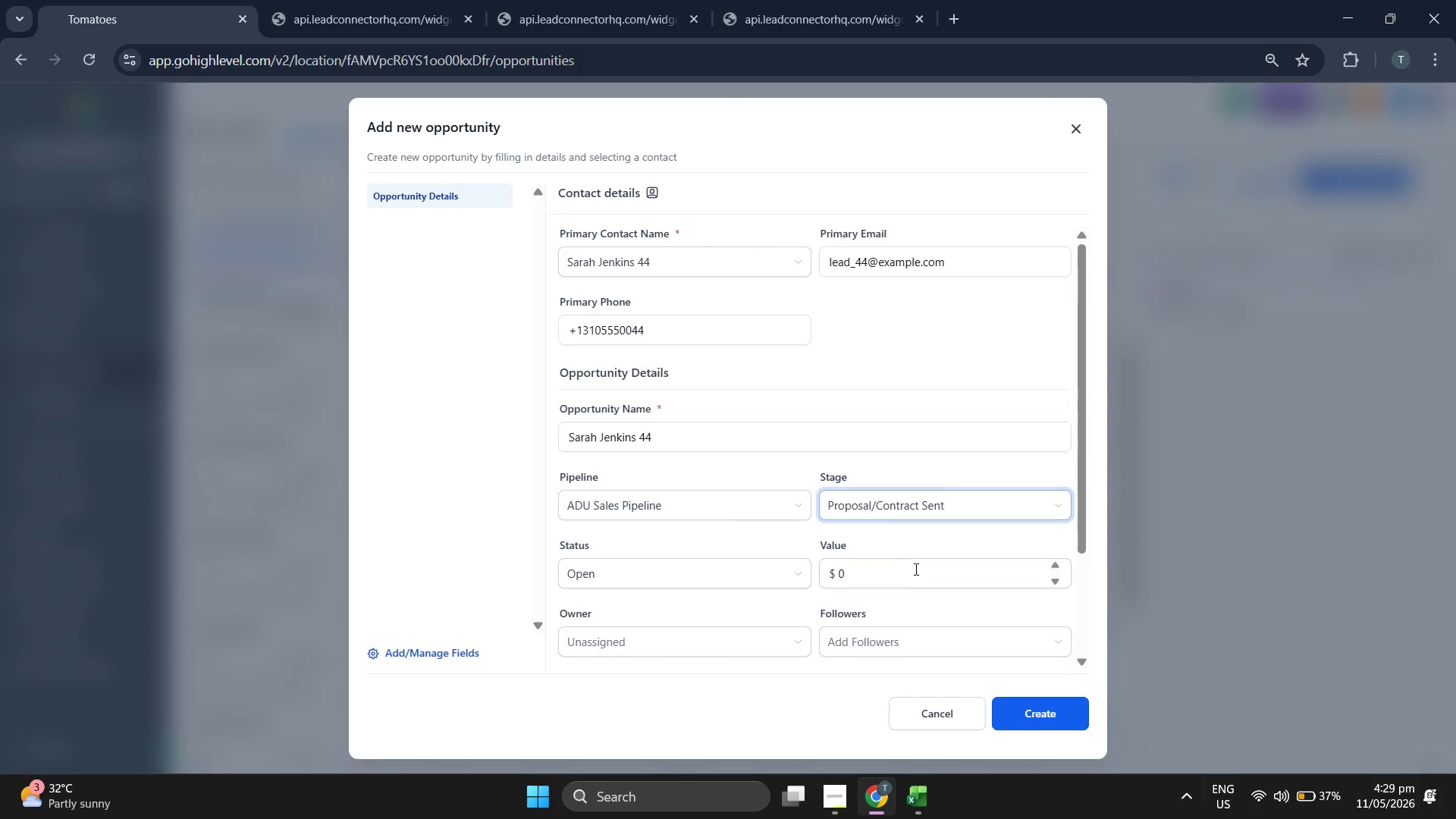 
triple_click([915, 568])
 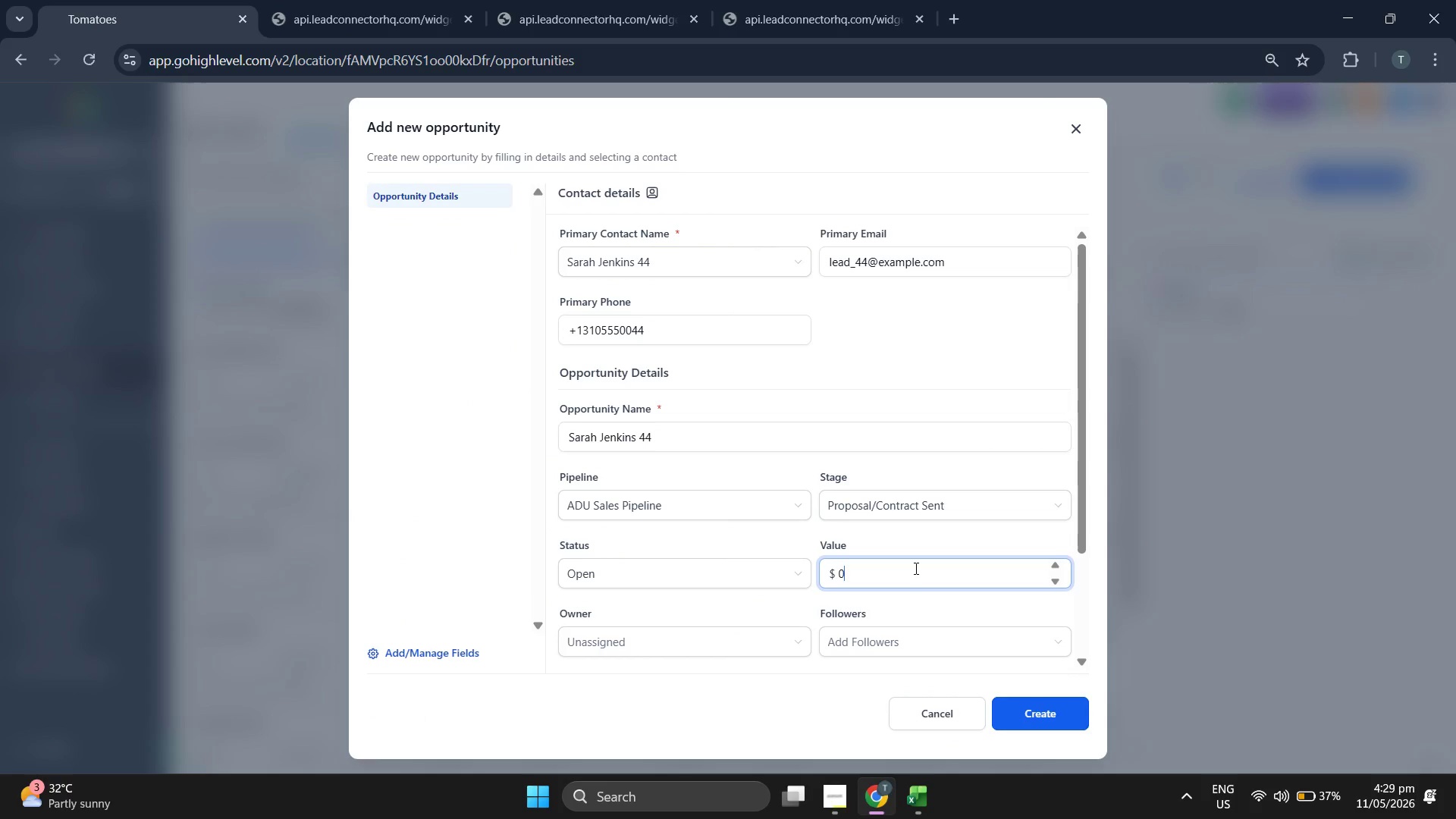 
scroll: coordinate [703, 389], scroll_direction: down, amount: 1.0
 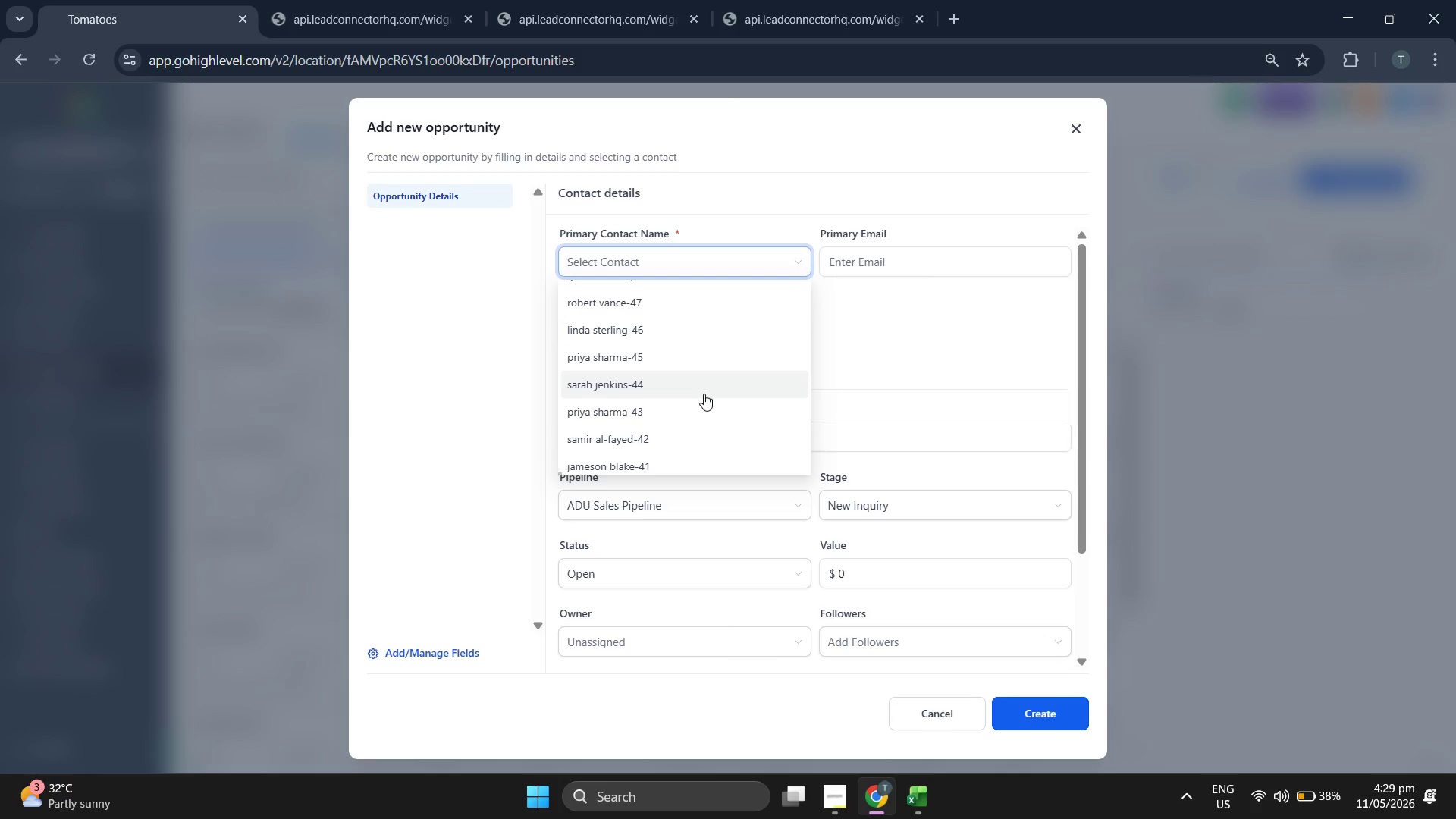 
key(Backspace)
 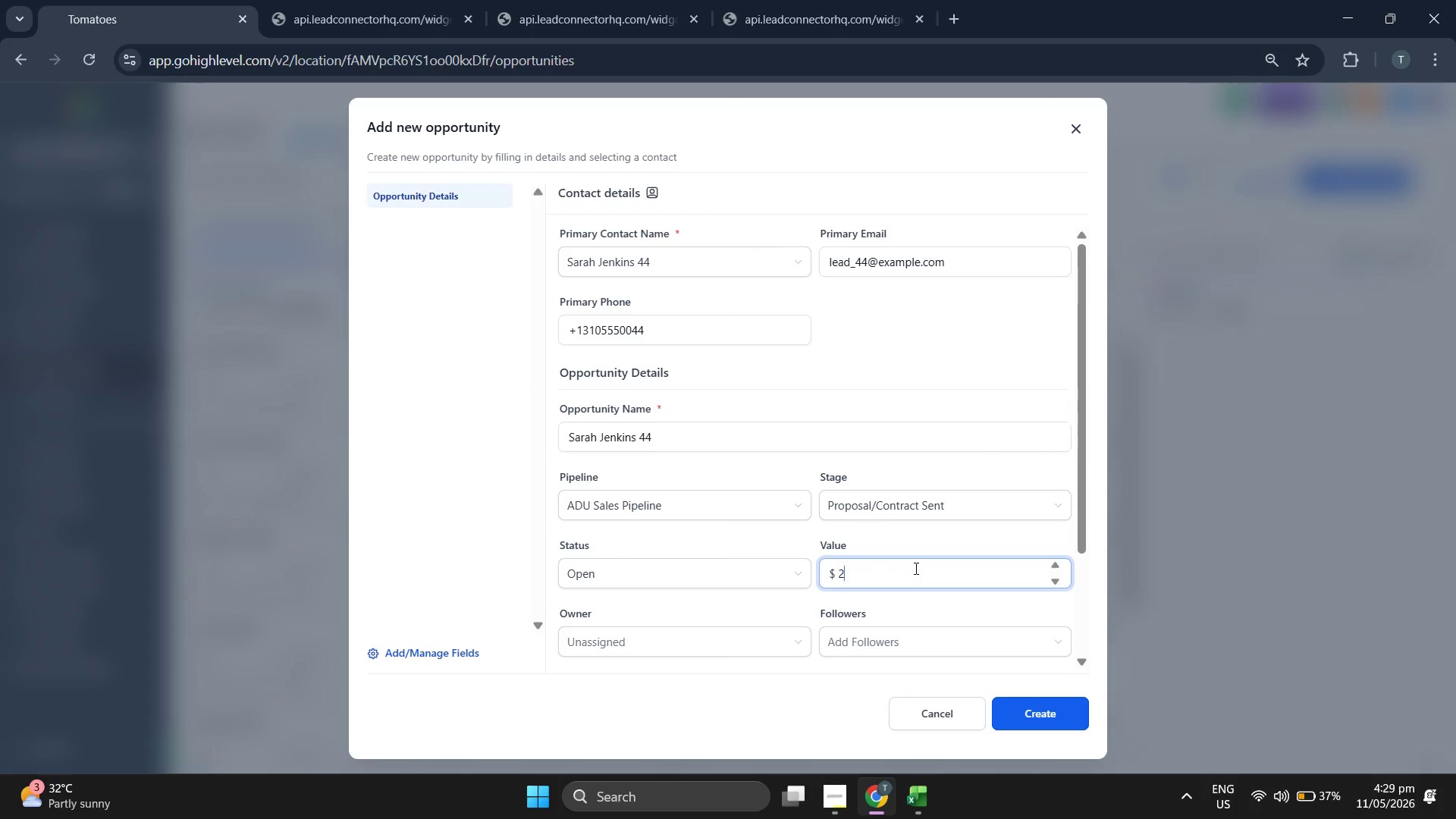 
type(2272)
 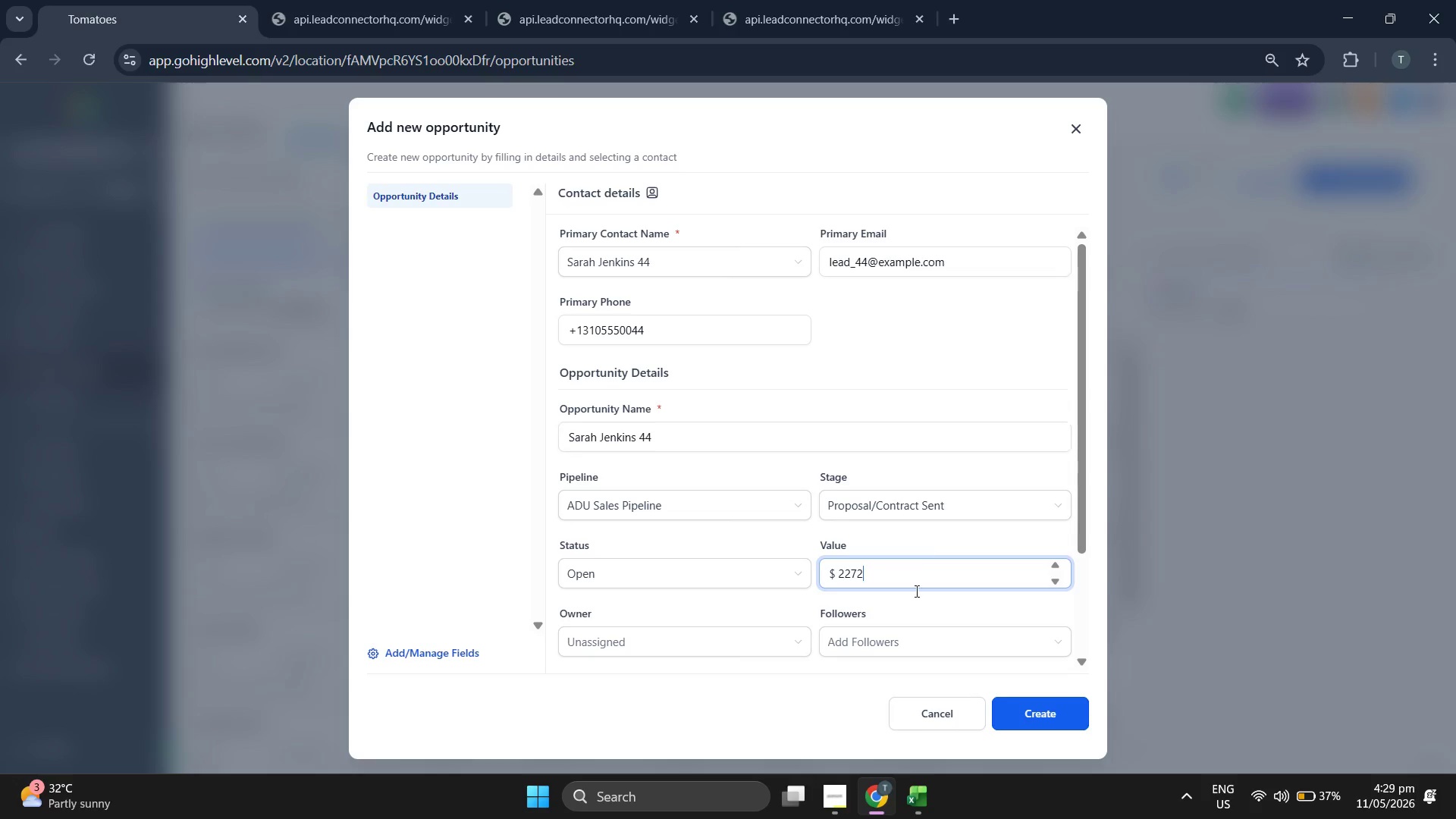 
mouse_move([912, 788])
 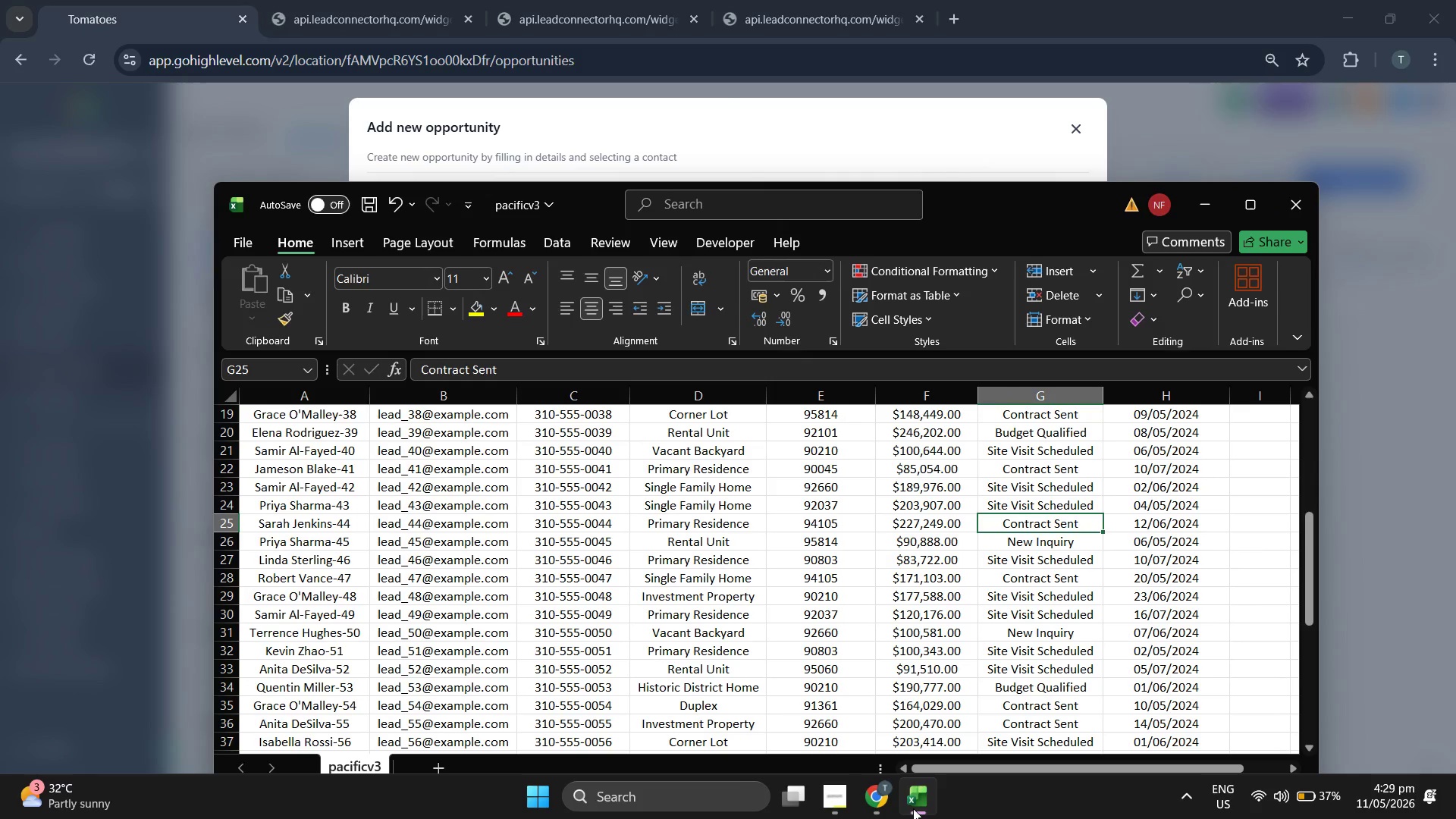 
left_click([913, 808])
 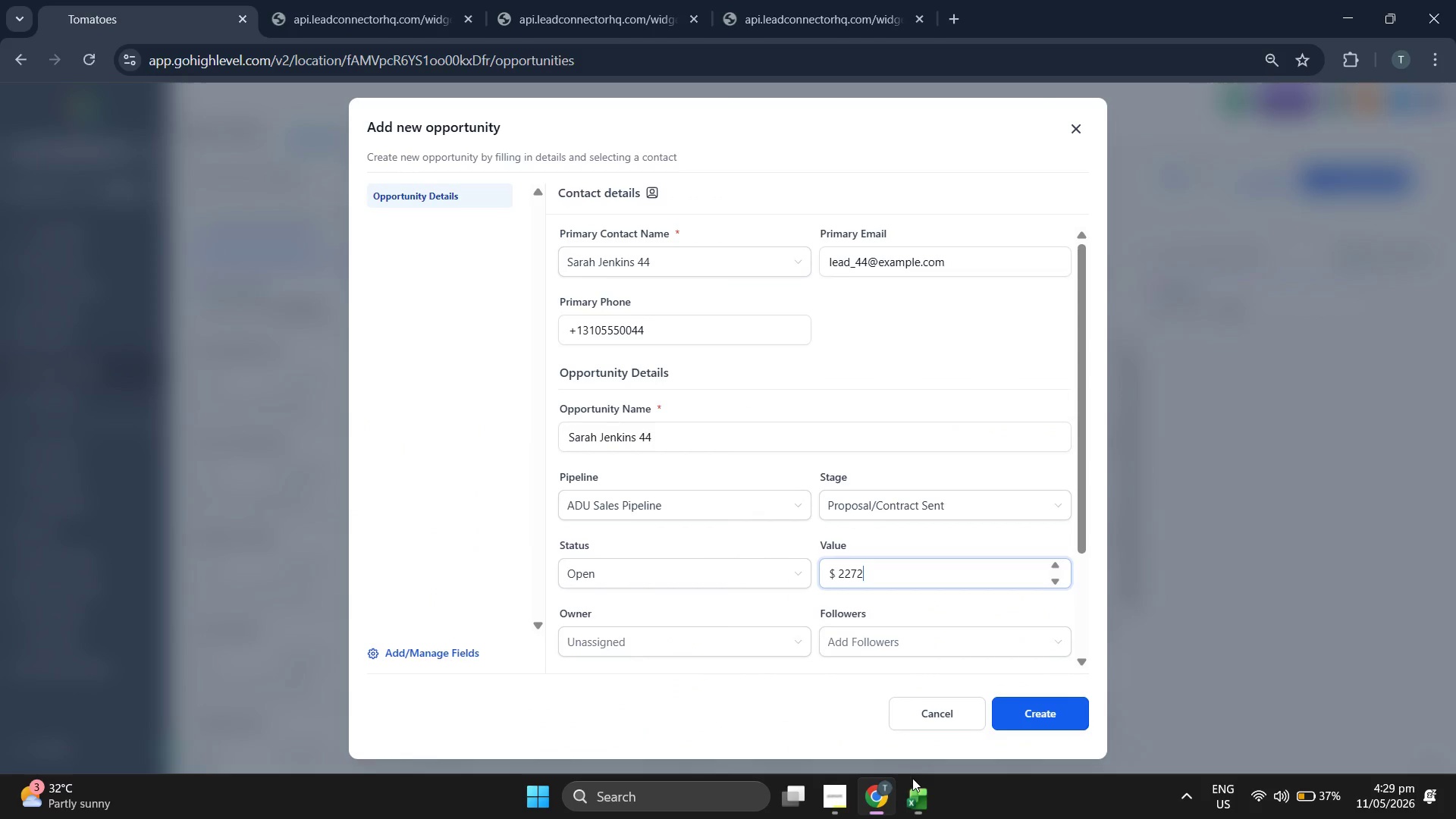 
type(49.00)
 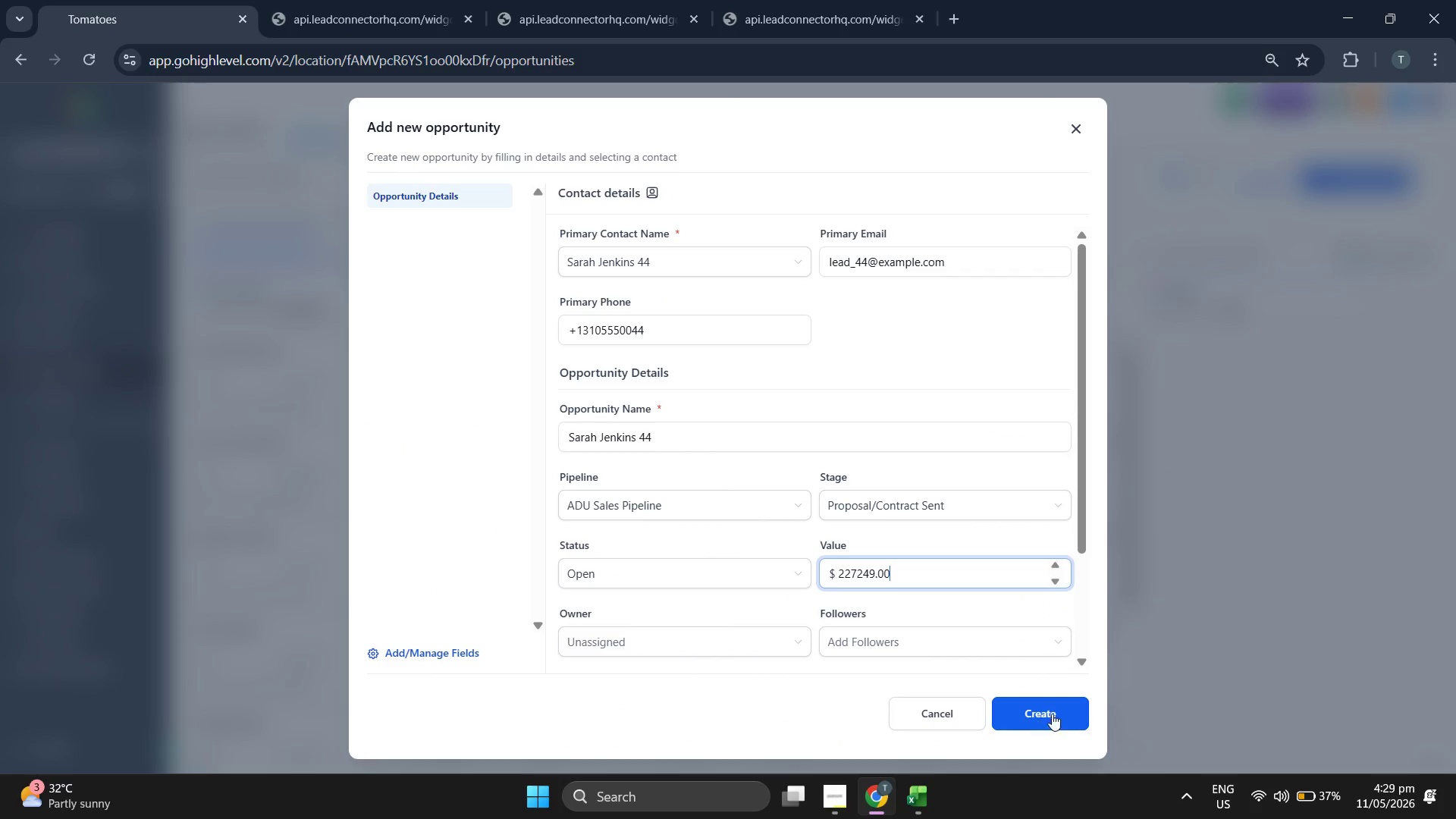 
left_click([1062, 707])
 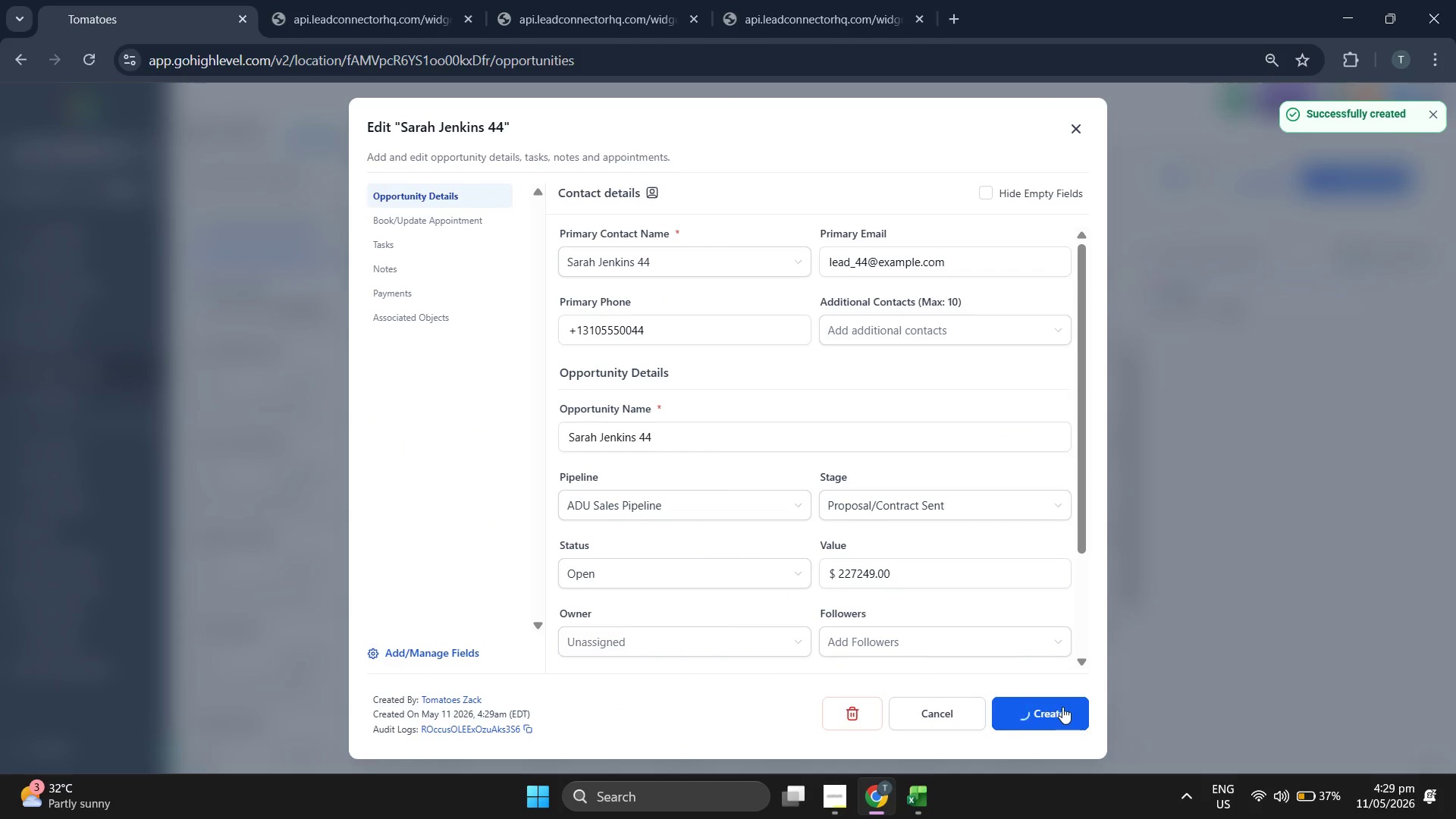 
left_click([1062, 707])
 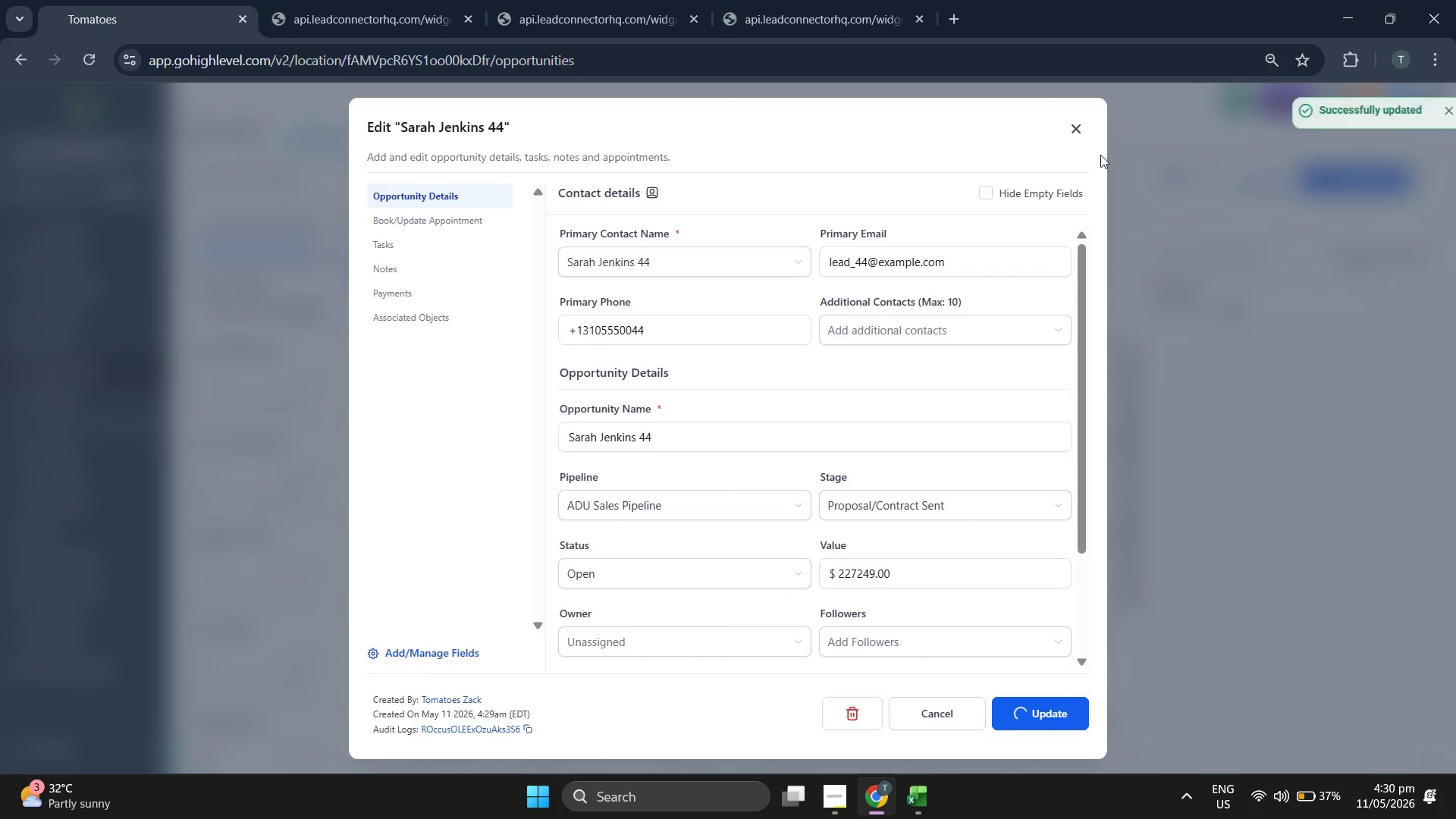 
left_click([1077, 126])
 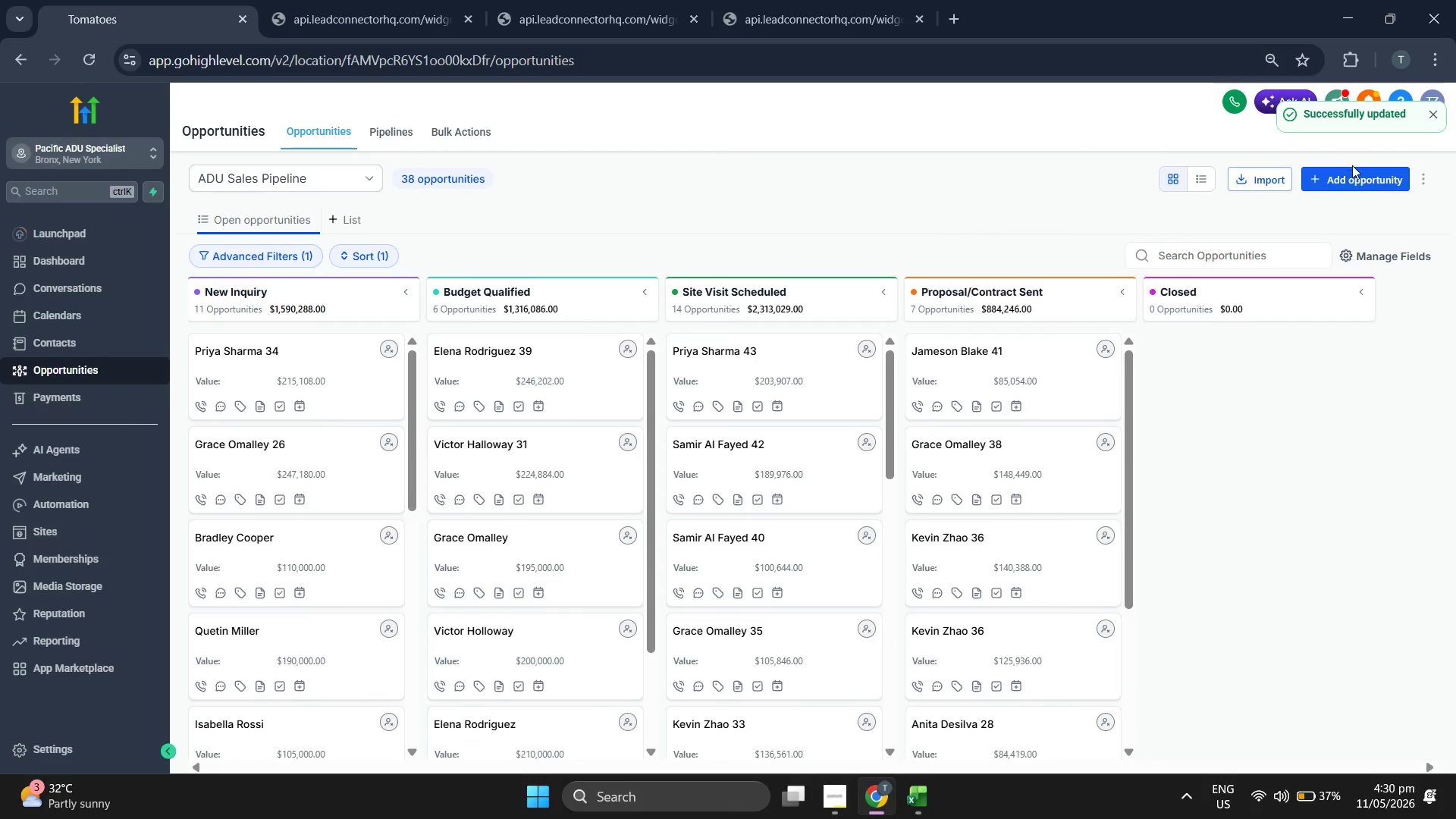 
left_click([1355, 173])
 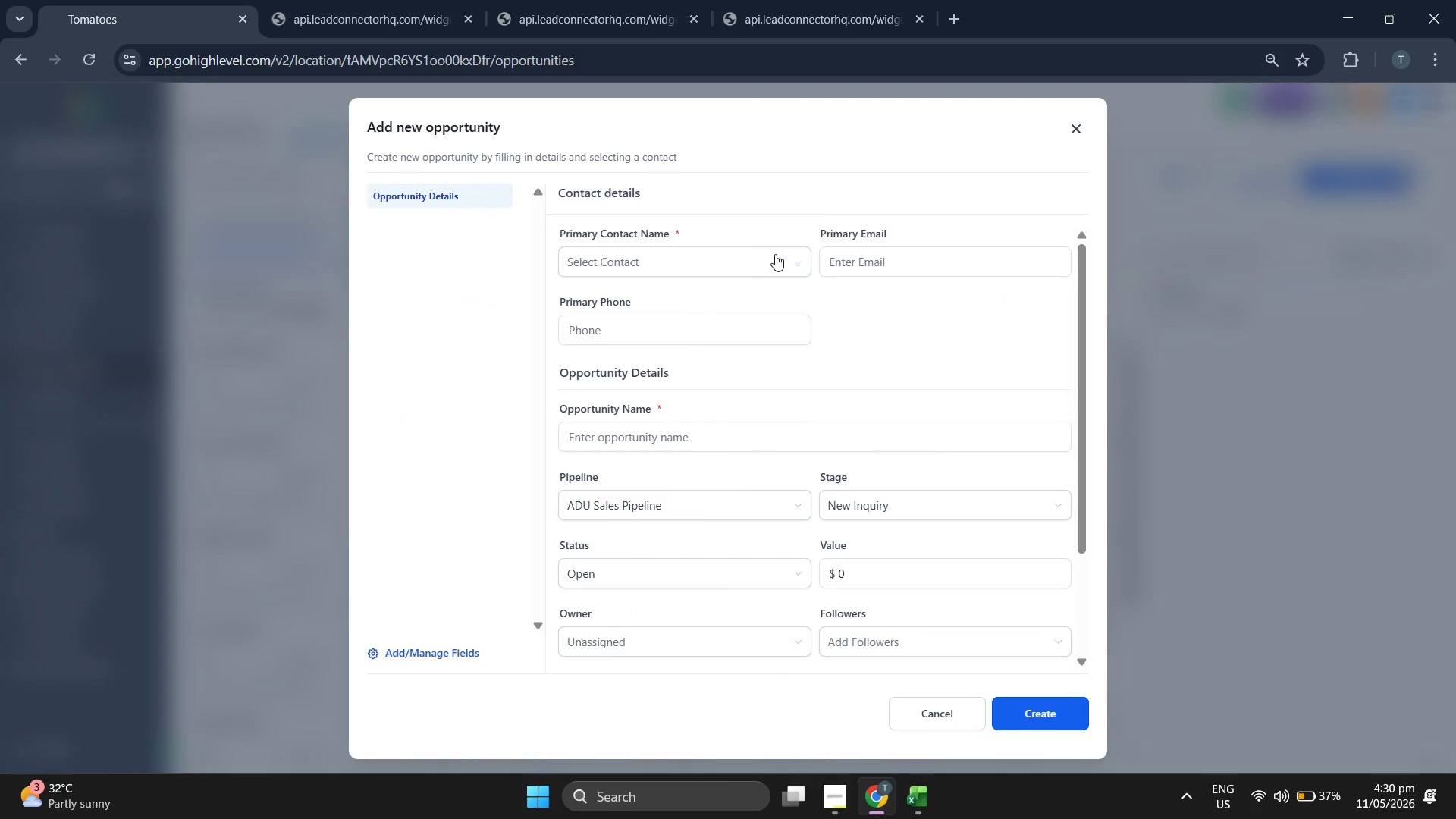 
left_click([721, 253])
 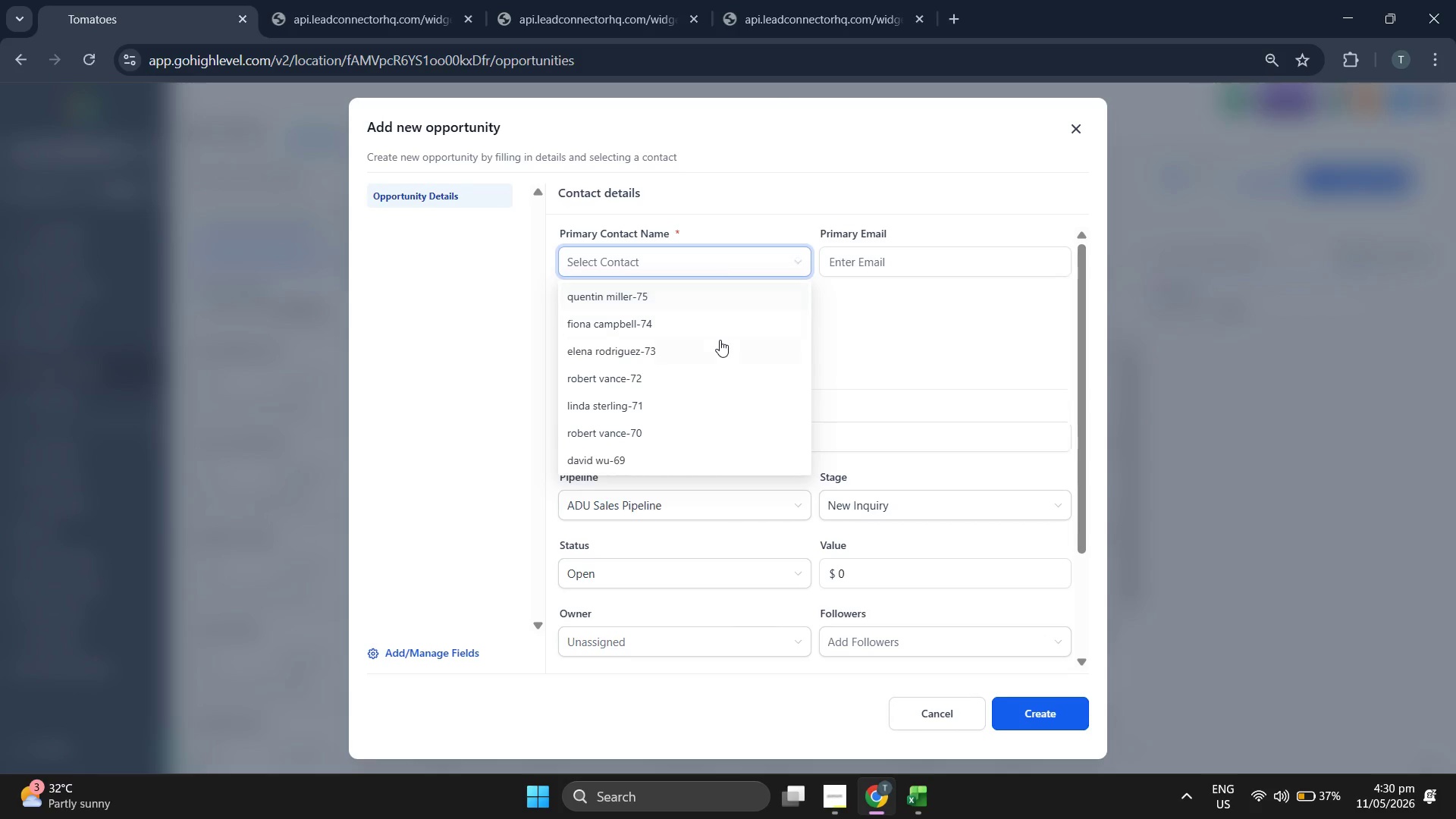 
left_click([714, 353])
 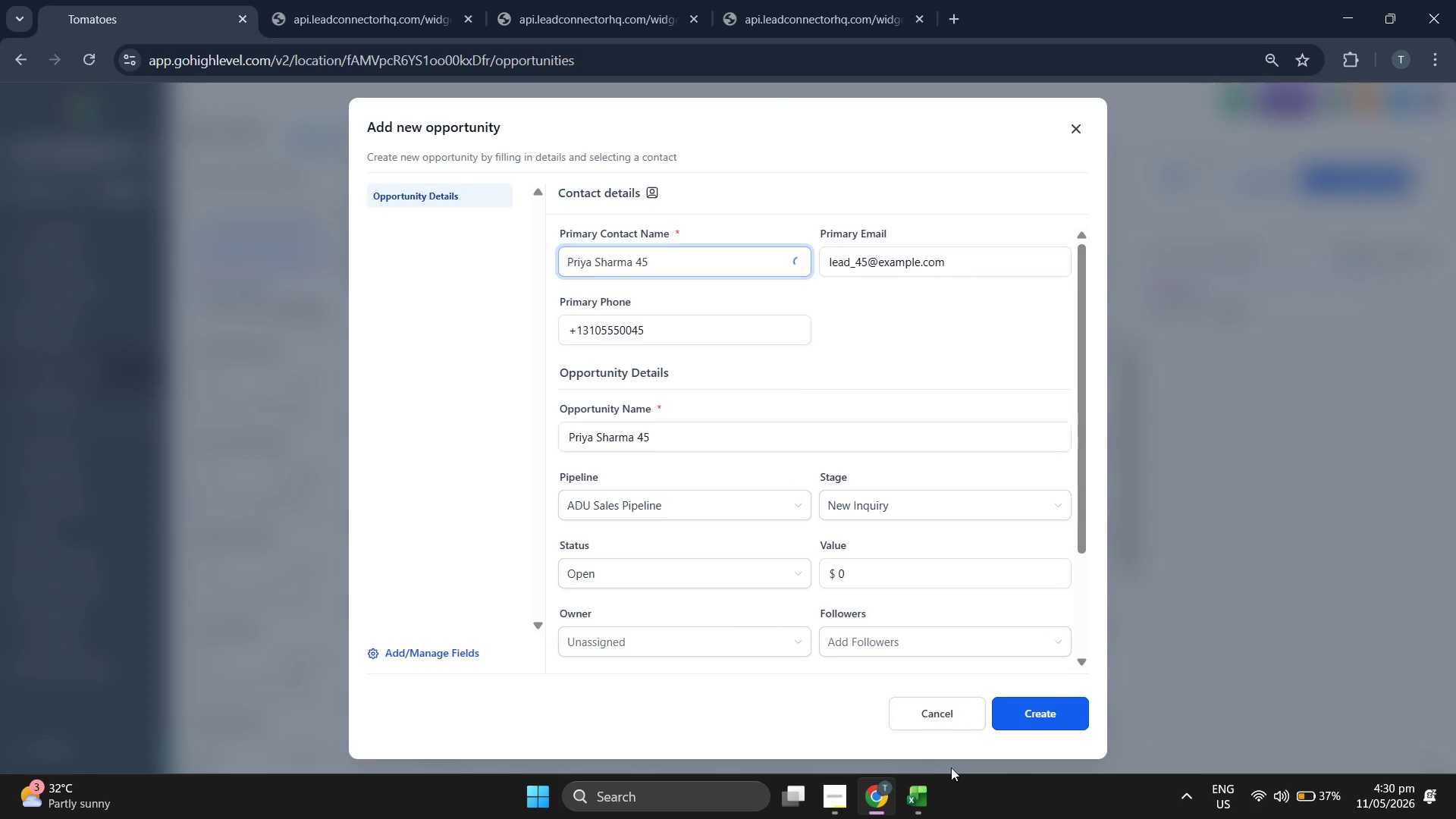 
left_click([927, 796])
 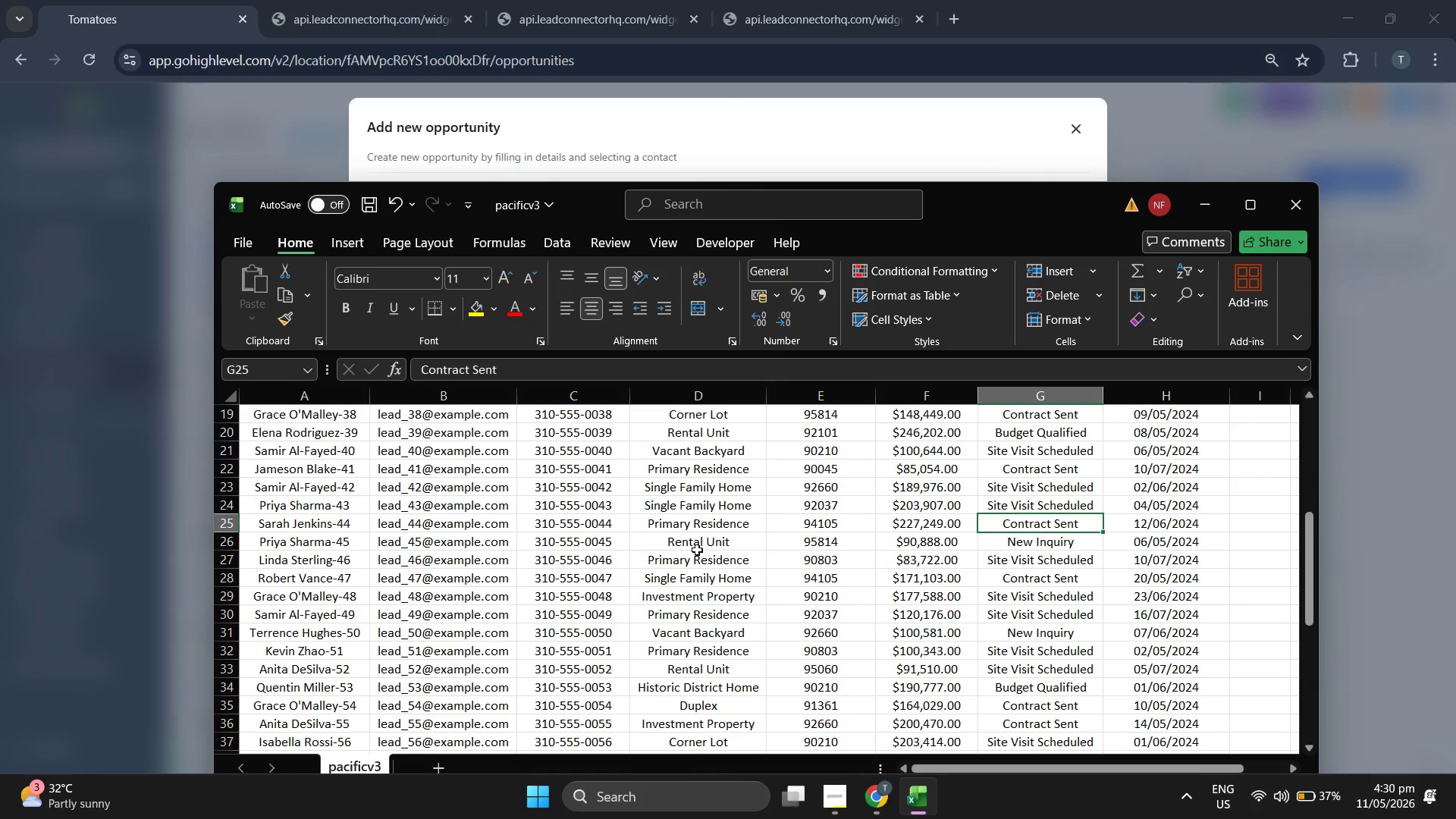 
key(ArrowDown)
 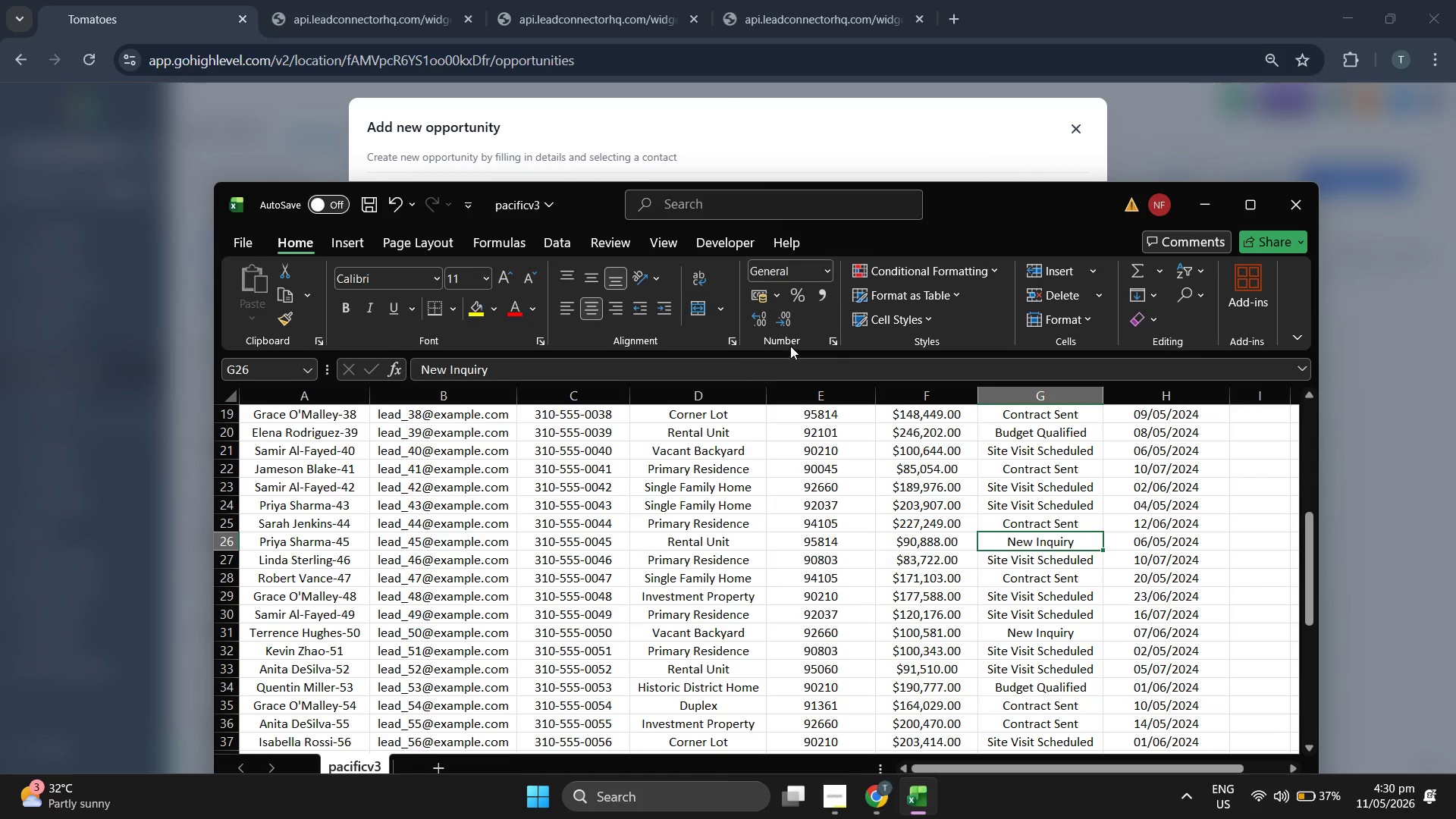 
scroll: coordinate [720, 340], scroll_direction: down, amount: 8.0
 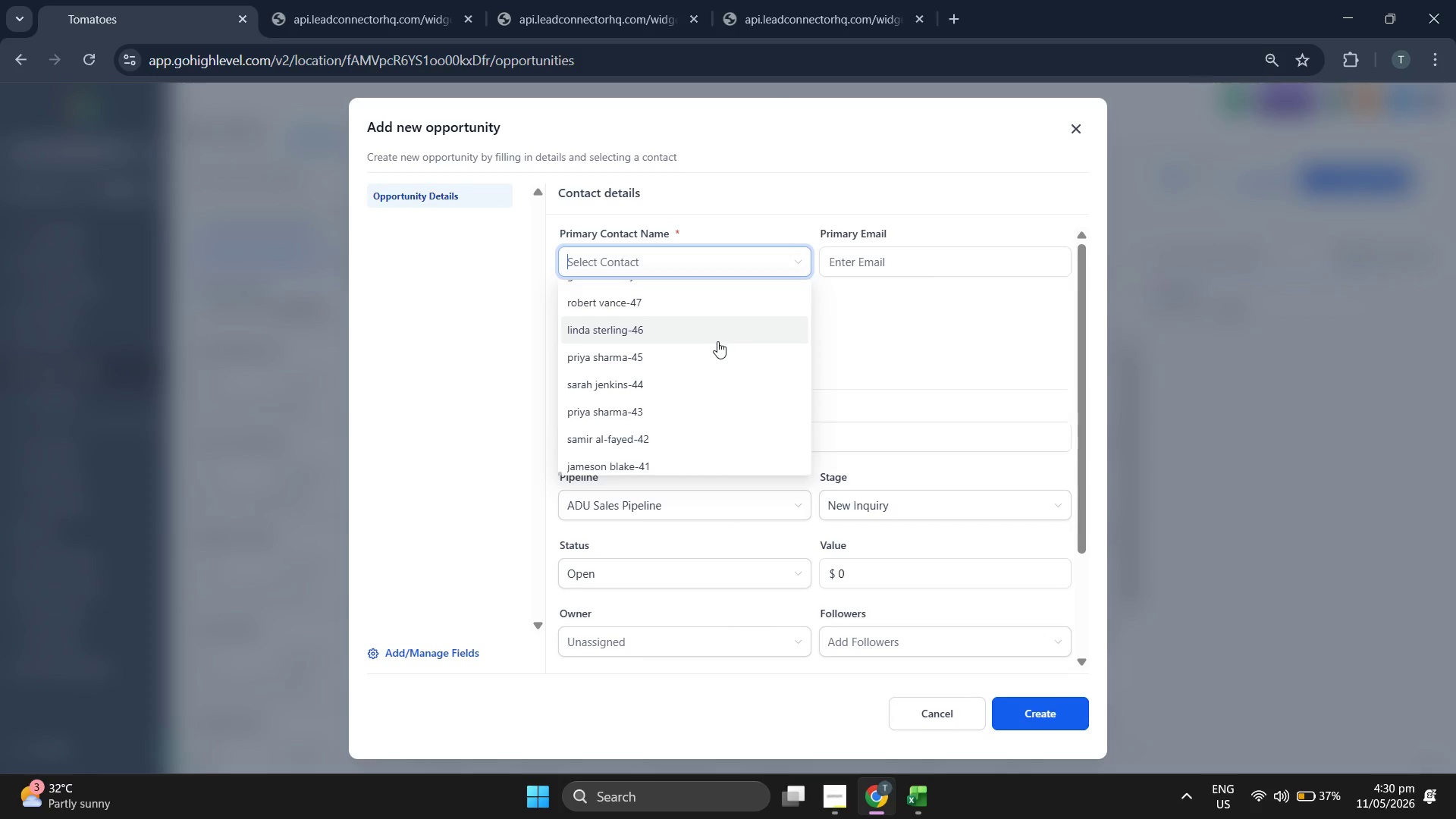 
left_click([897, 158])
 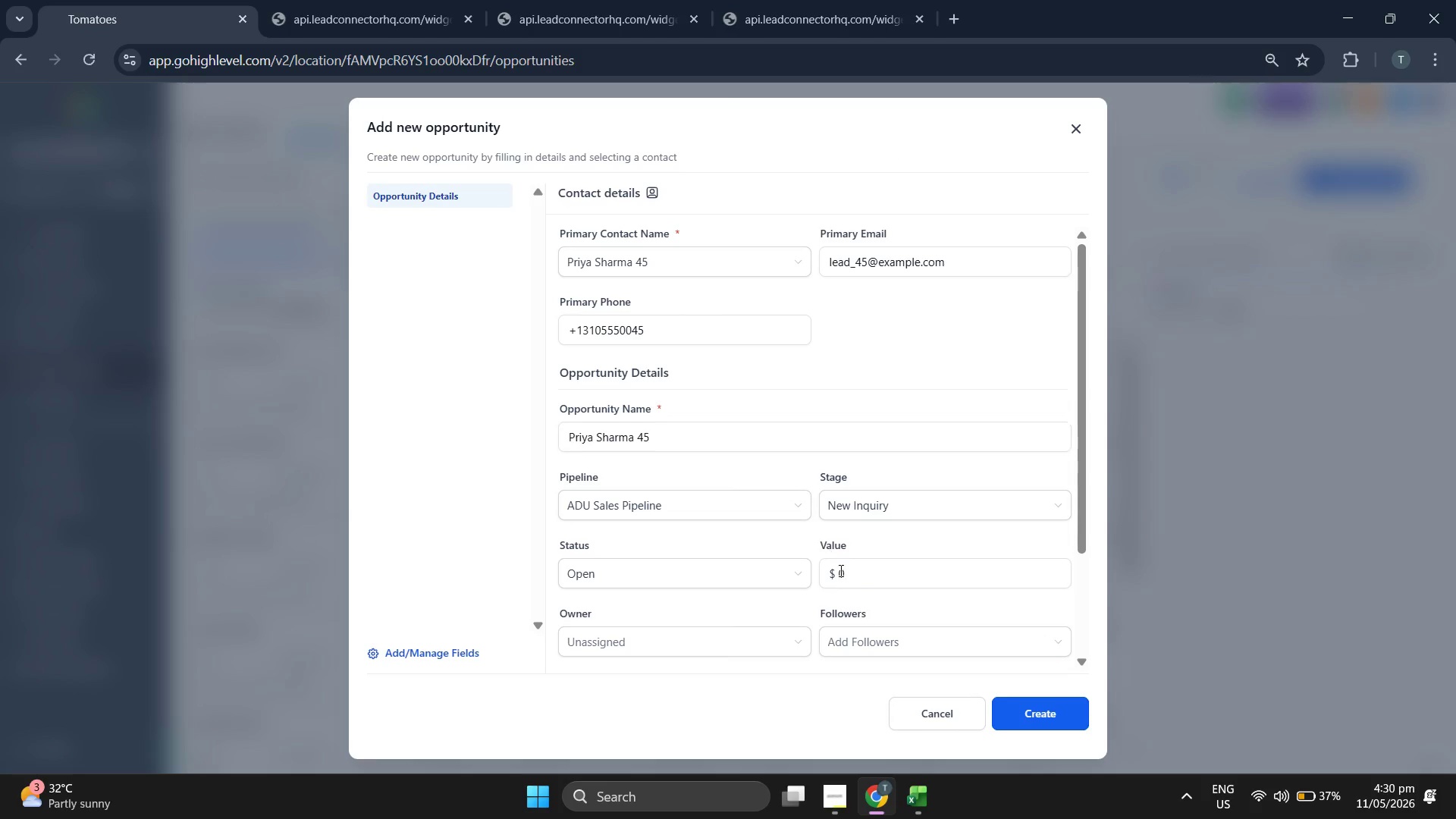 
left_click([881, 583])
 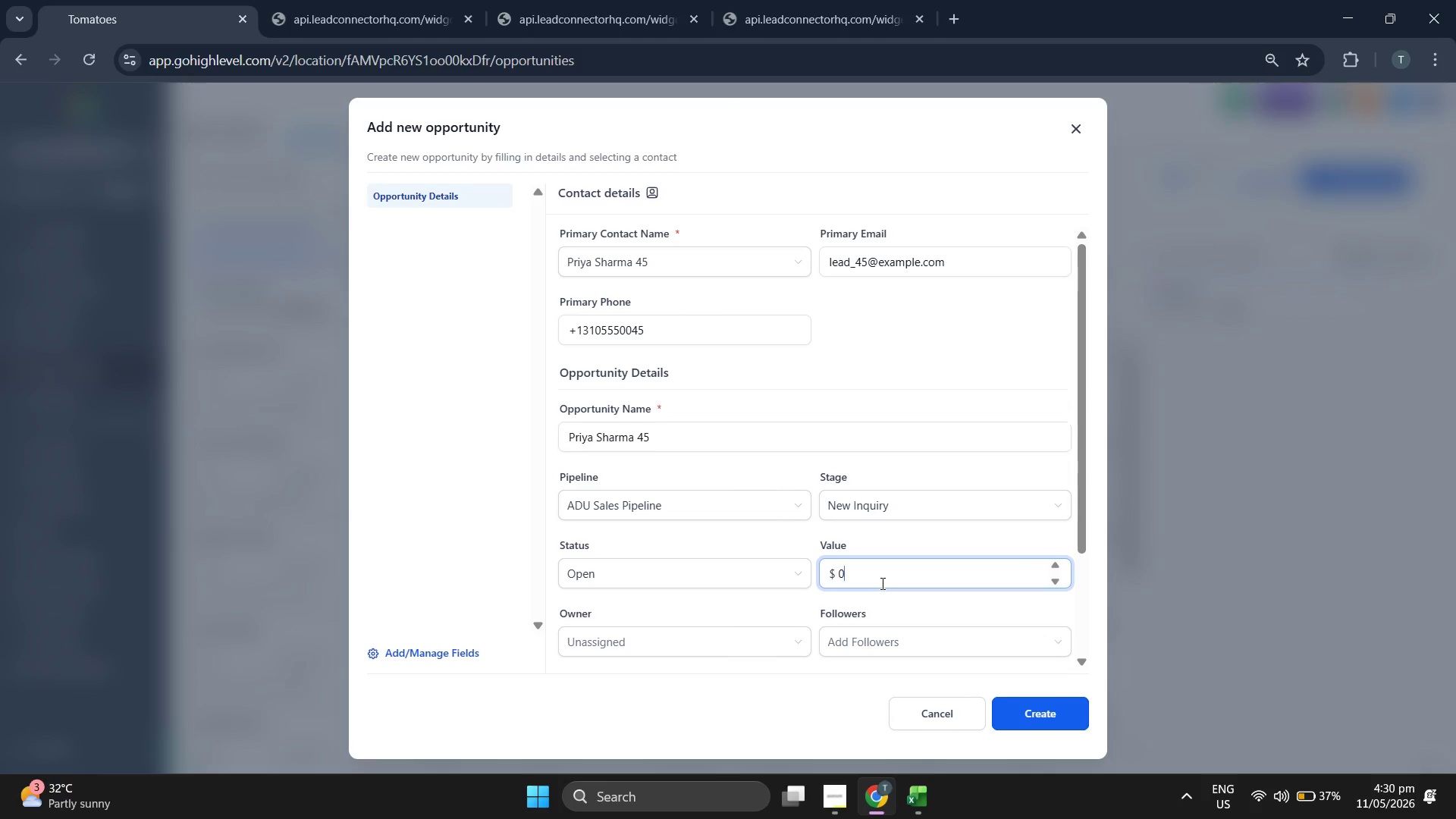 
key(Backspace)
type(90888)
 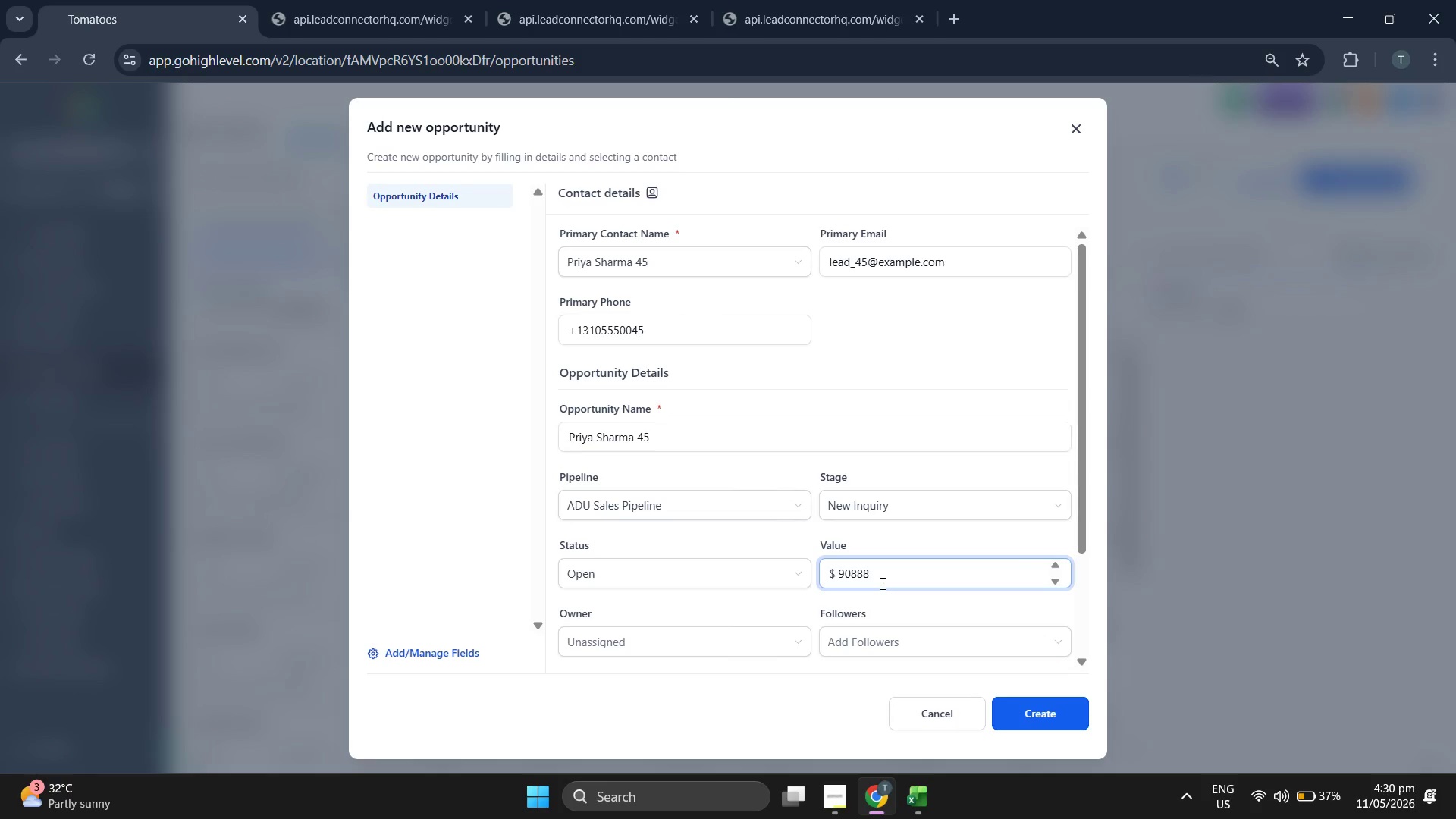 
type(.00)
 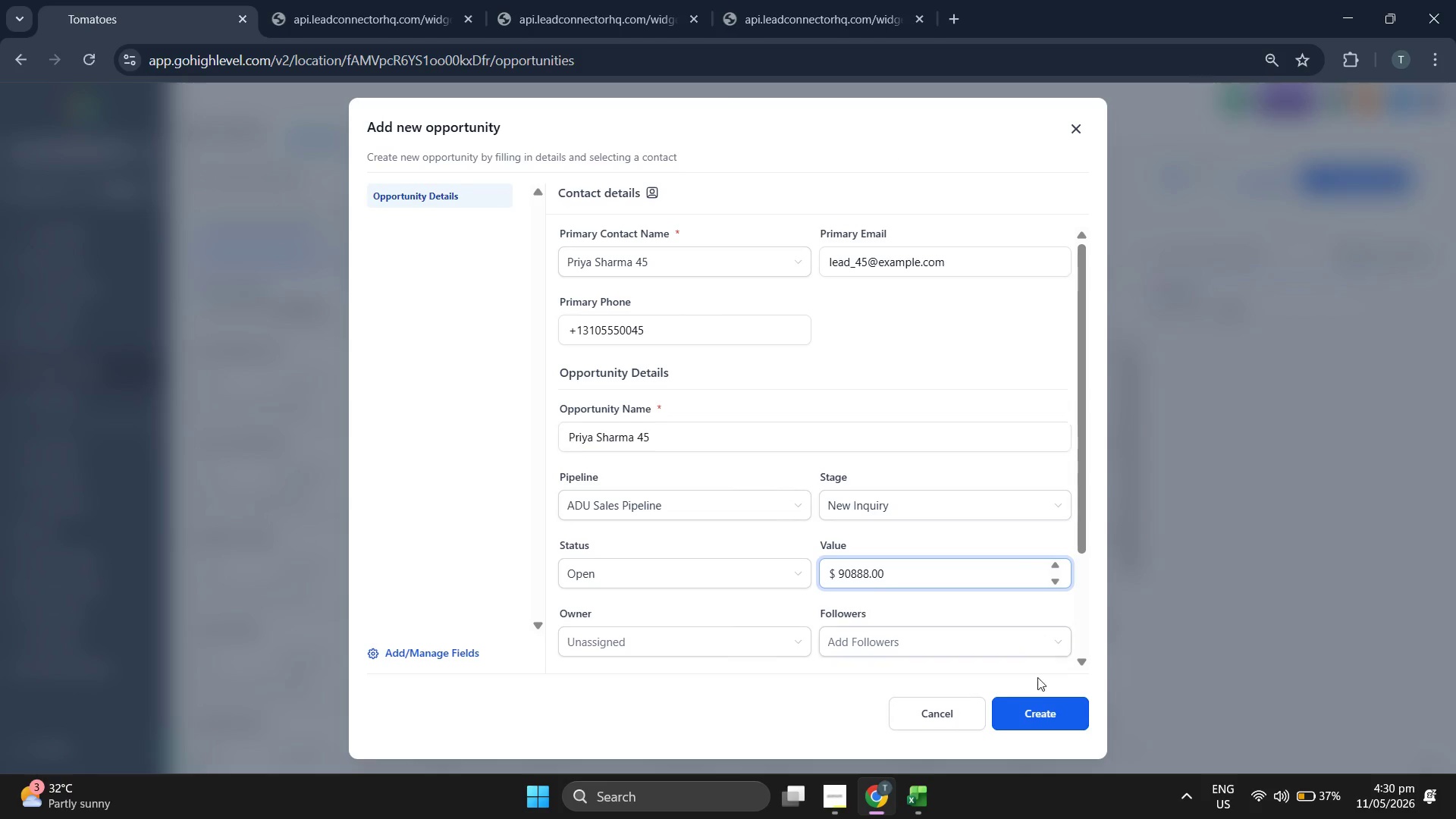 
left_click([1046, 704])
 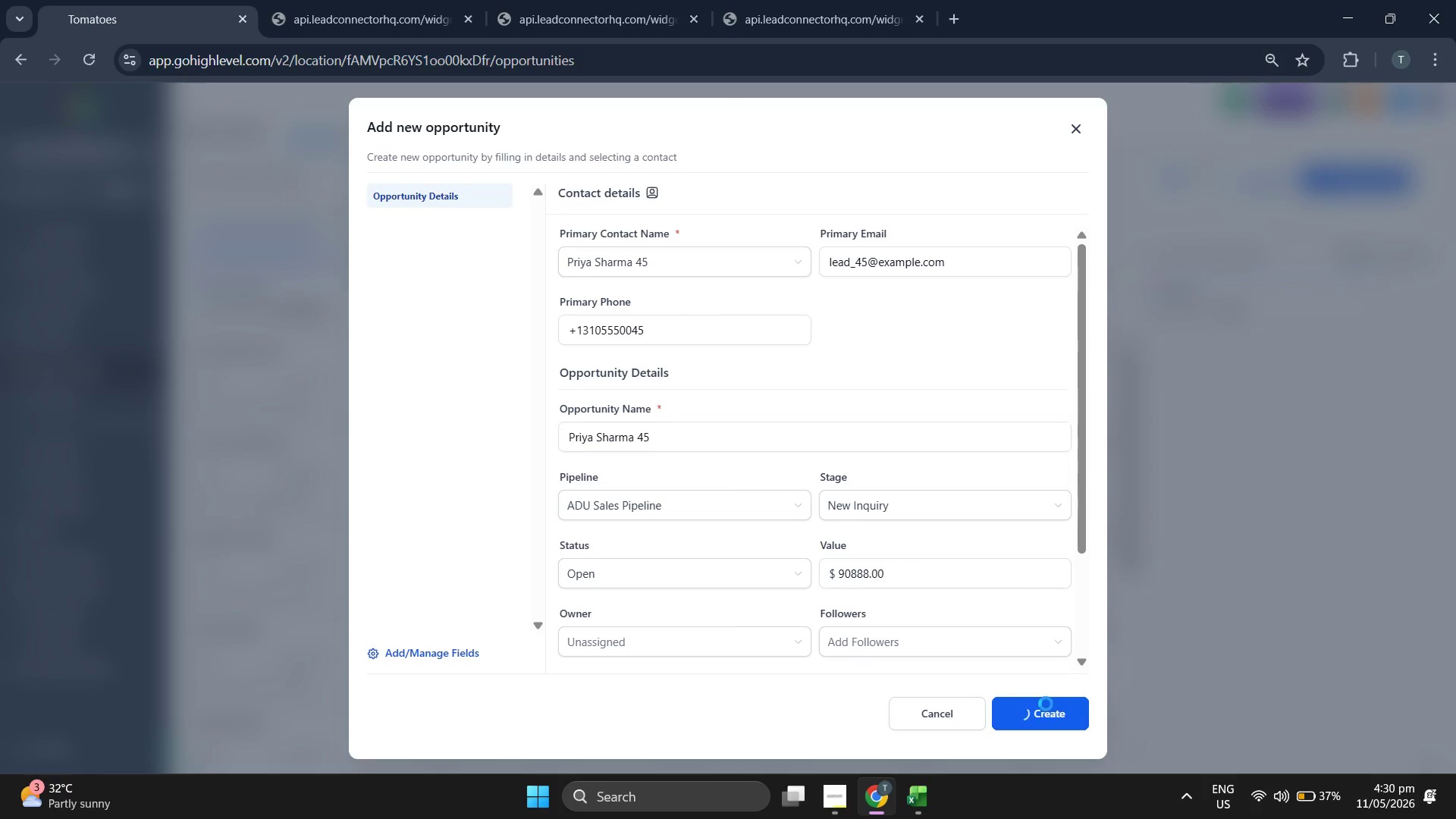 
left_click([1046, 704])
 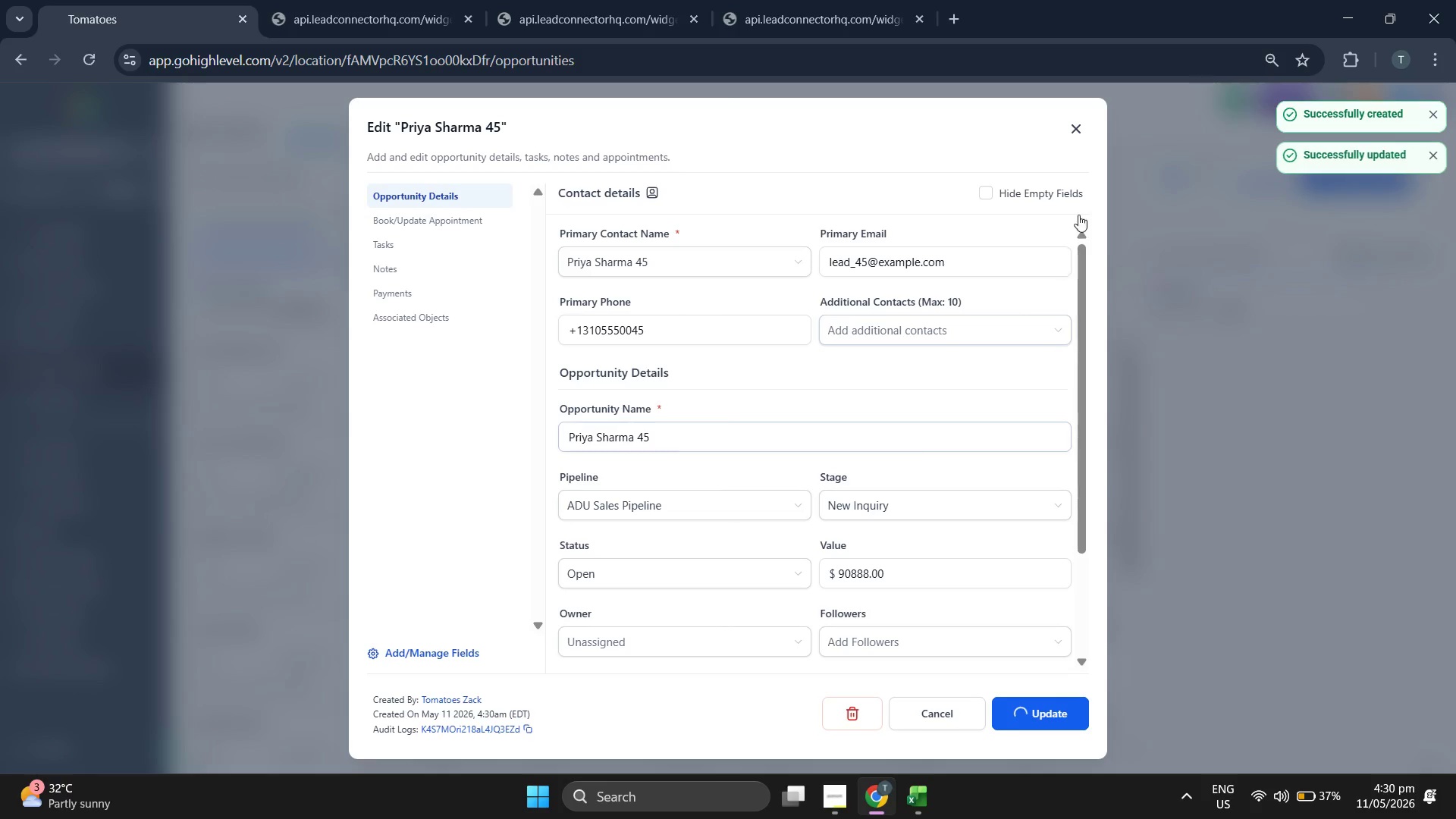 
left_click([1078, 121])
 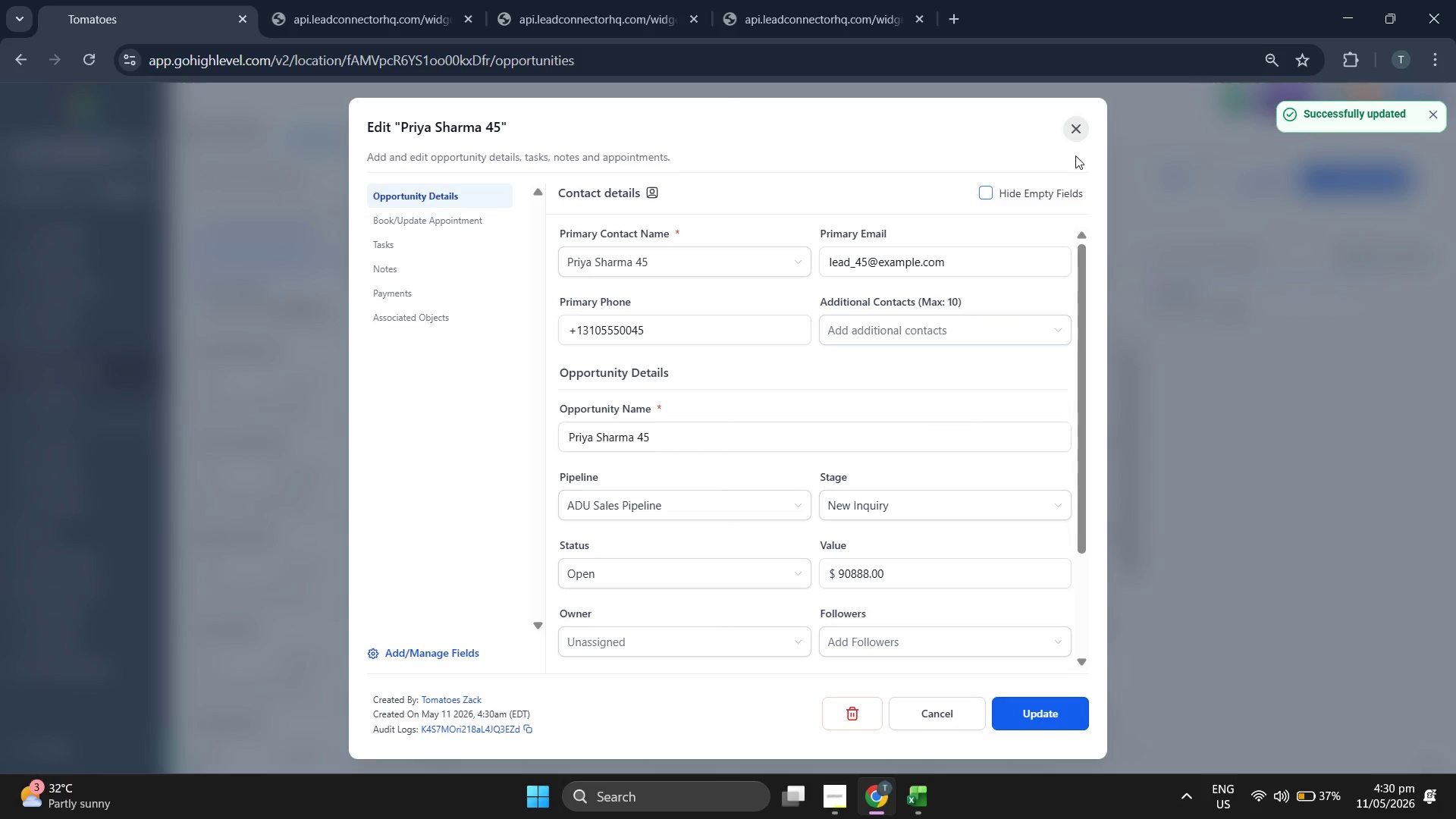 
left_click([1081, 129])
 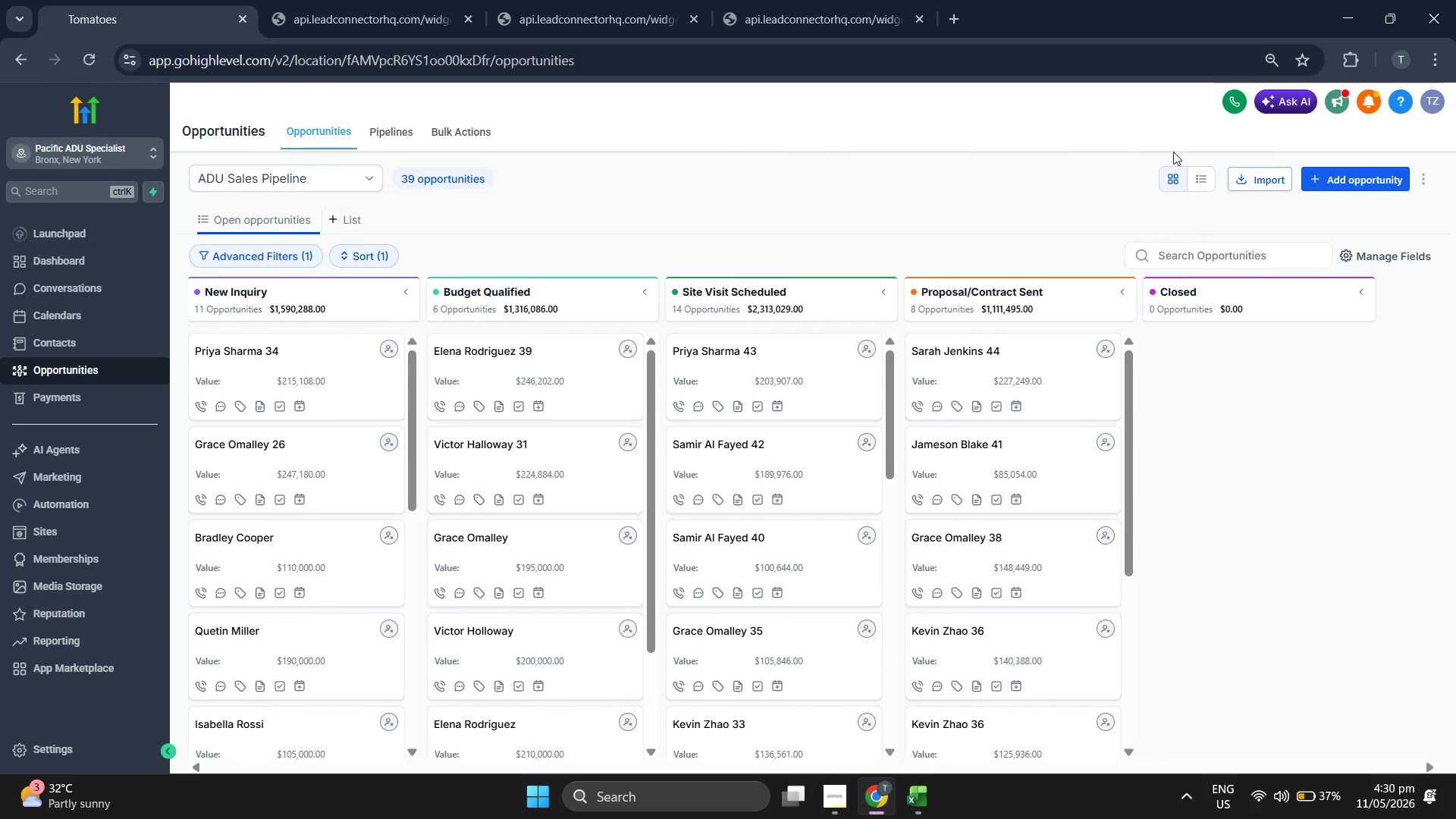 
left_click([1328, 193])
 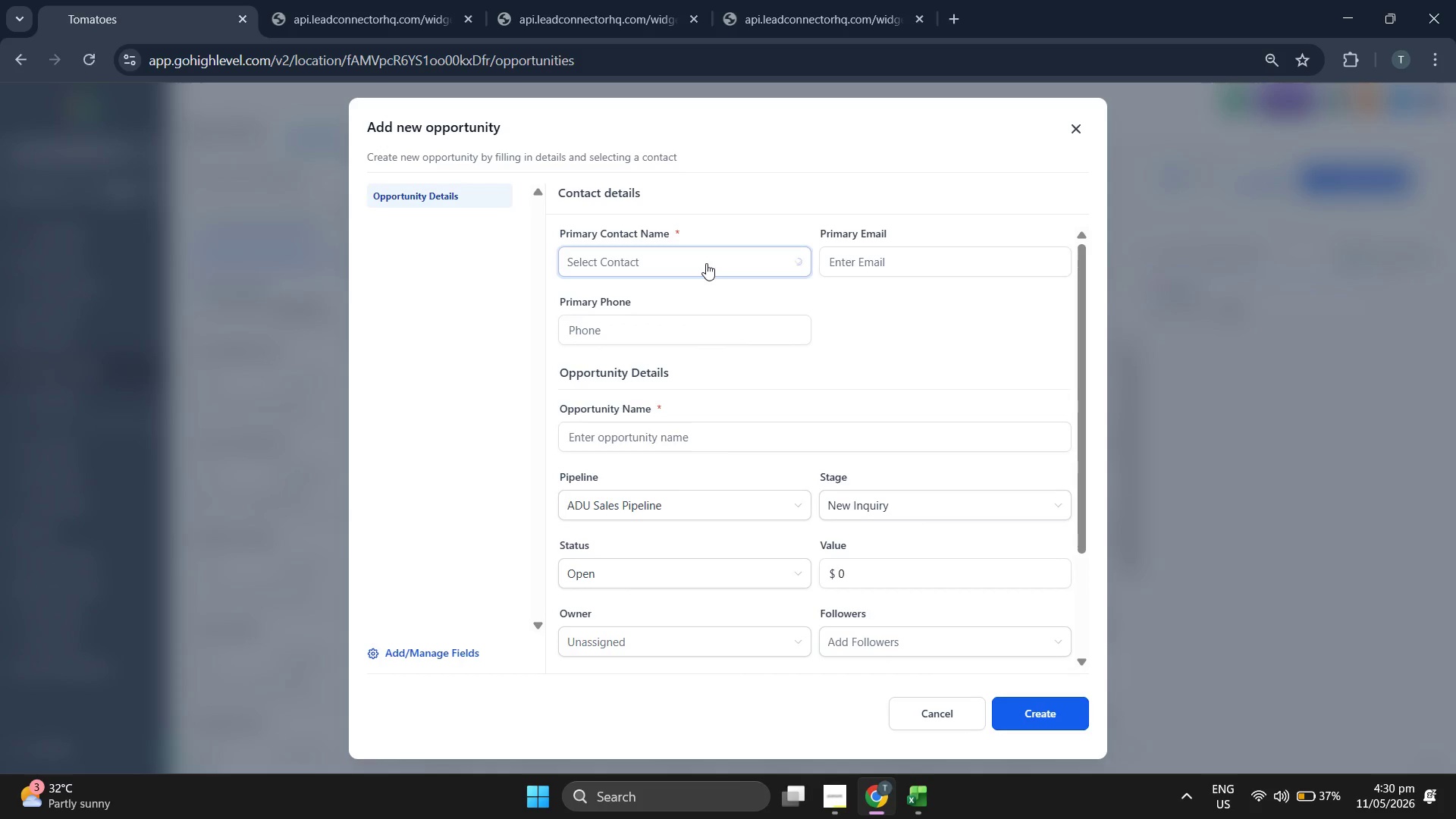 
wait(6.44)
 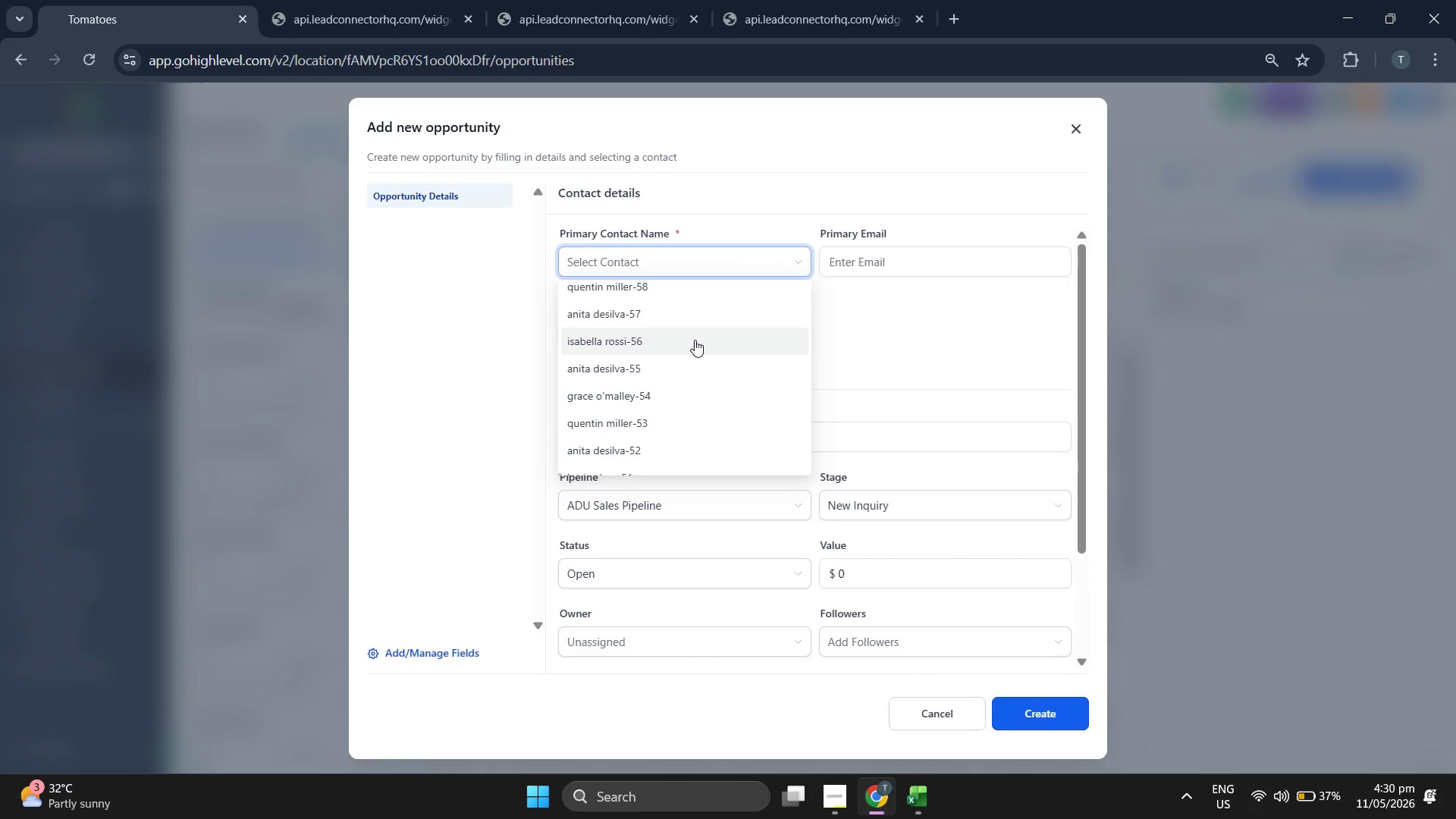 
left_click([704, 425])
 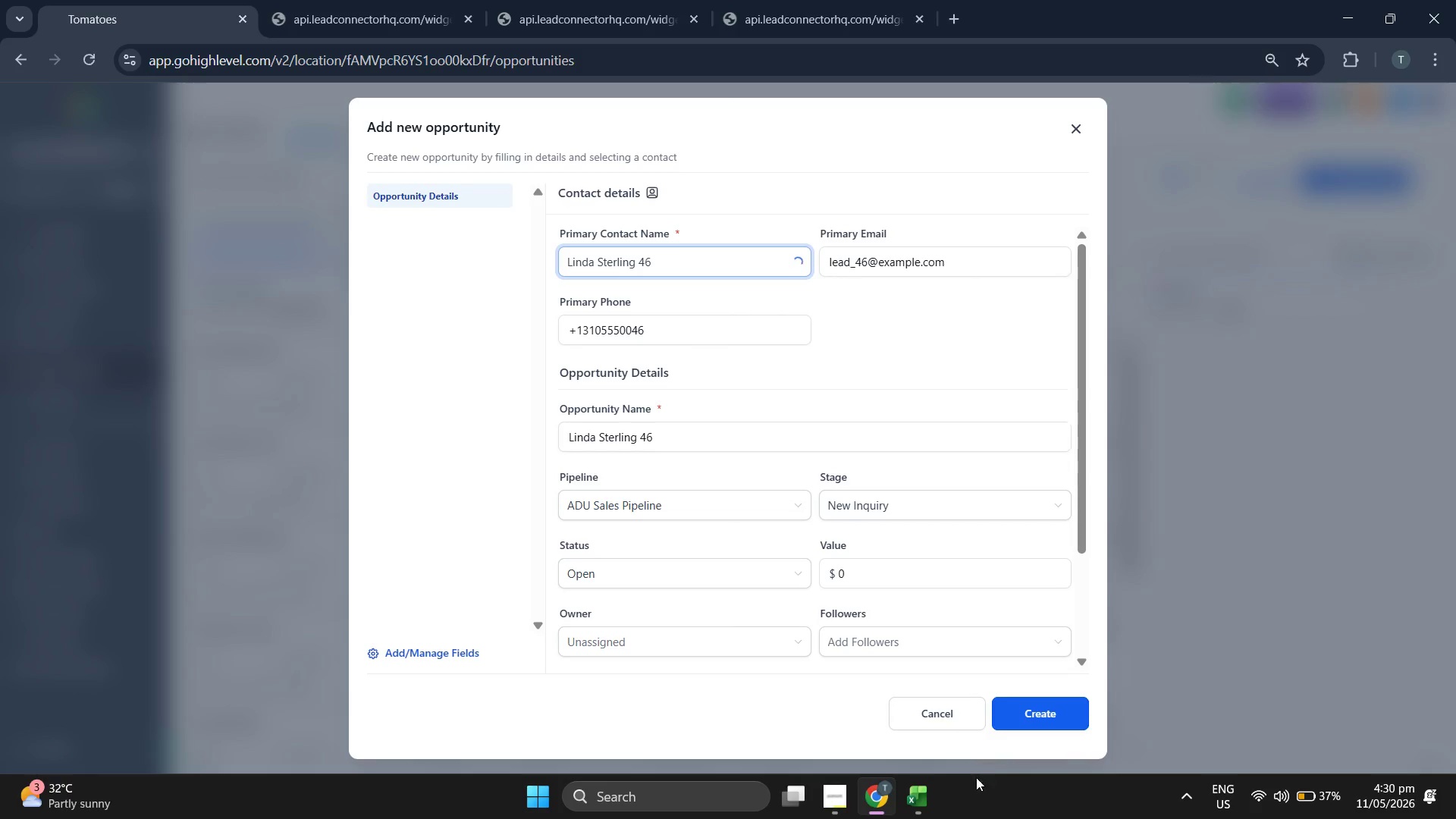 
left_click([930, 795])
 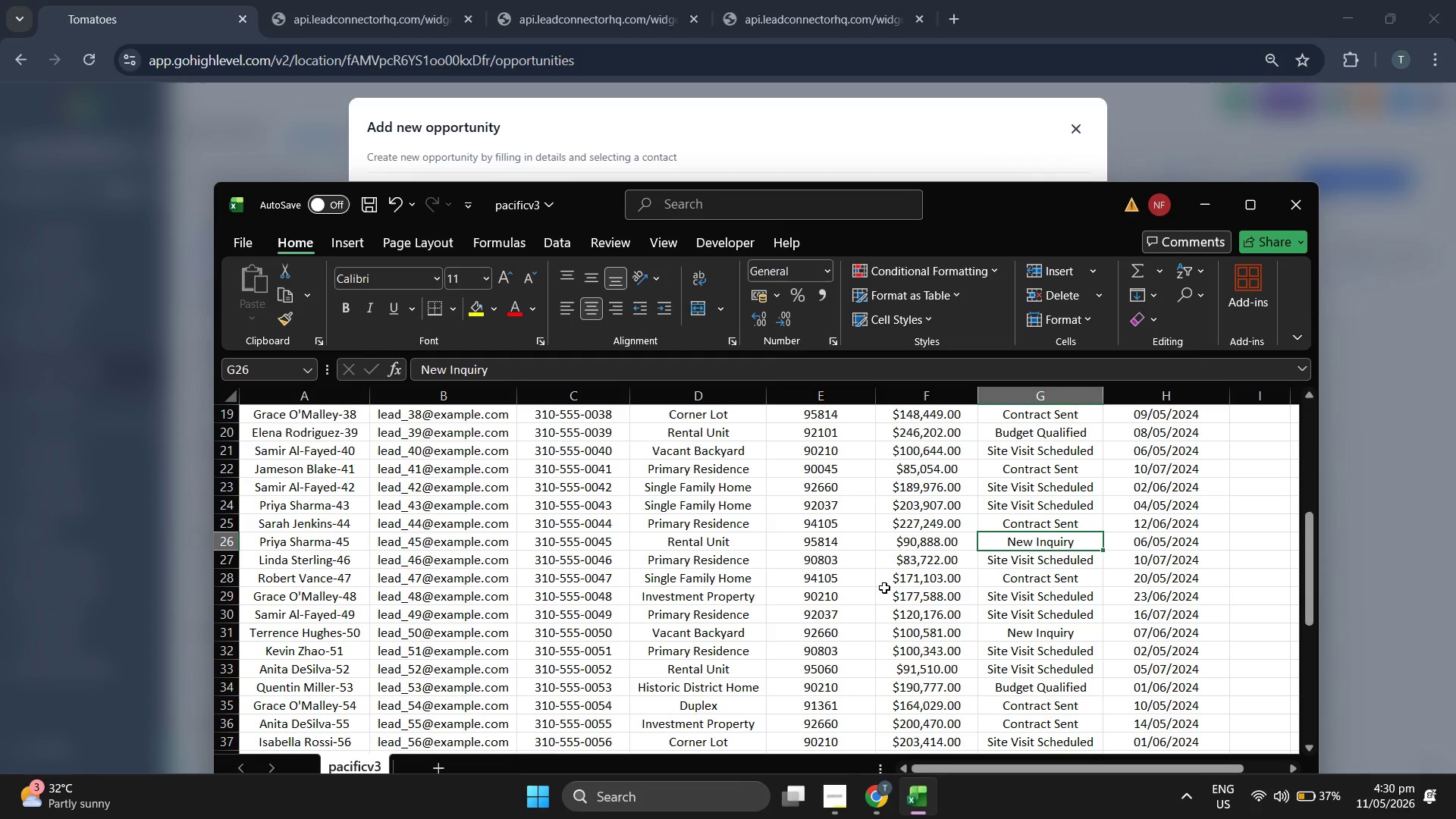 
scroll: coordinate [695, 340], scroll_direction: down, amount: 3.0
 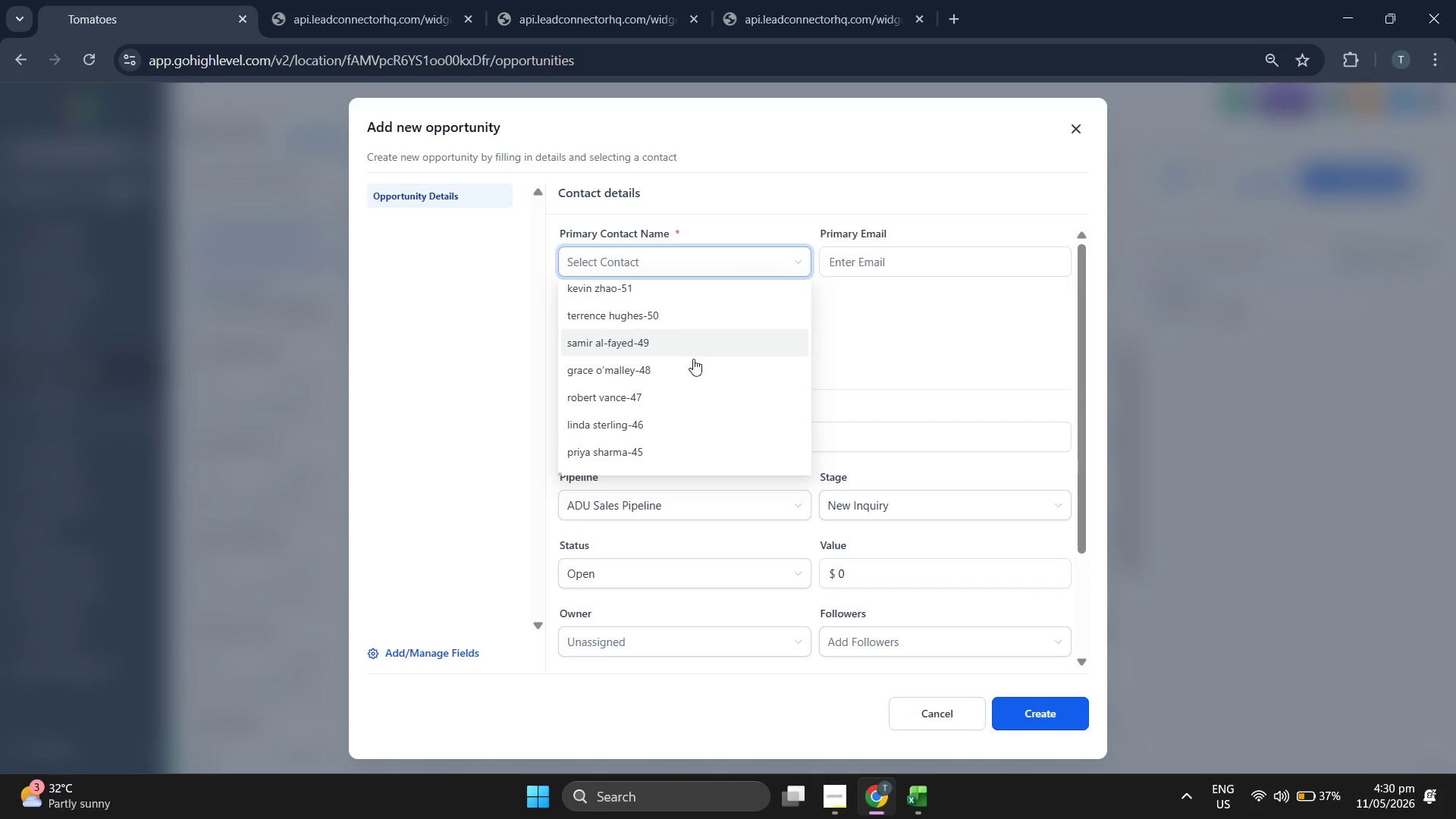 
key(ArrowDown)
 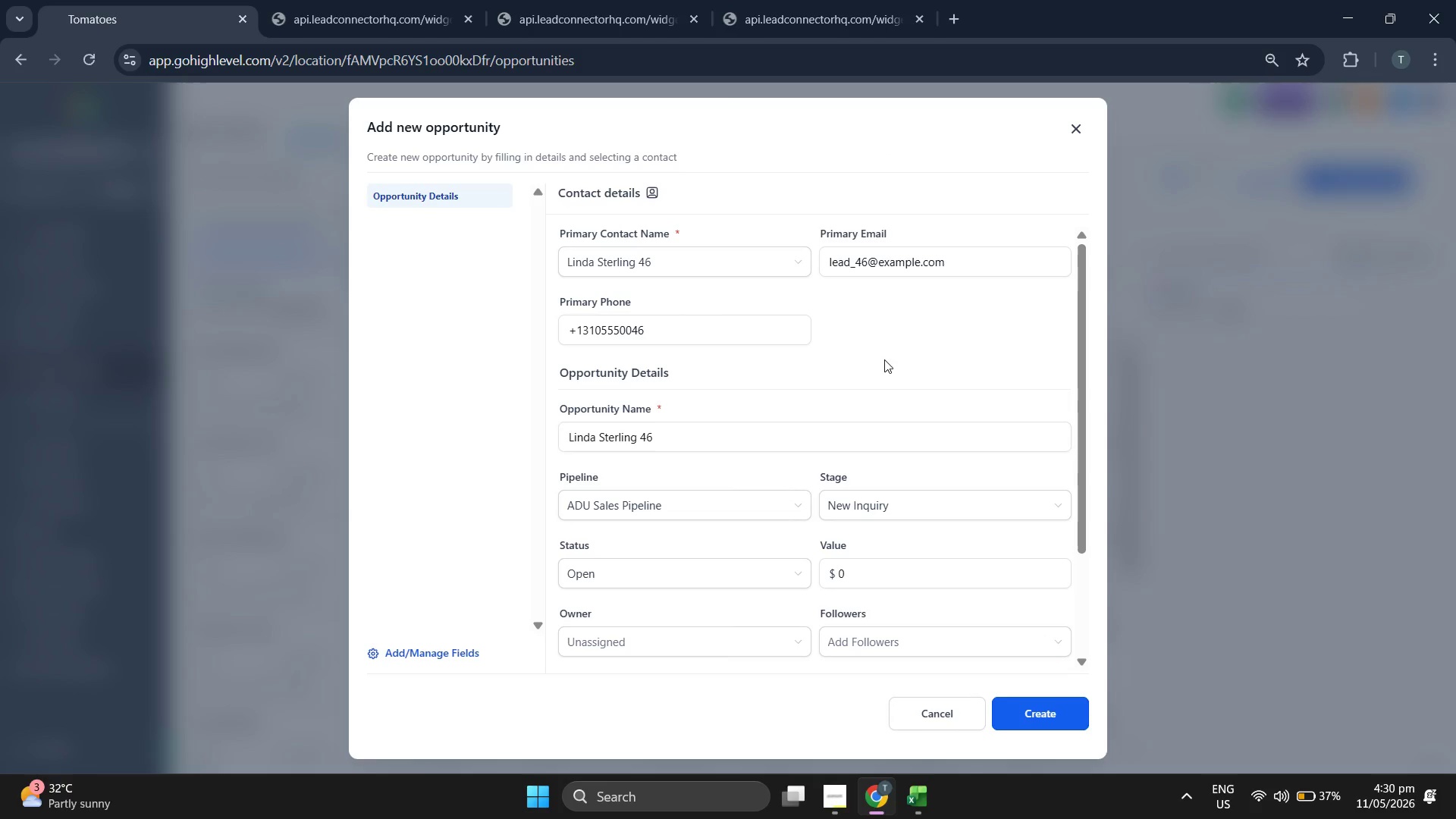 
left_click([919, 595])
 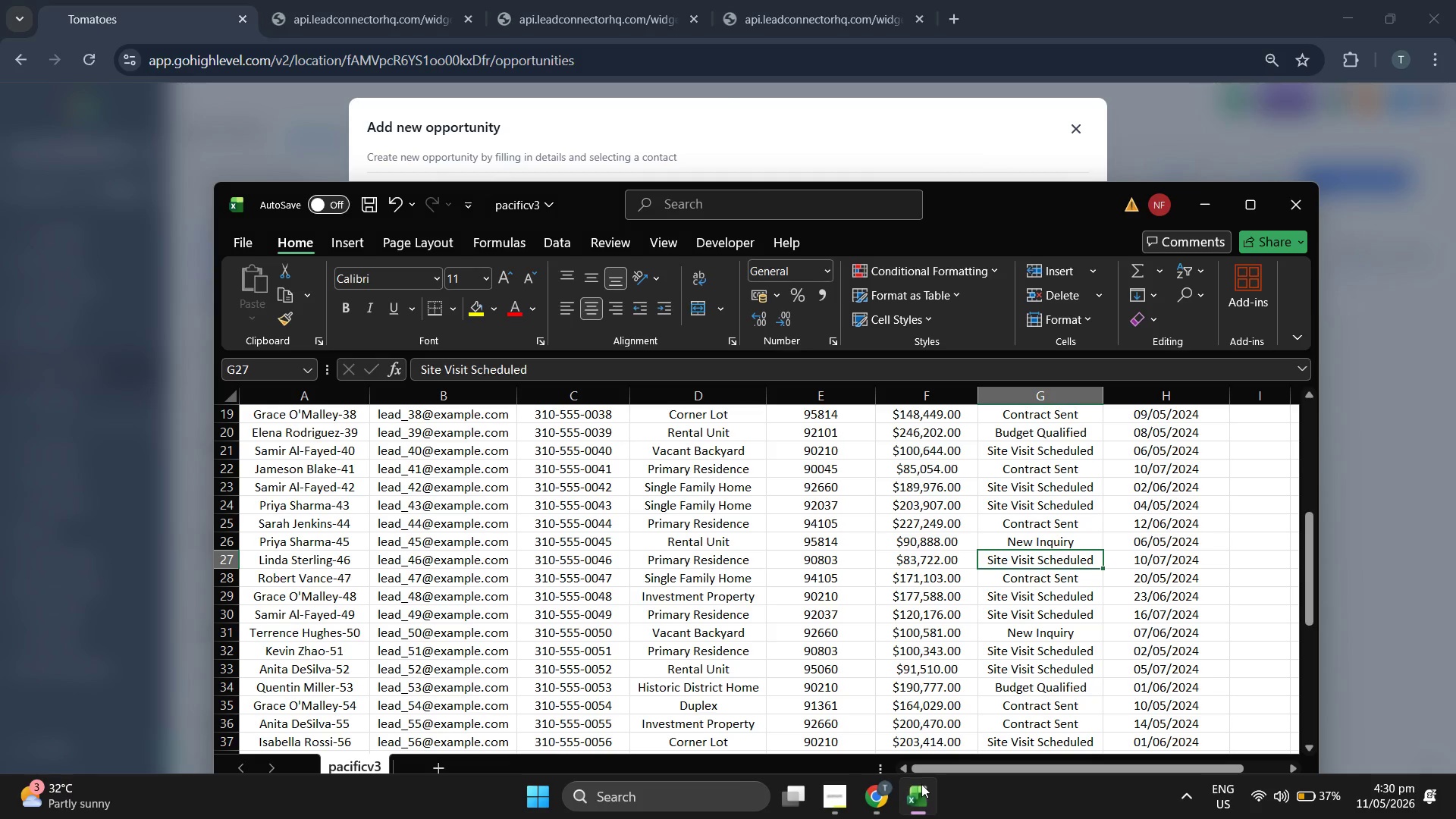 
left_click([921, 784])
 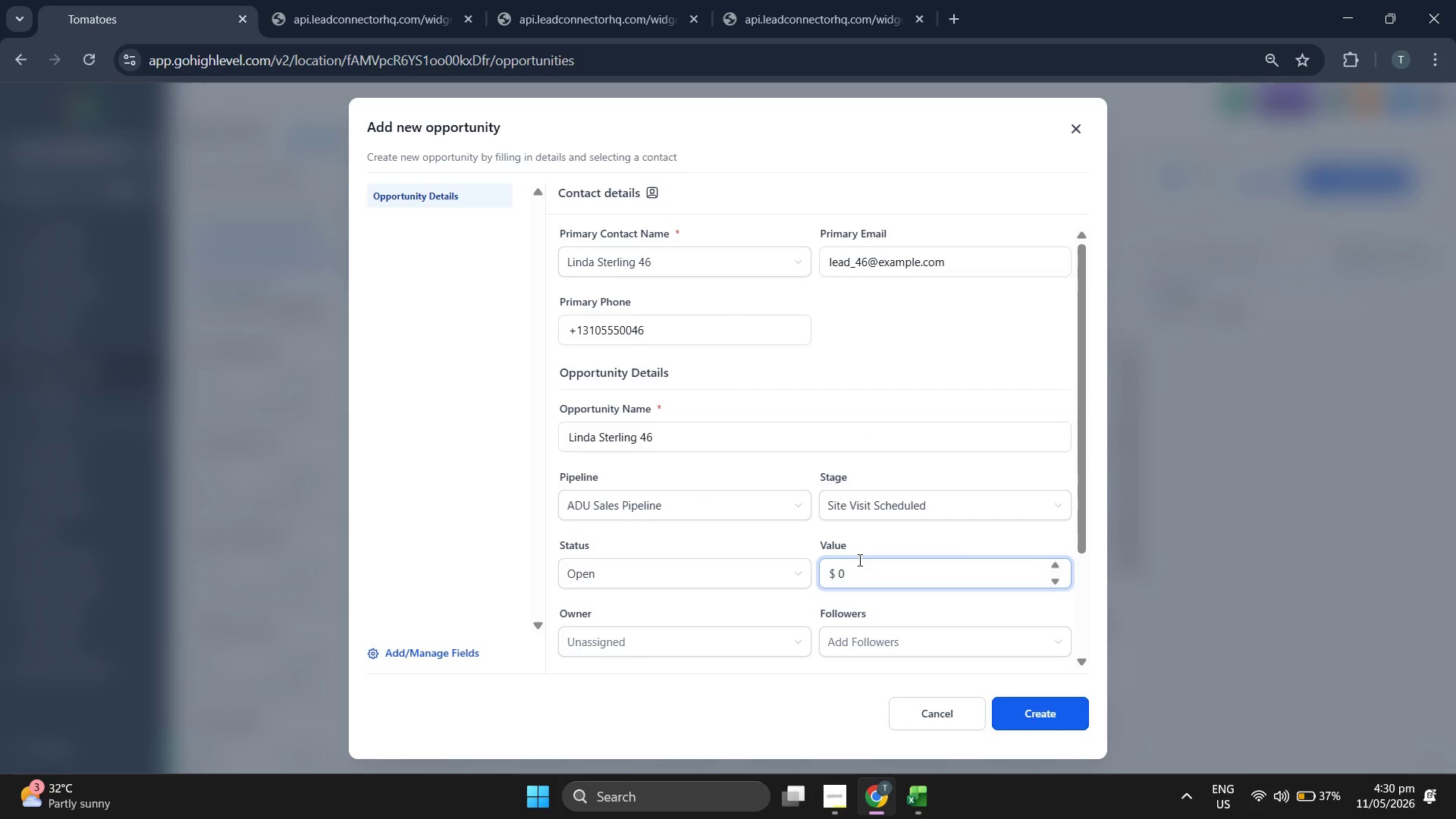 
key(Backspace)
type(837222.00)
 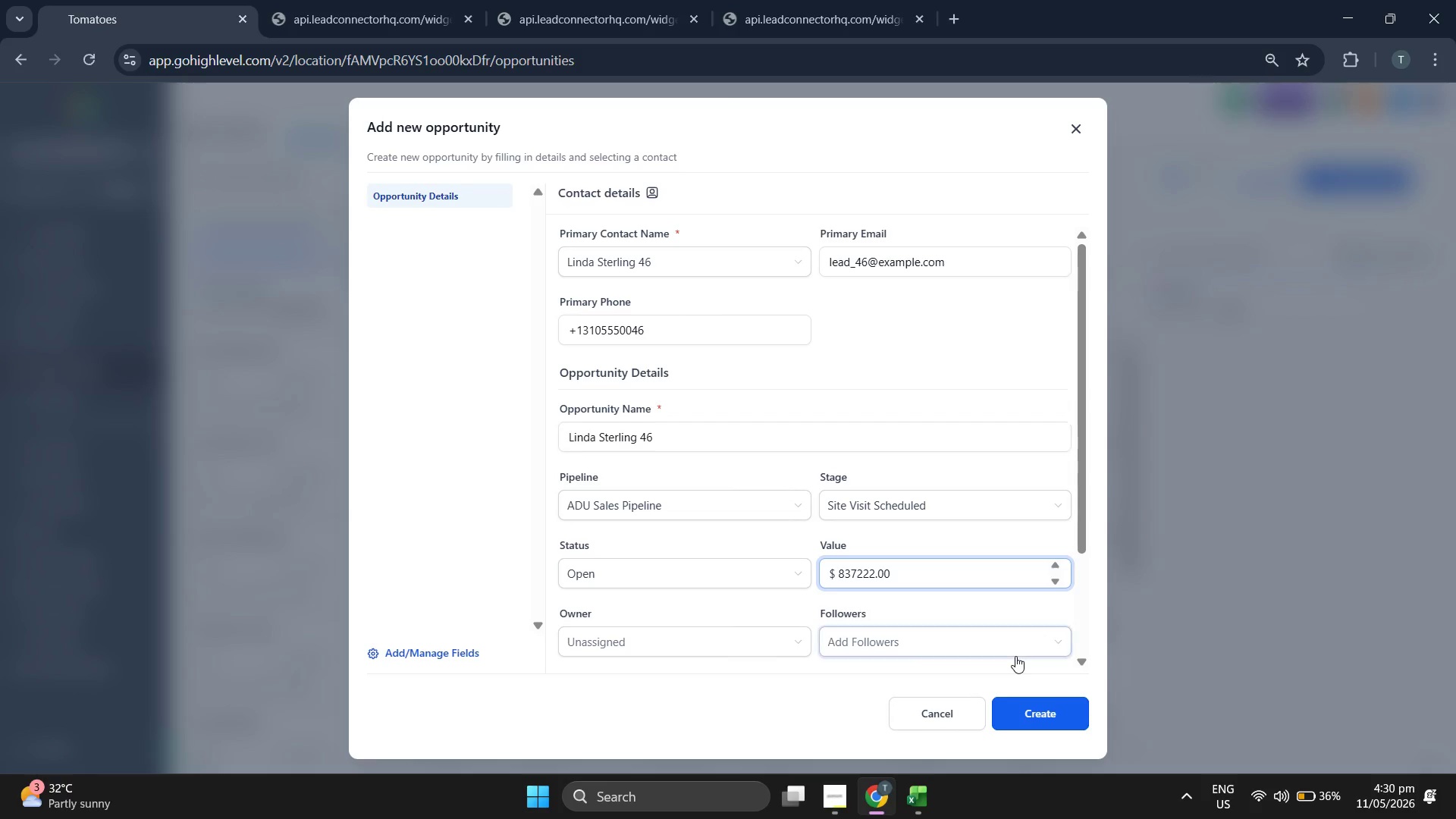 
key(ArrowLeft)
 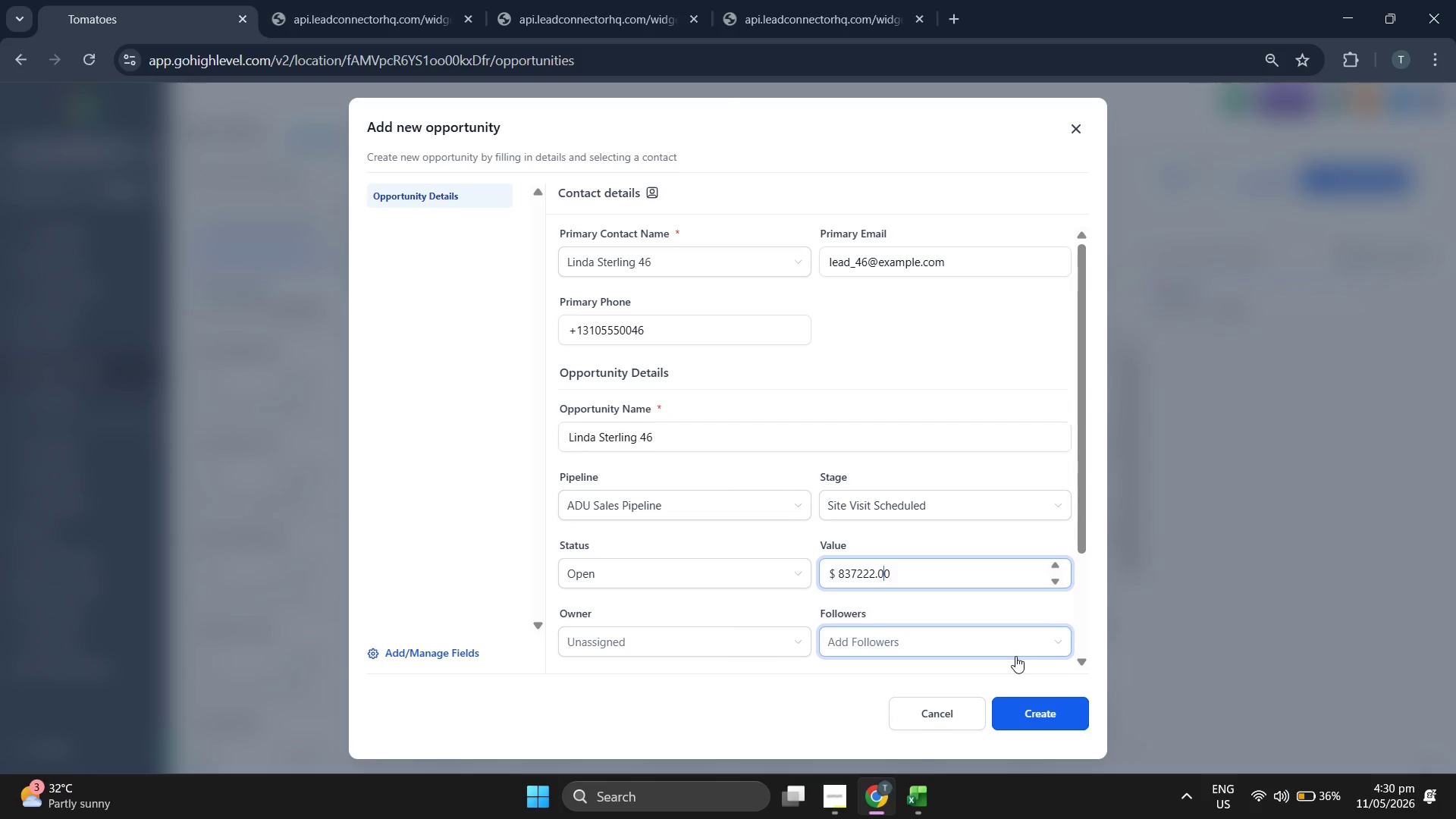 
key(ArrowLeft)
 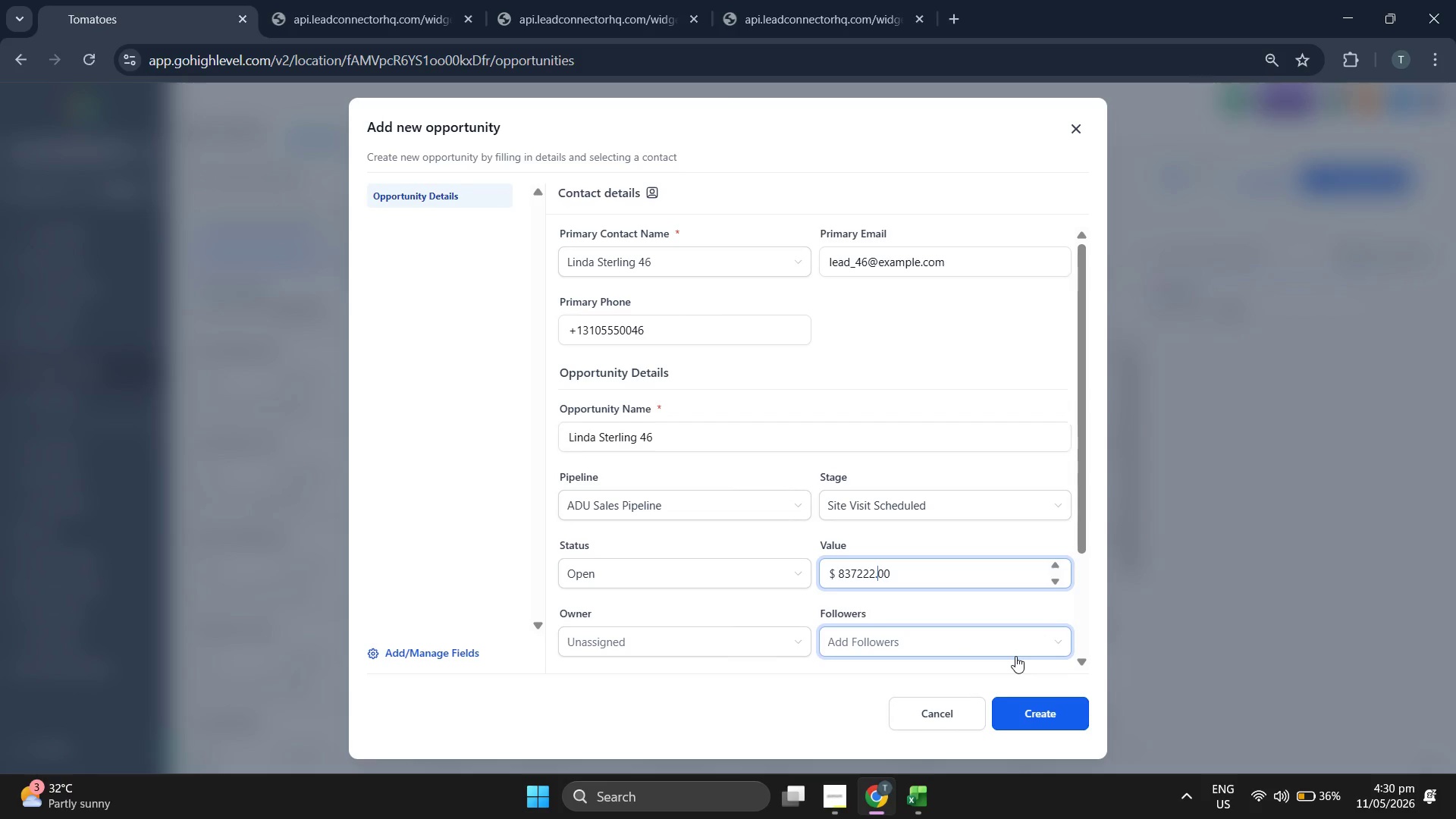 
key(ArrowLeft)
 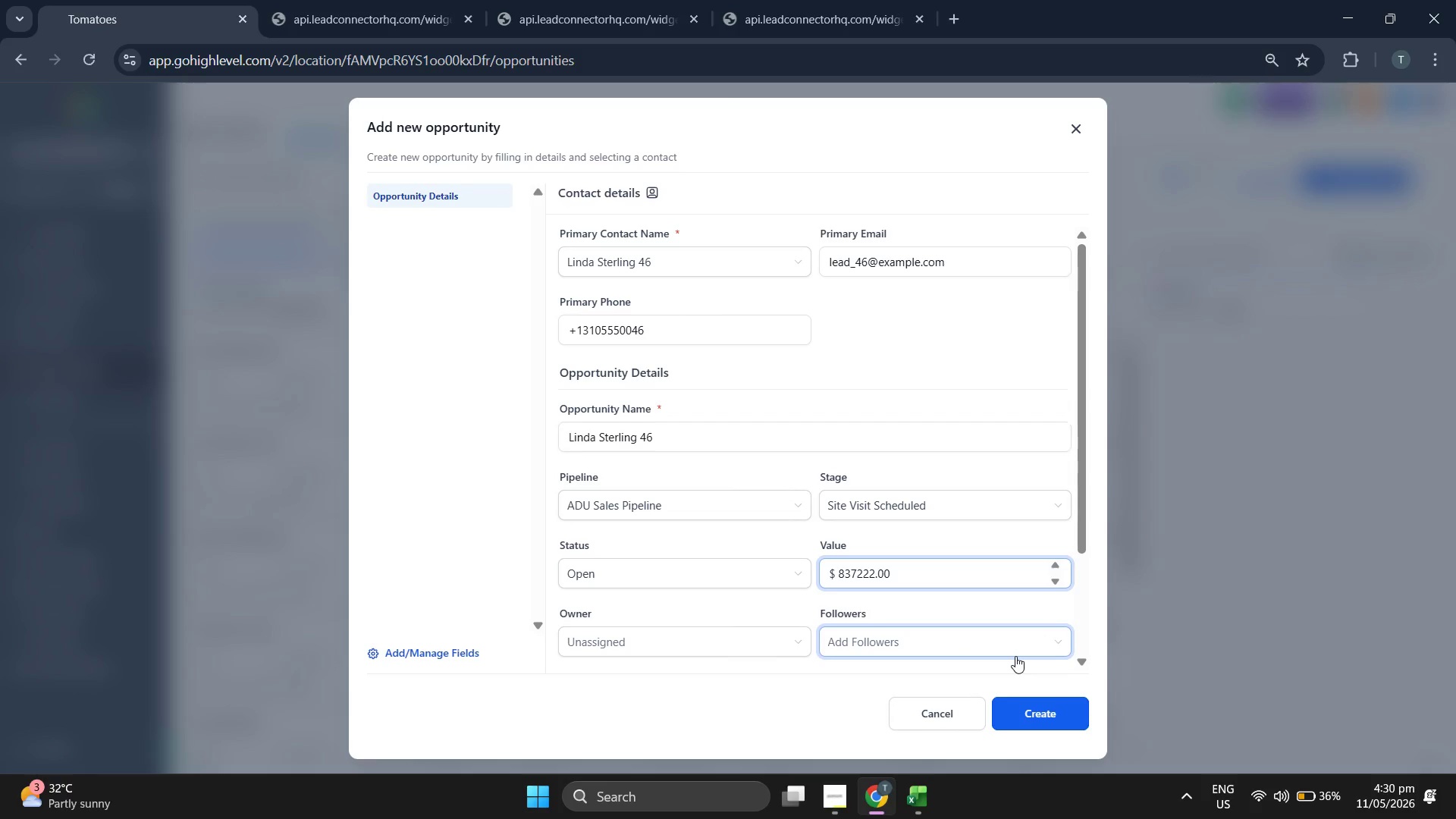 
key(Backspace)
 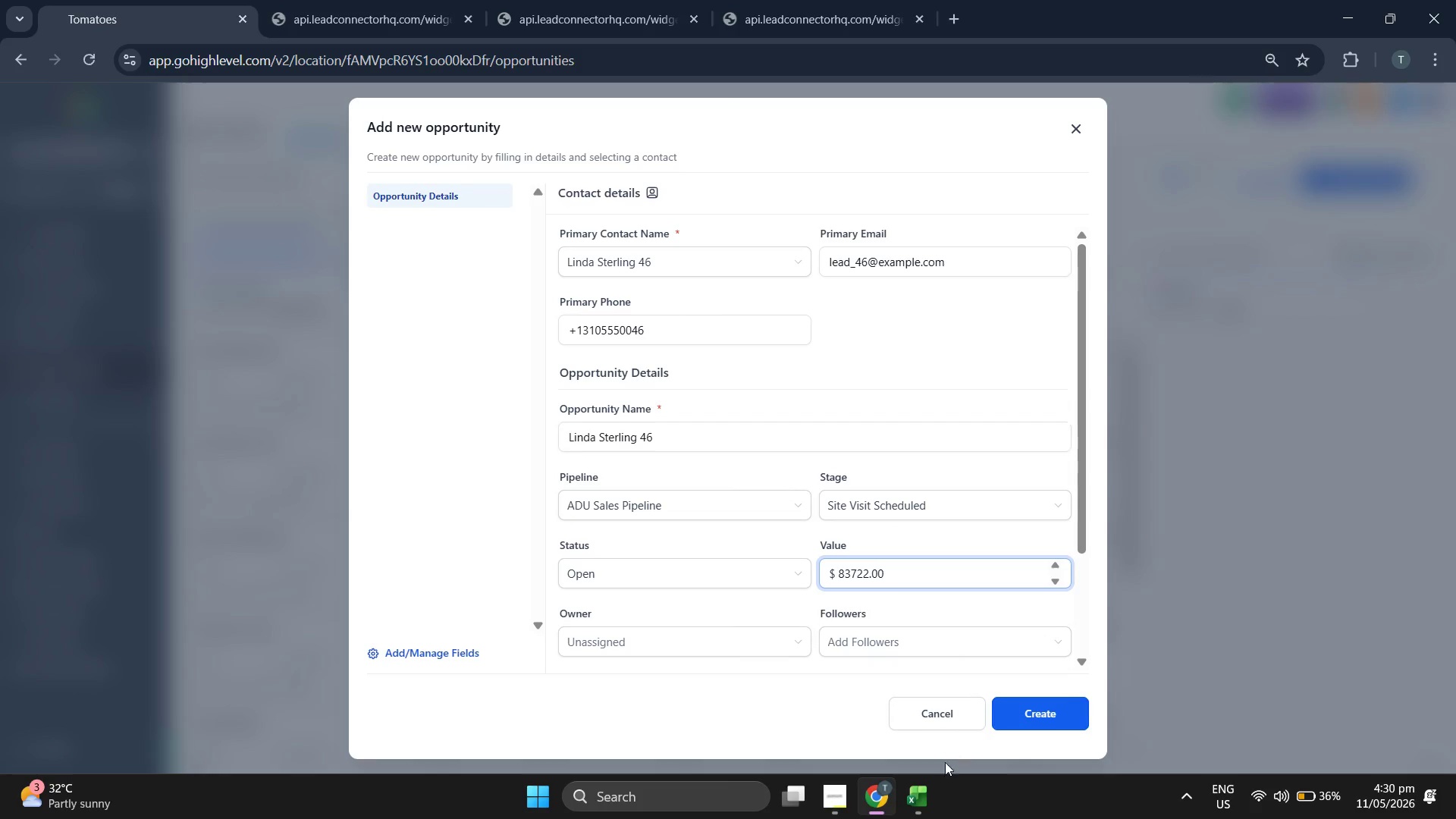 
left_click([920, 795])
 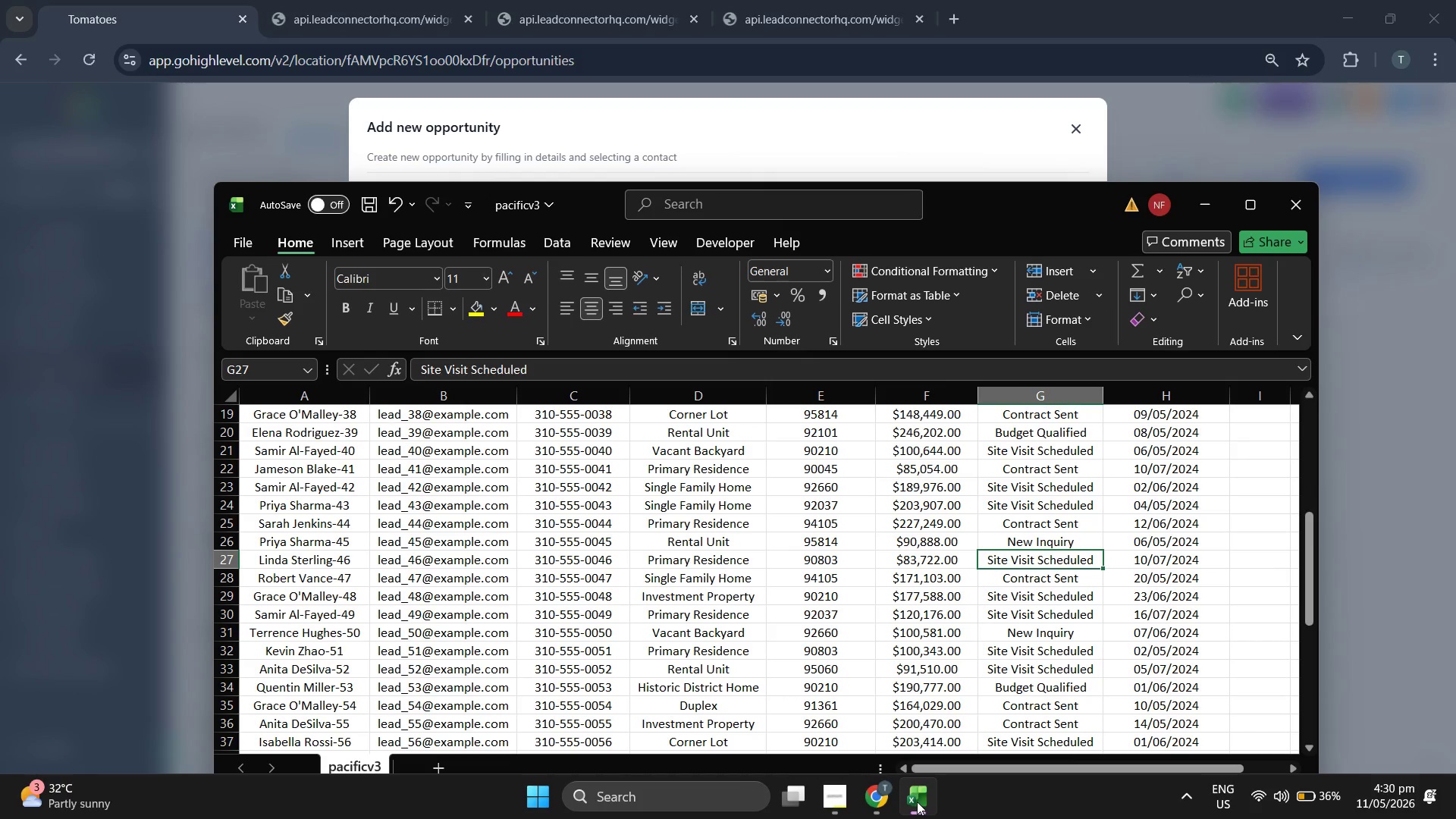 
left_click([917, 802])
 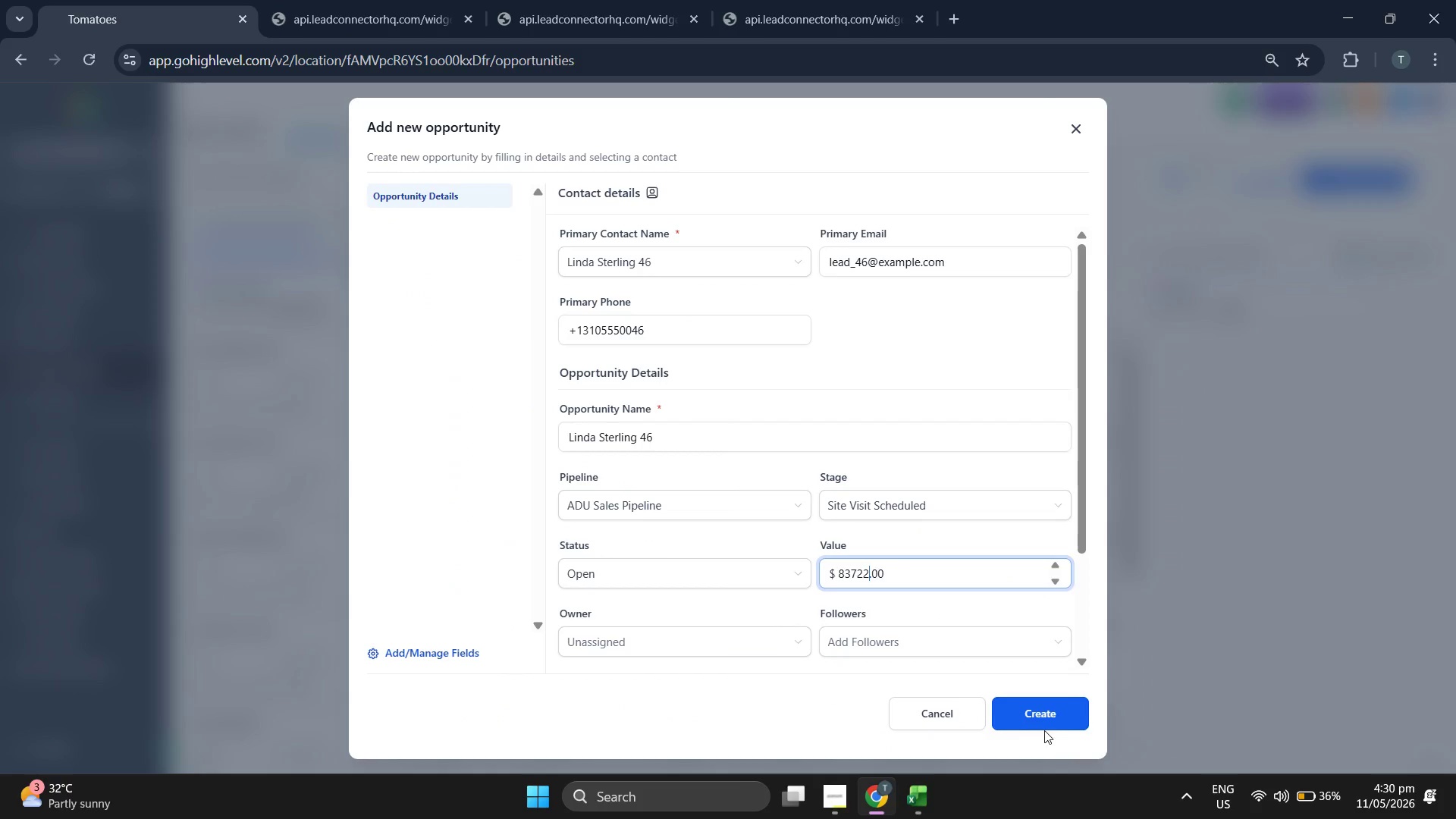 
left_click([1065, 712])
 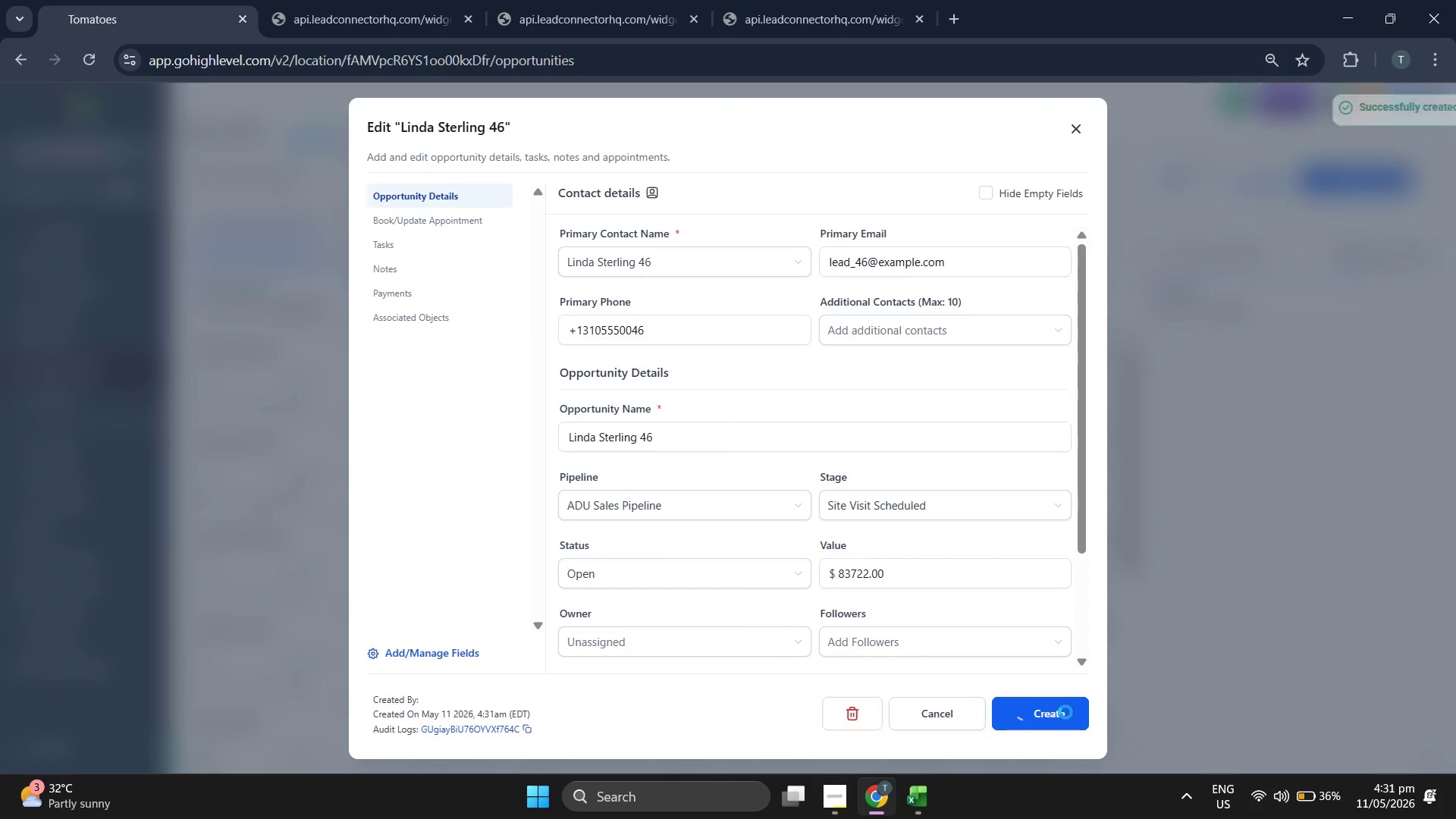 
left_click([1065, 712])
 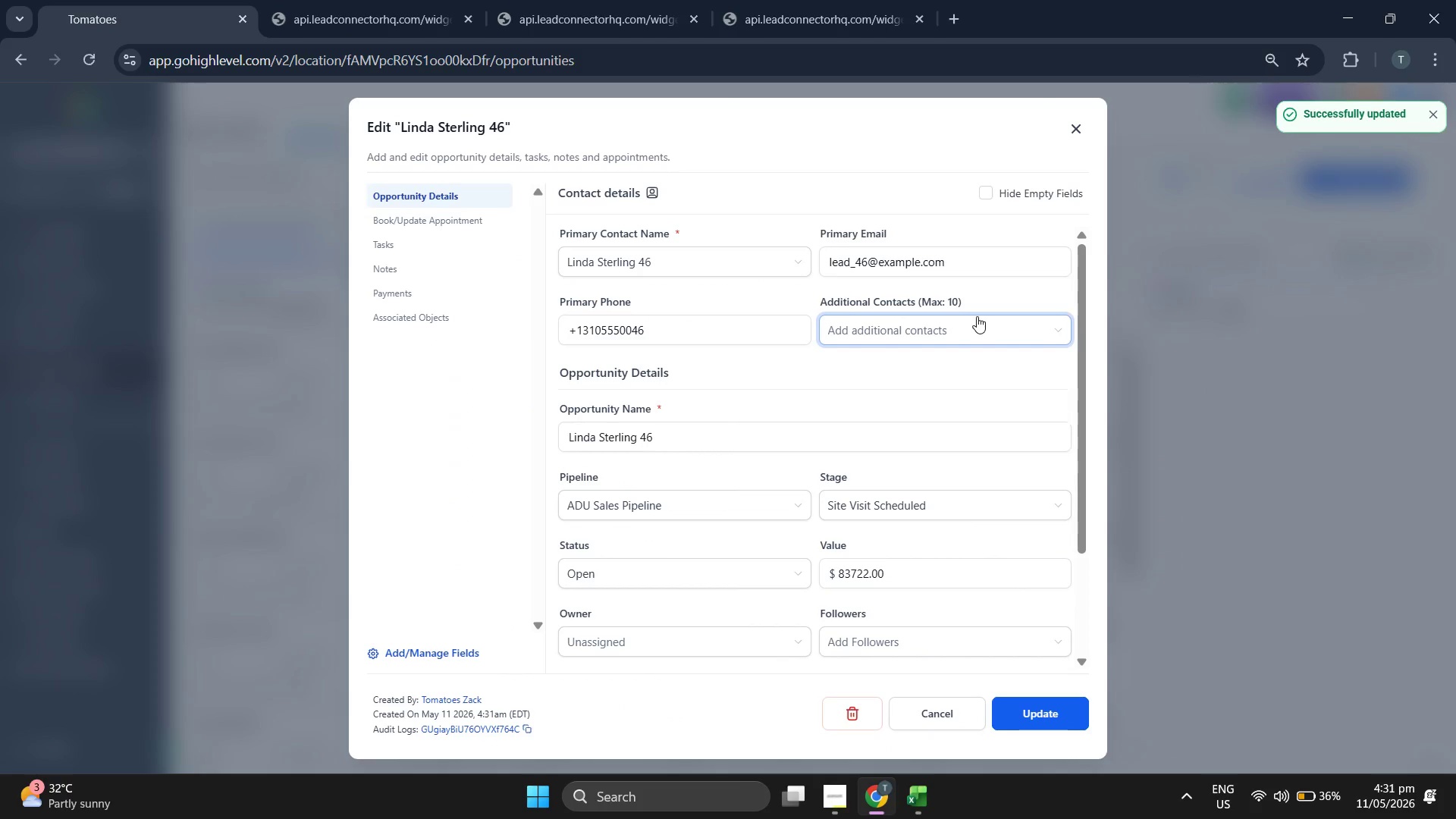 
left_click([1081, 136])
 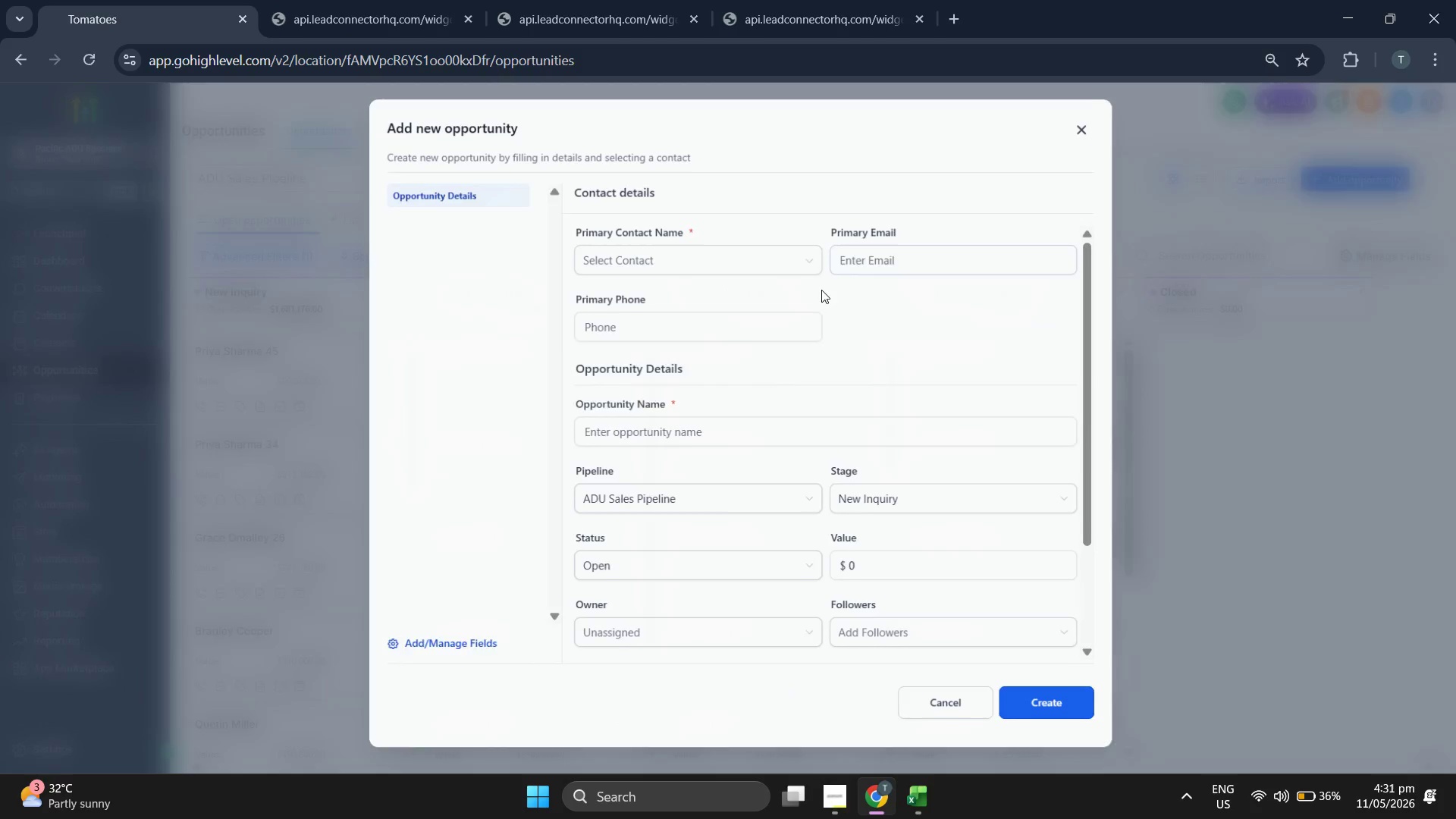 
left_click([719, 276])
 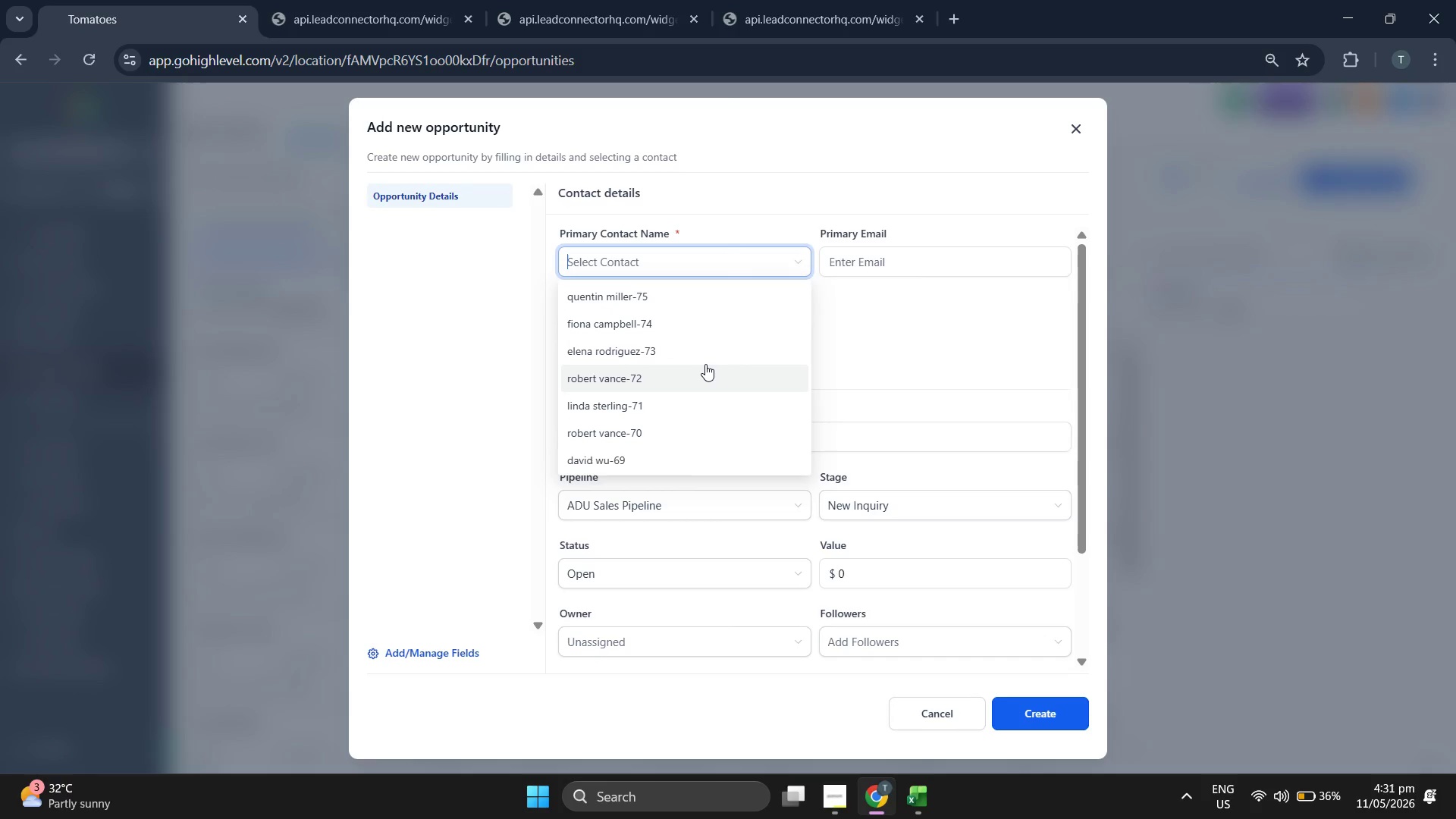 
wait(5.52)
 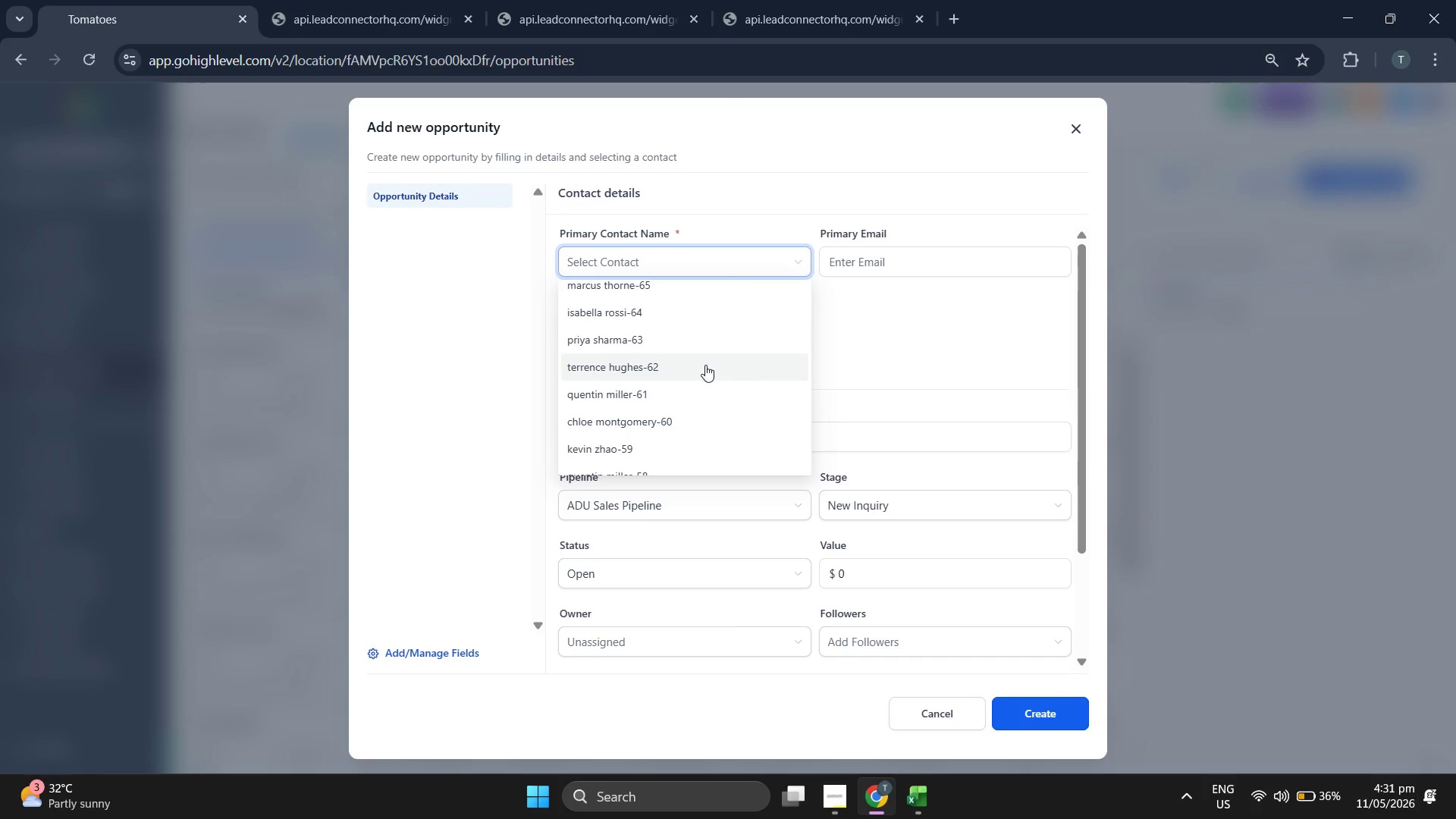 
left_click([699, 396])
 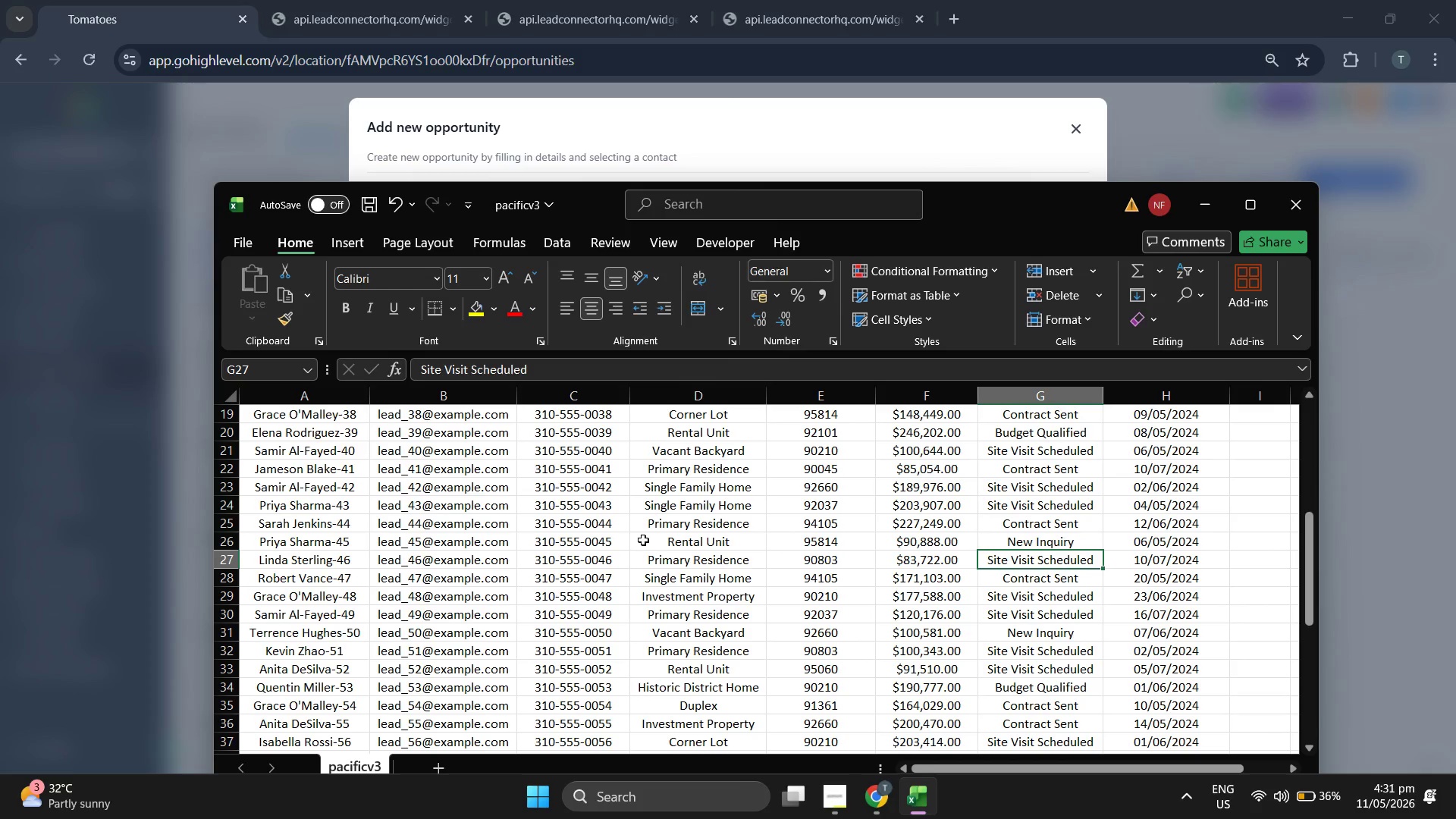 
key(ArrowDown)
 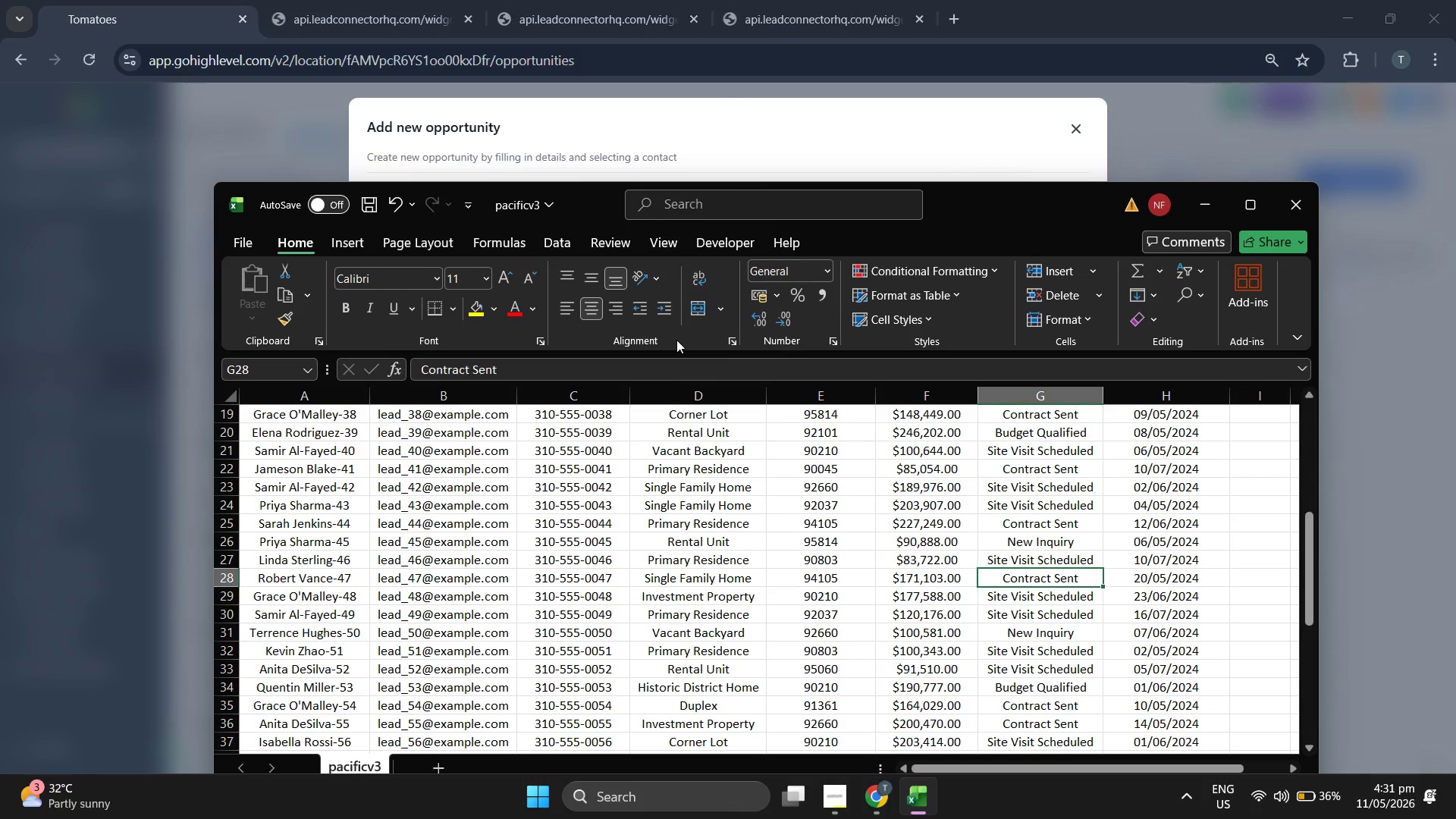 
scroll: coordinate [705, 365], scroll_direction: down, amount: 2.0
 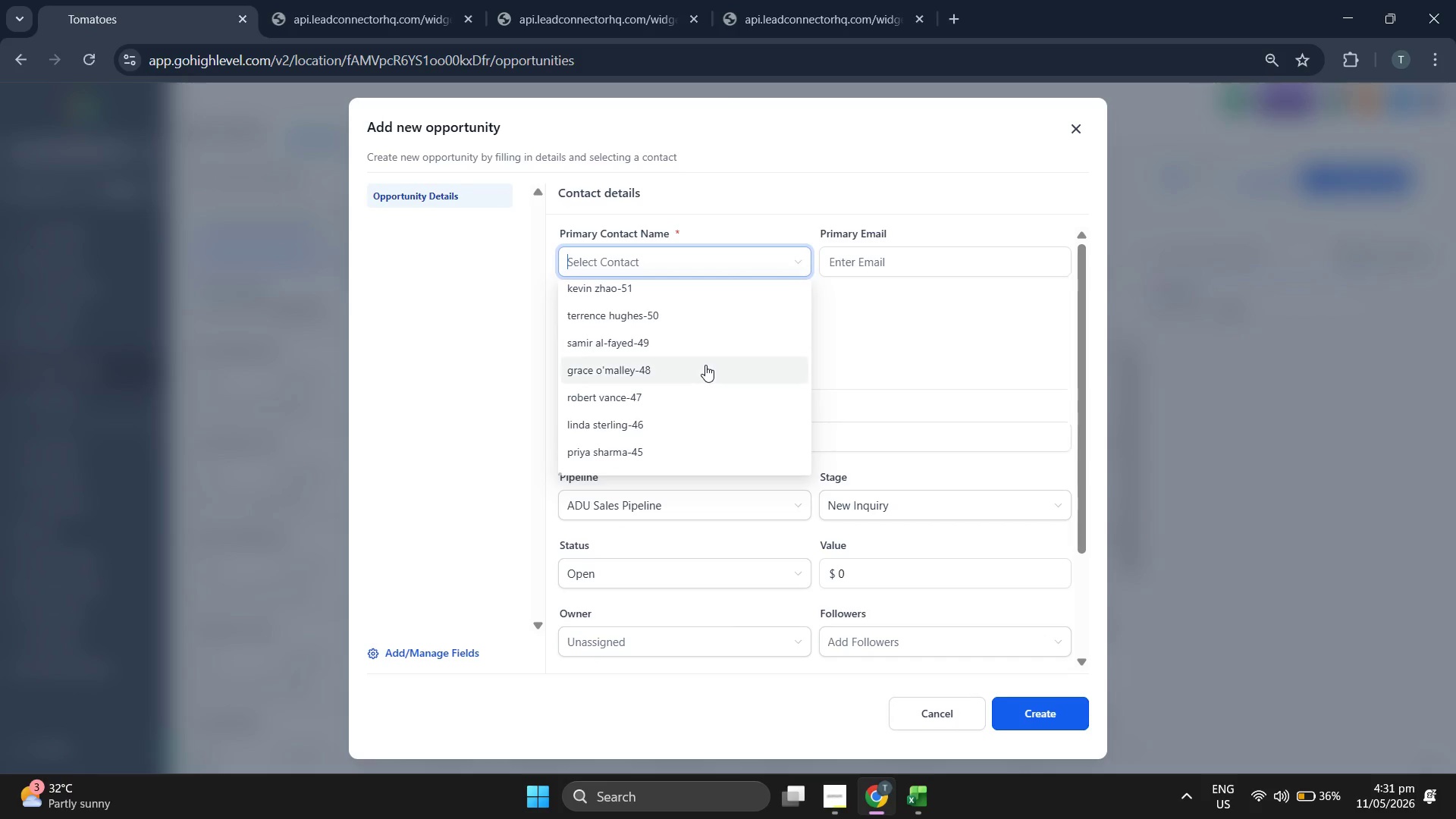 
left_click([753, 148])
 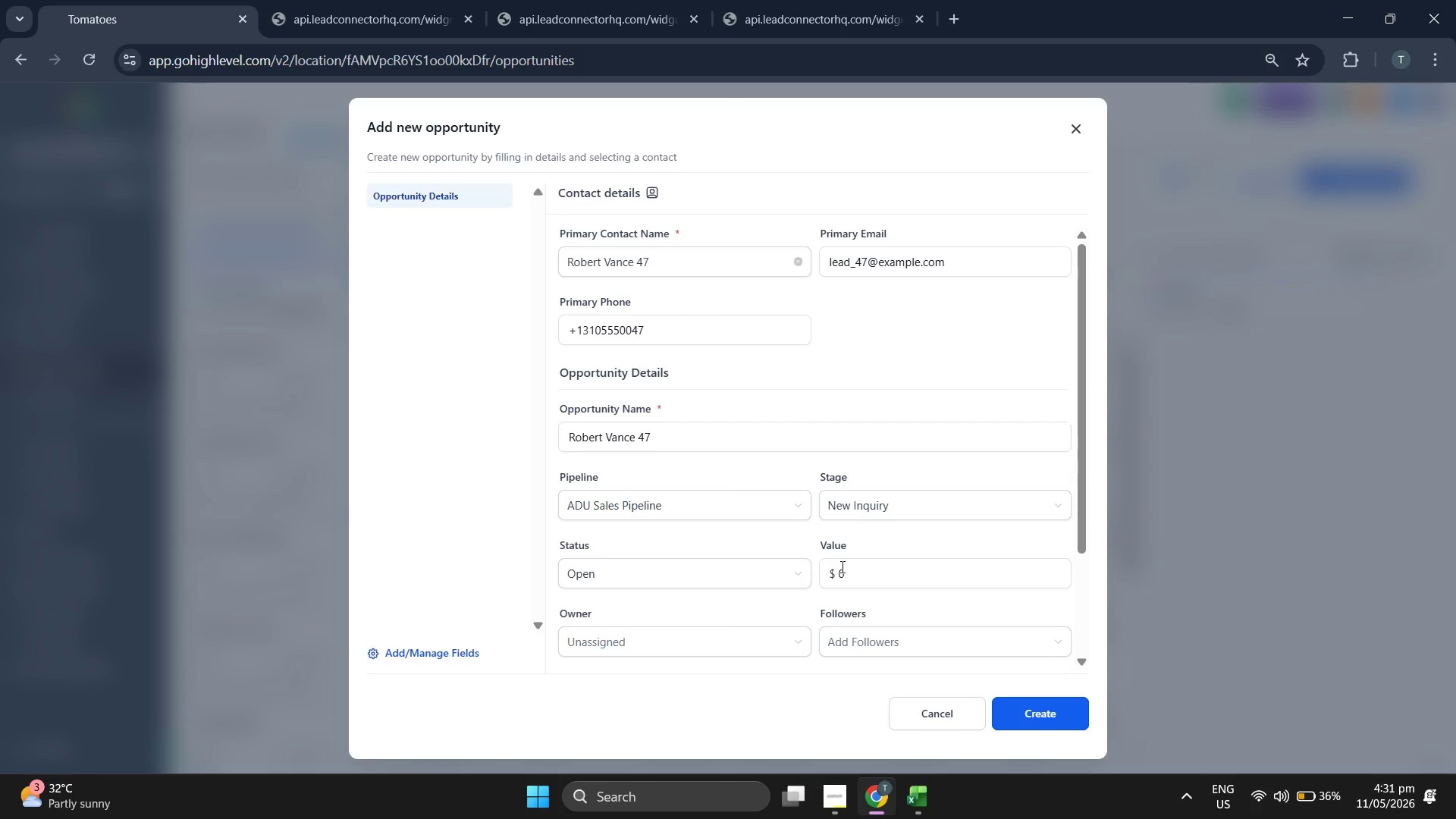 
left_click([887, 579])
 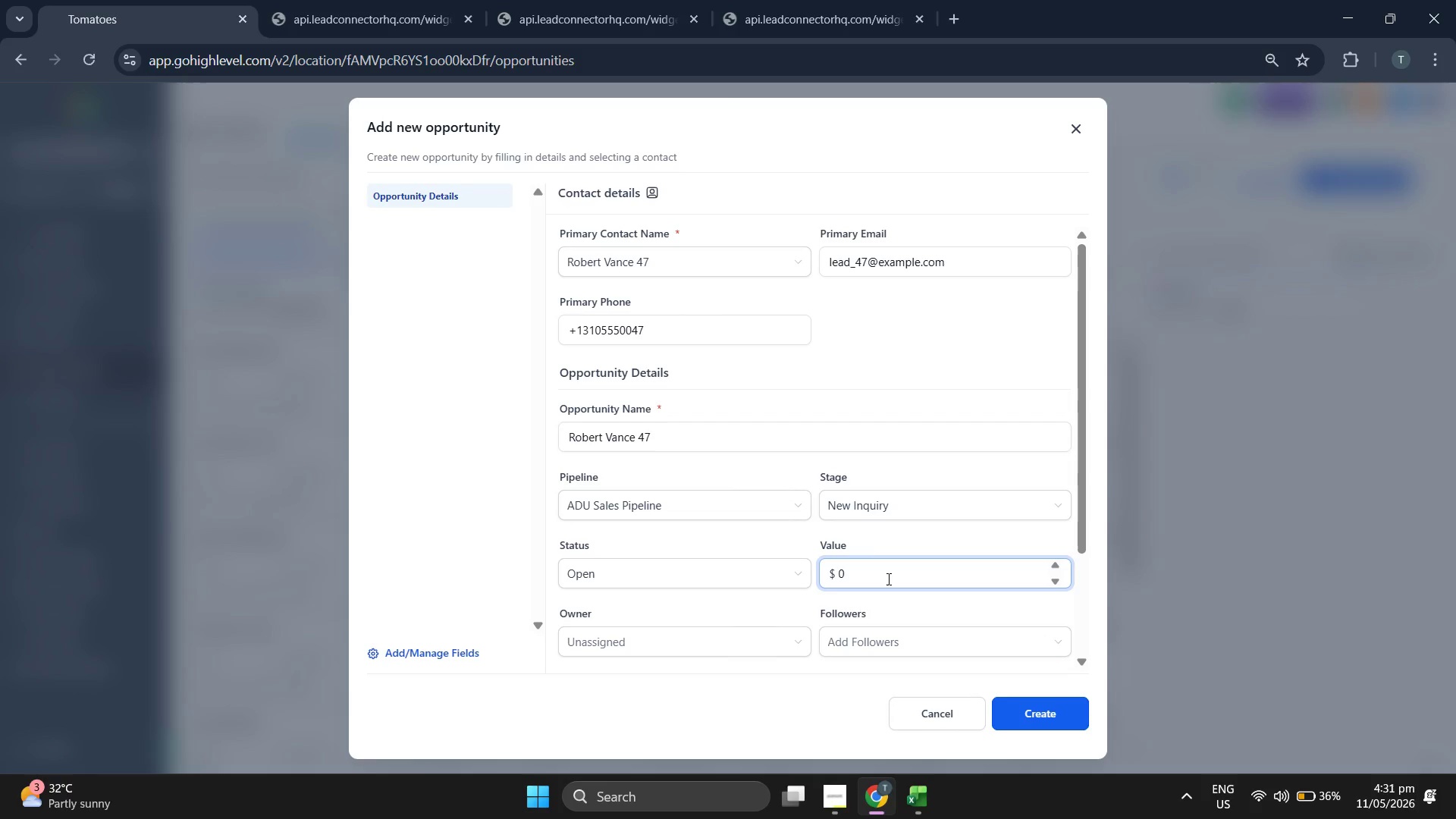 
key(Backspace)
type(171103.00)
 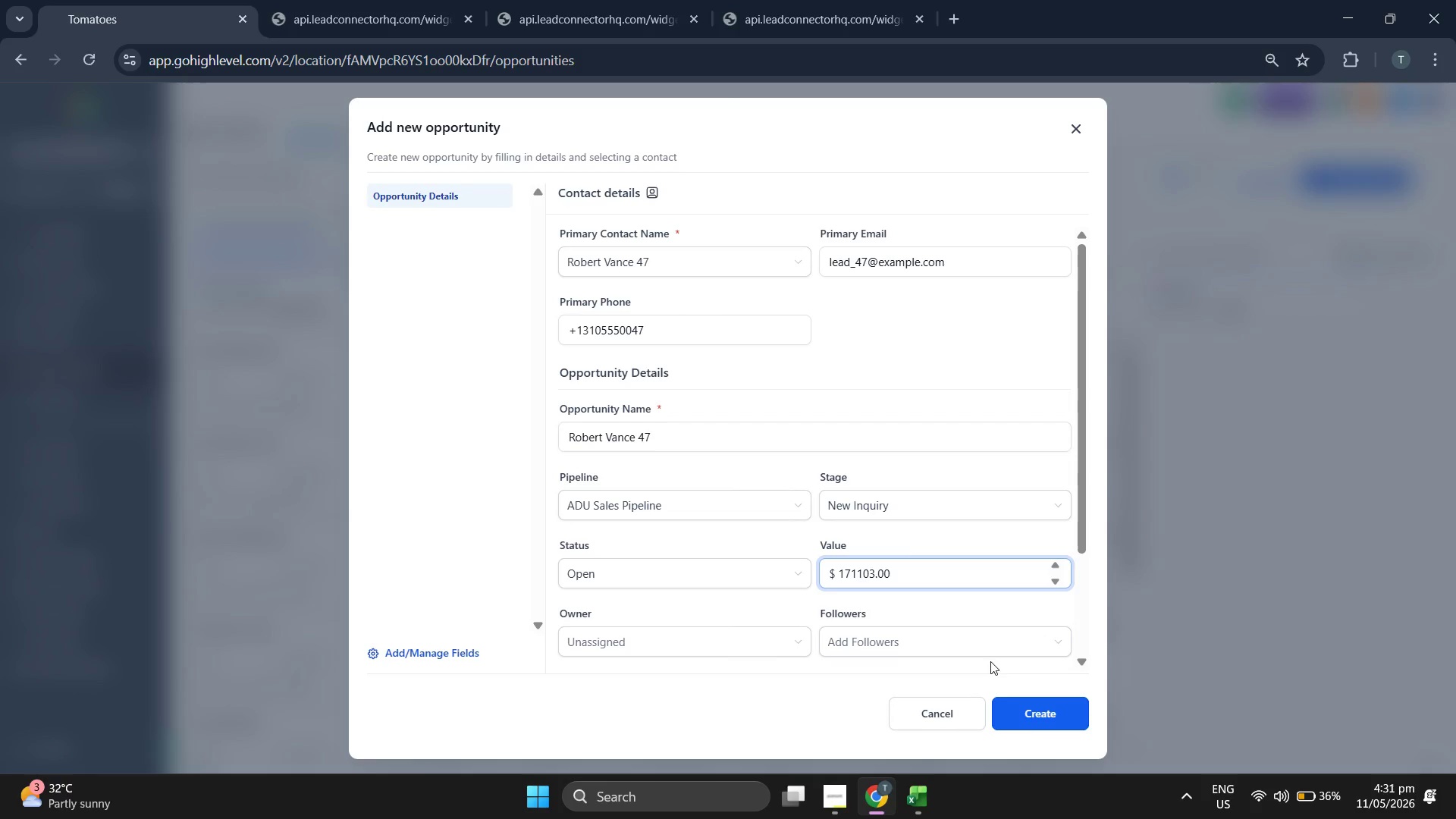 
left_click([1025, 716])
 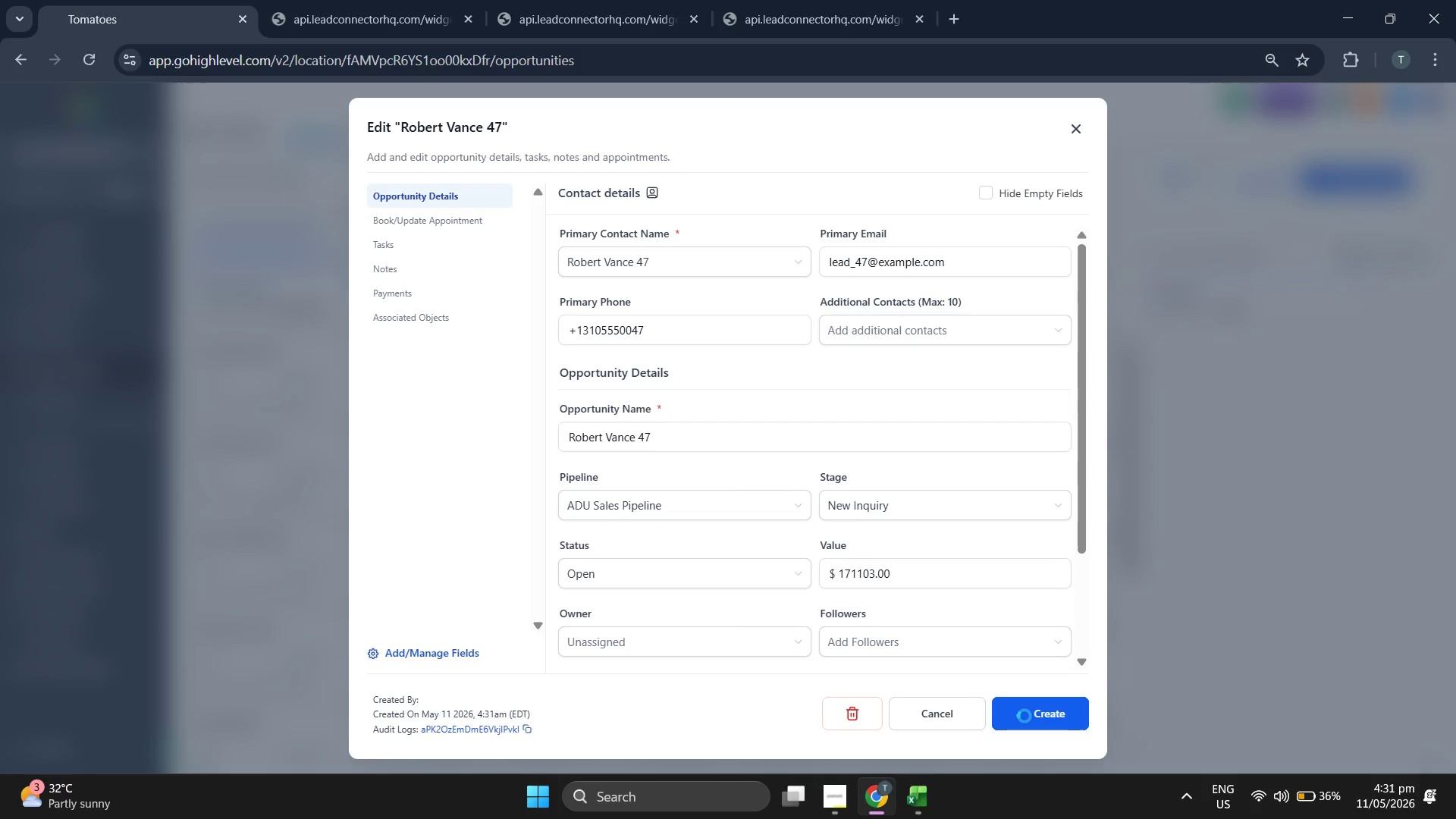 
left_click([1025, 716])
 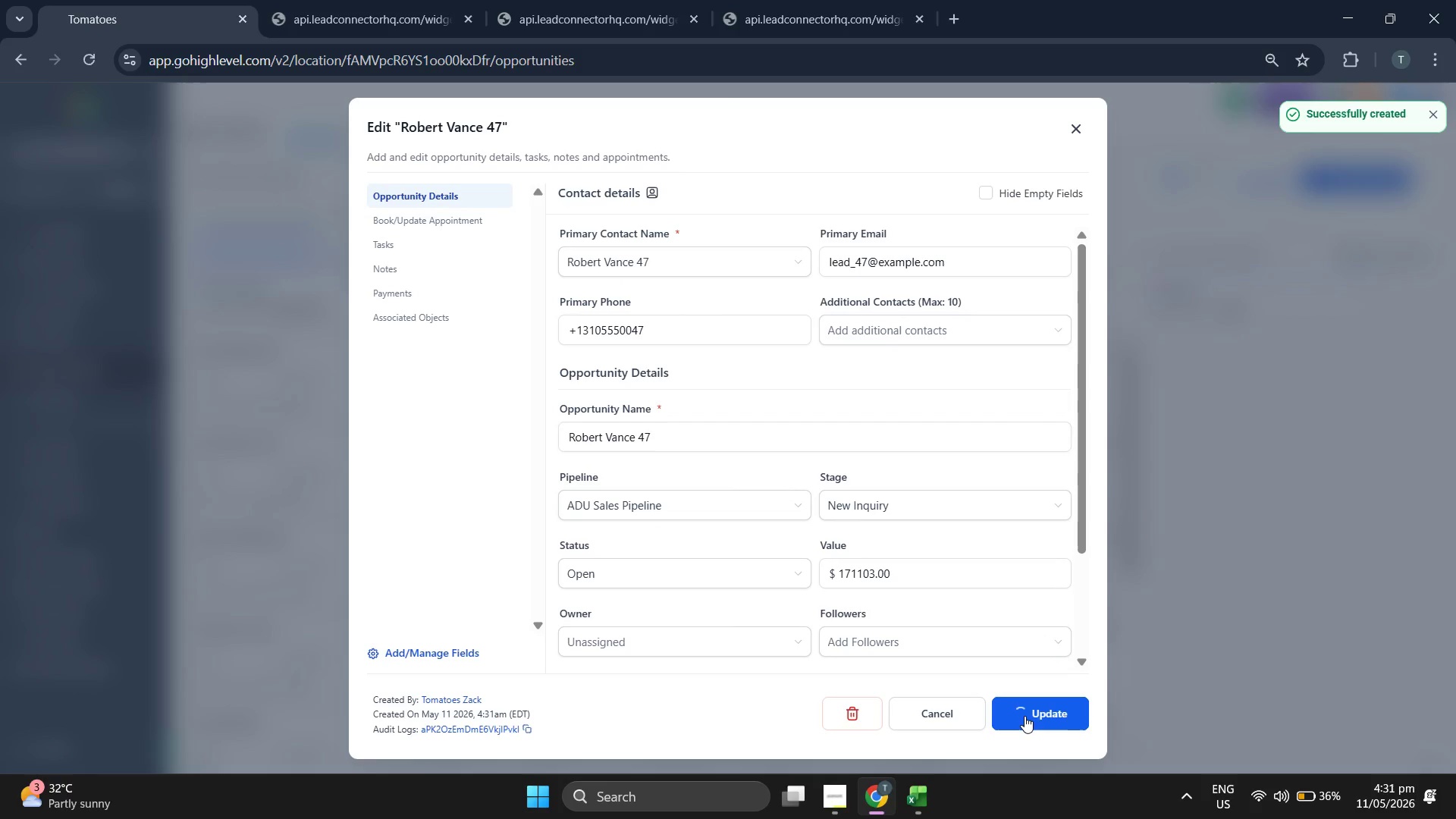 
left_click([1025, 716])
 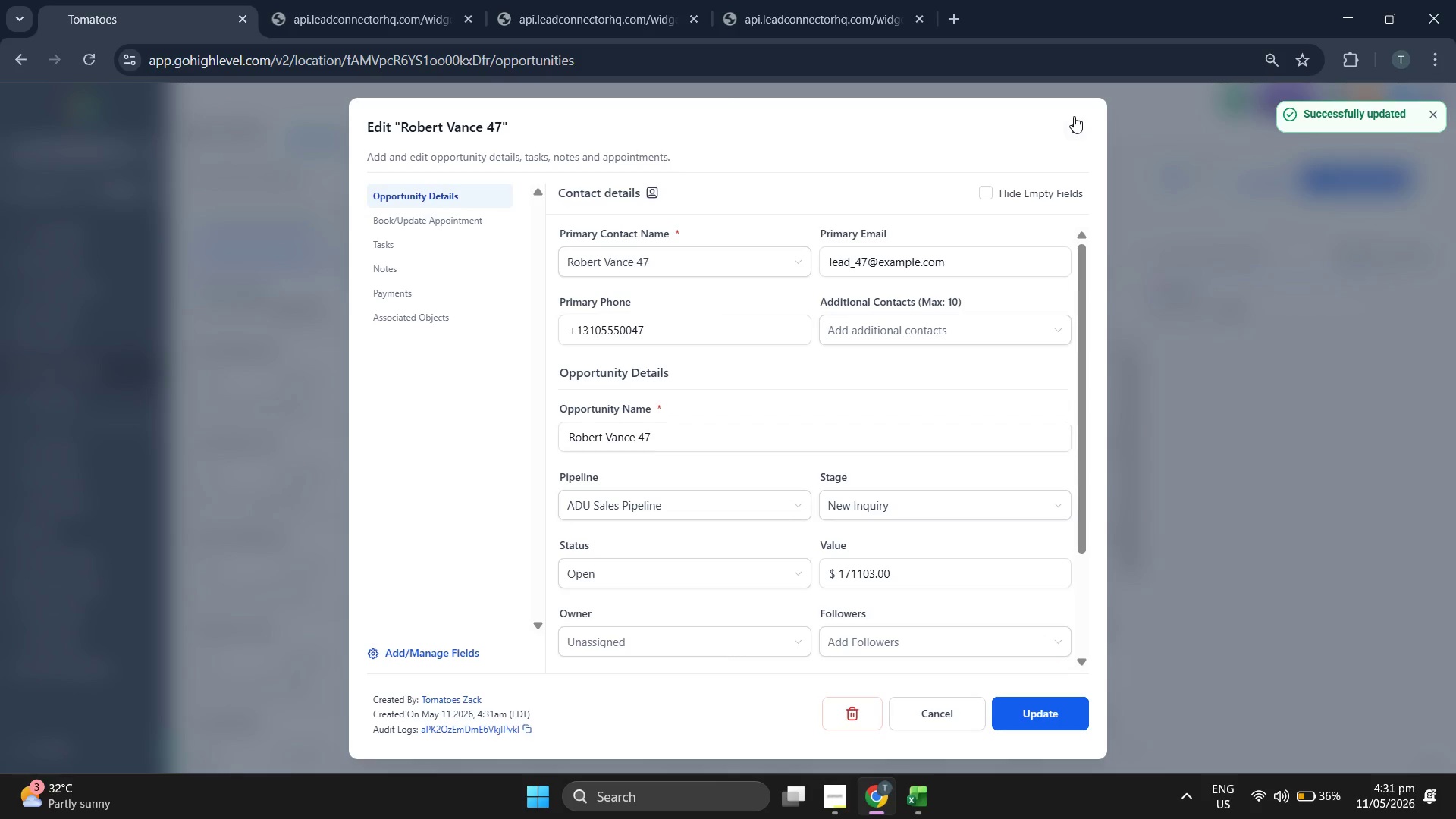 
left_click([1338, 186])
 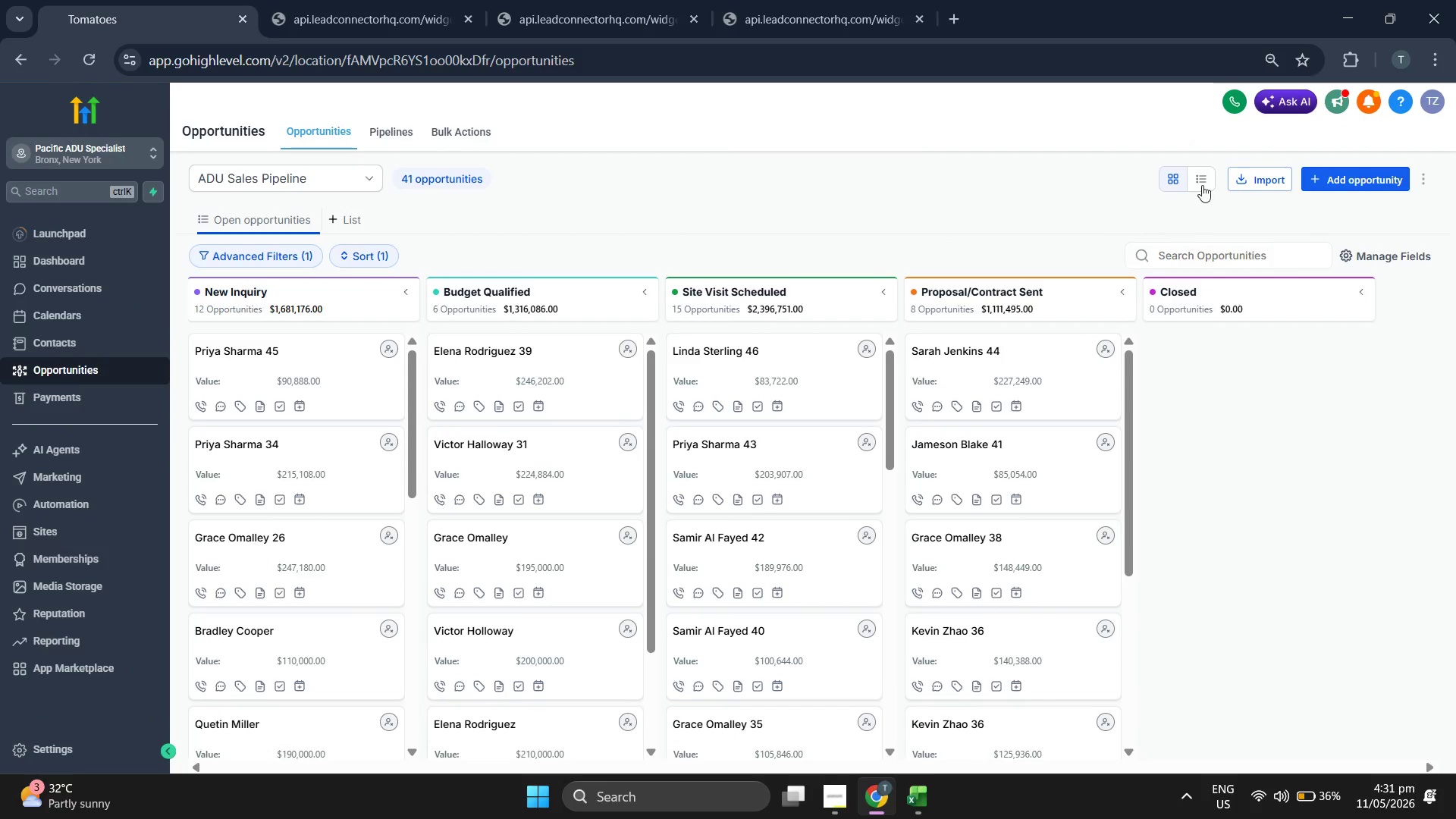 
left_click([1308, 183])
 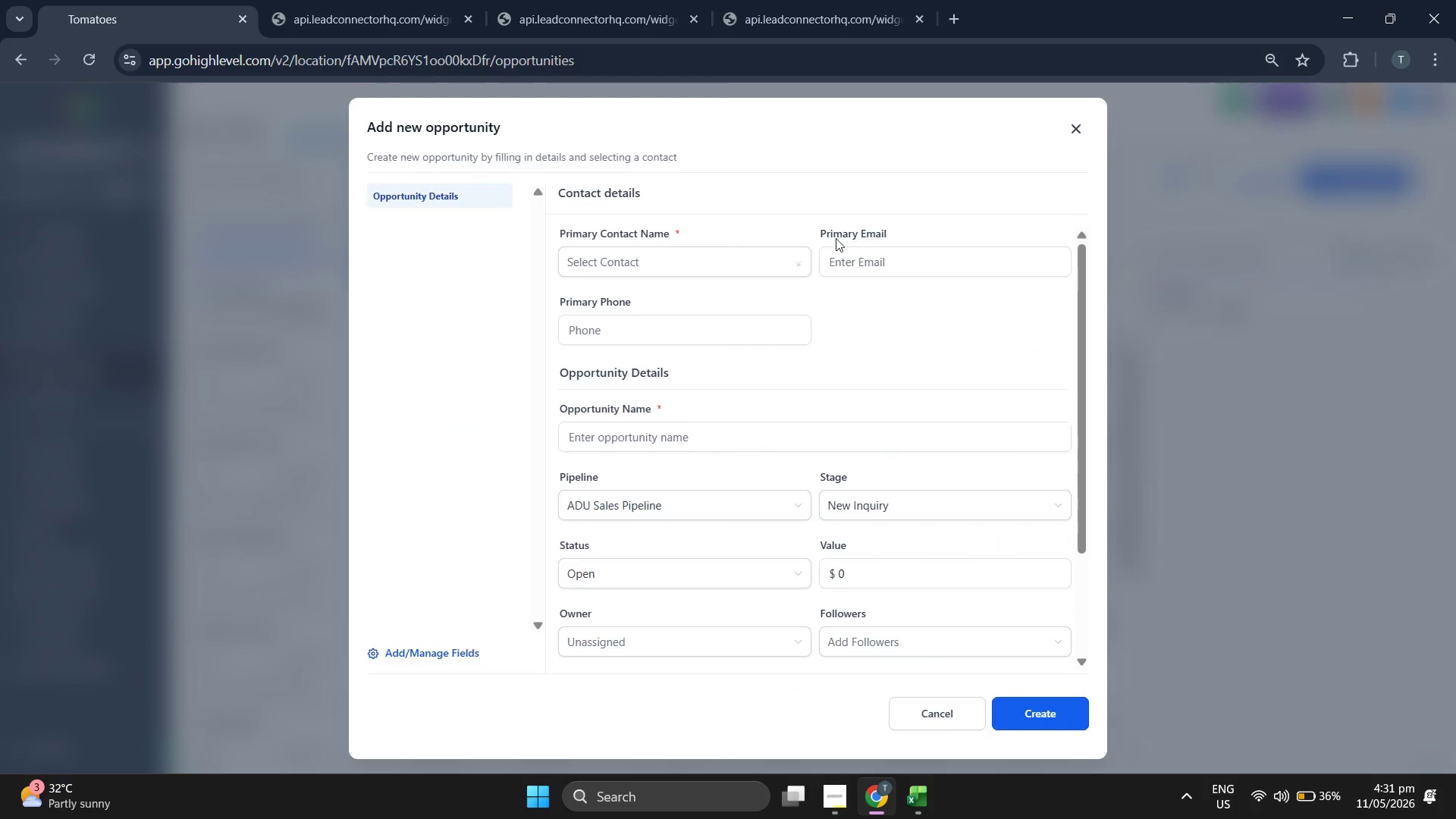 
left_click([744, 260])
 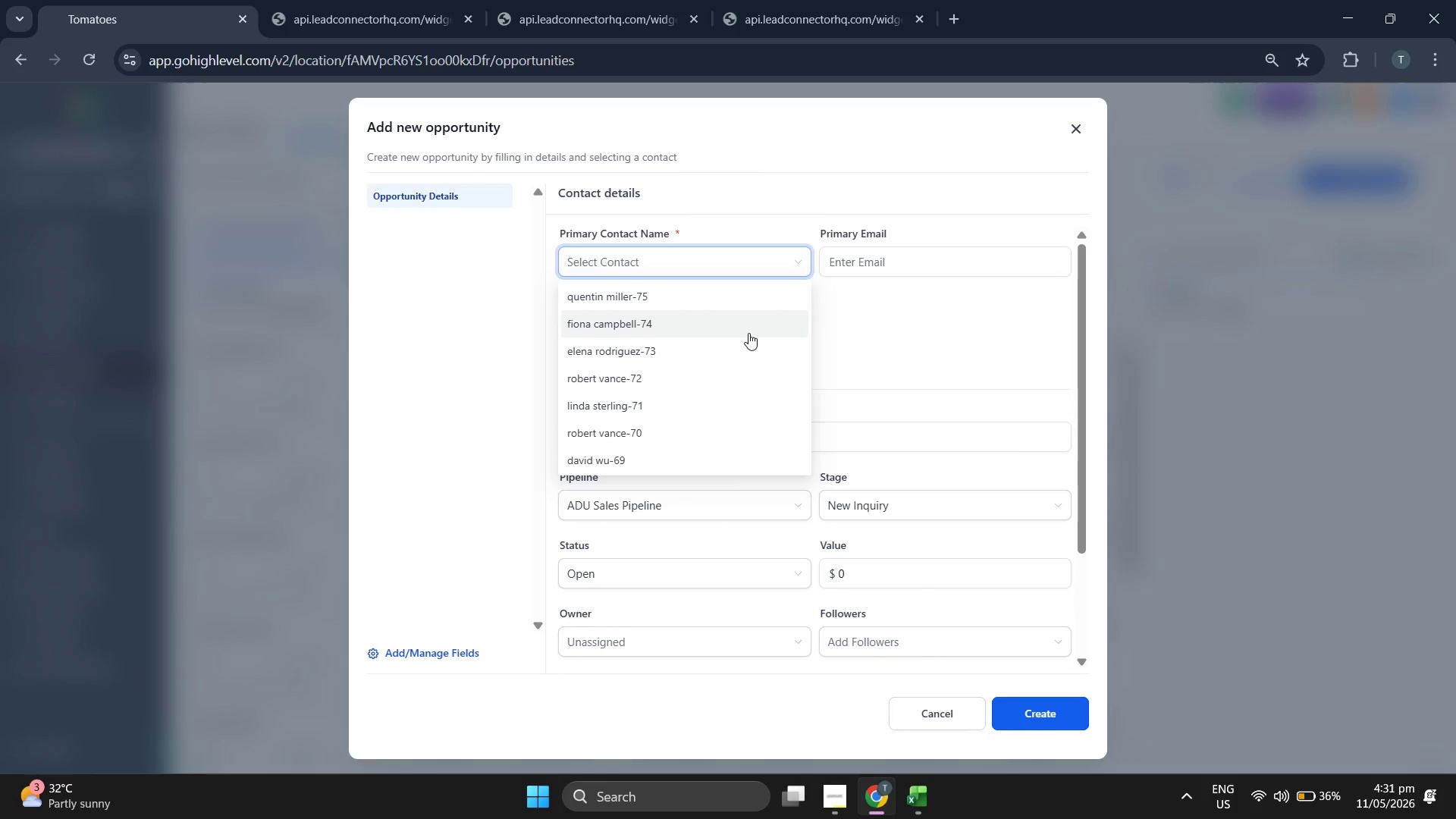 
wait(5.88)
 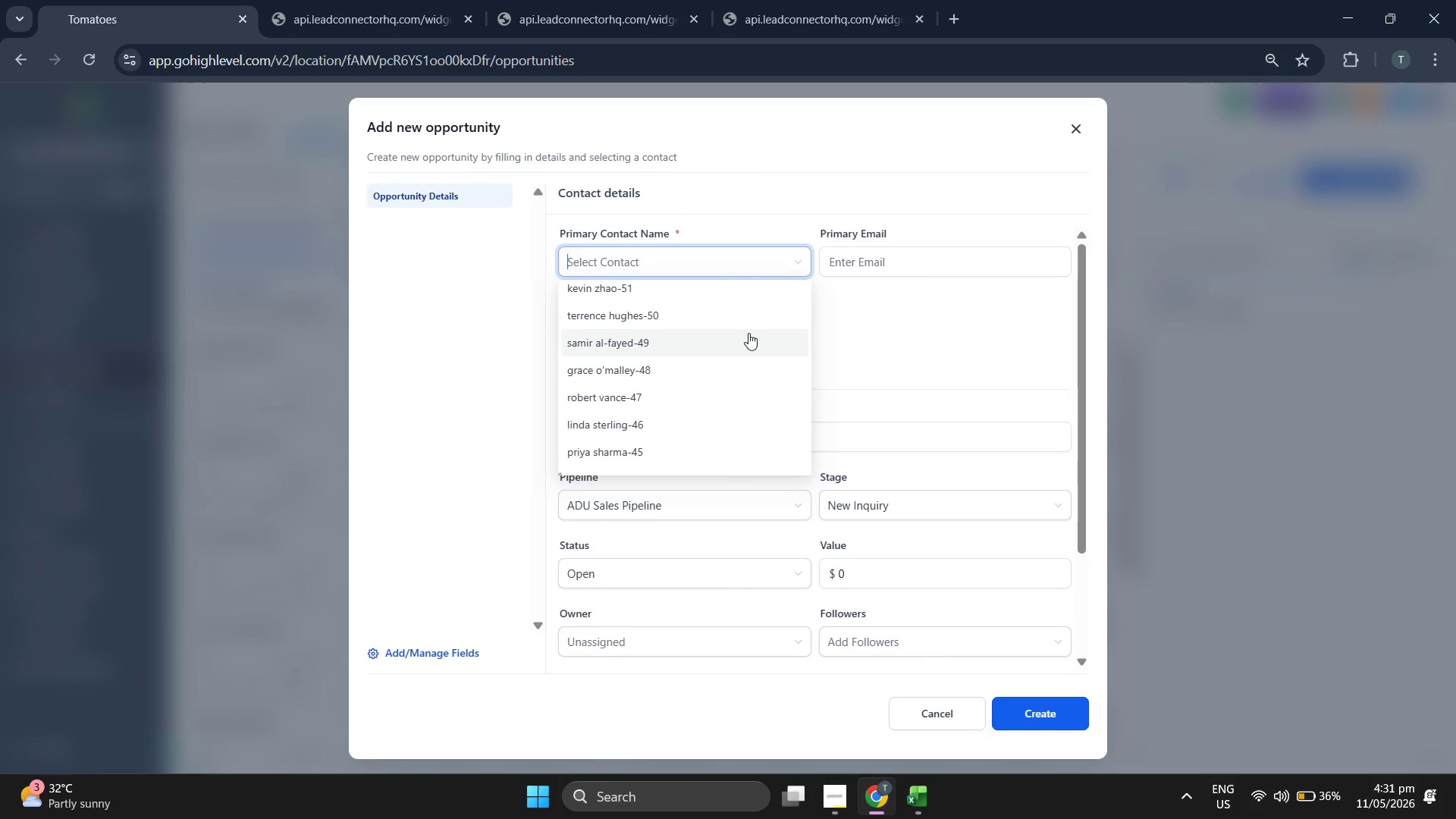 
left_click([933, 805])
 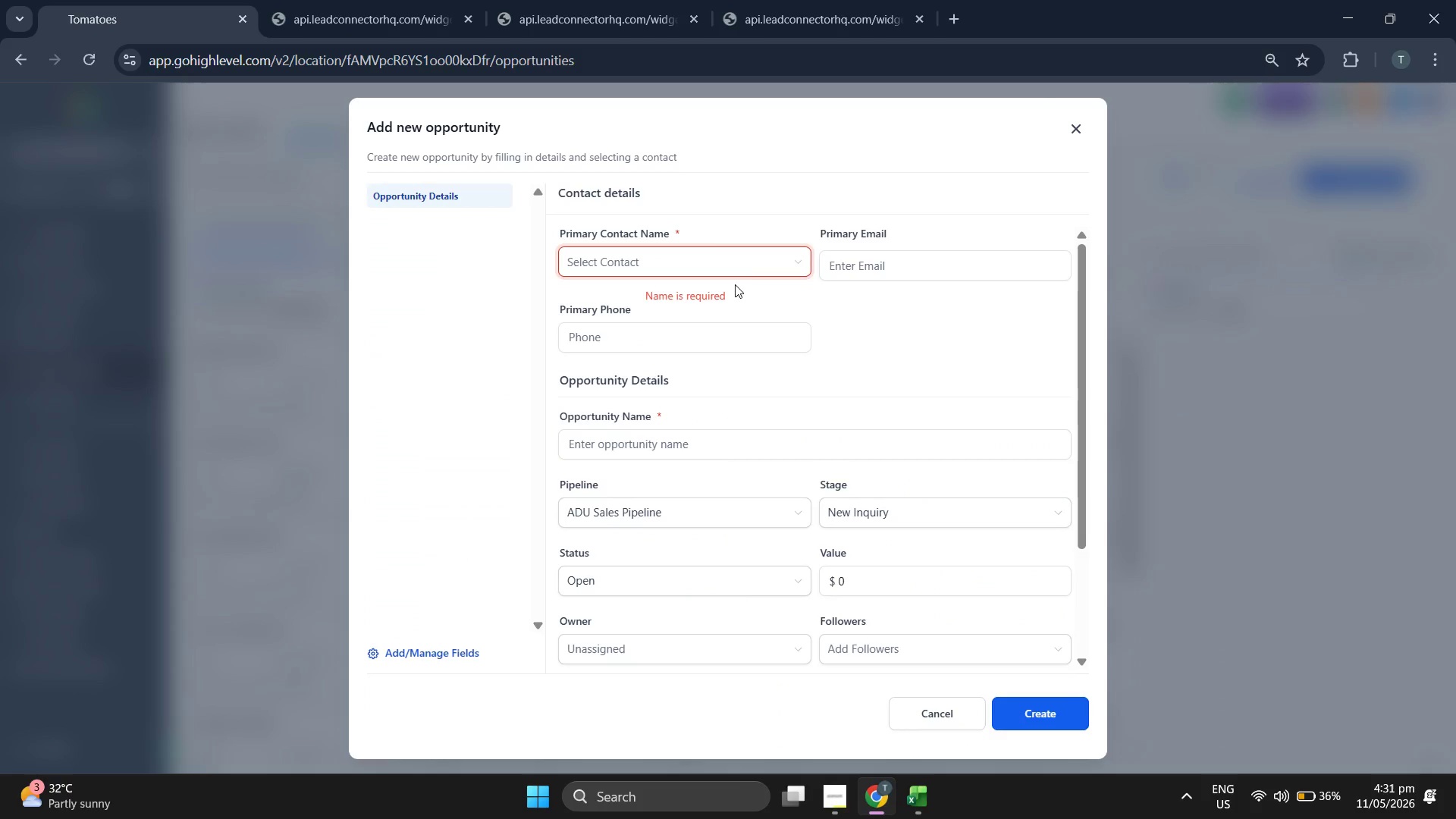 
left_click([725, 253])
 